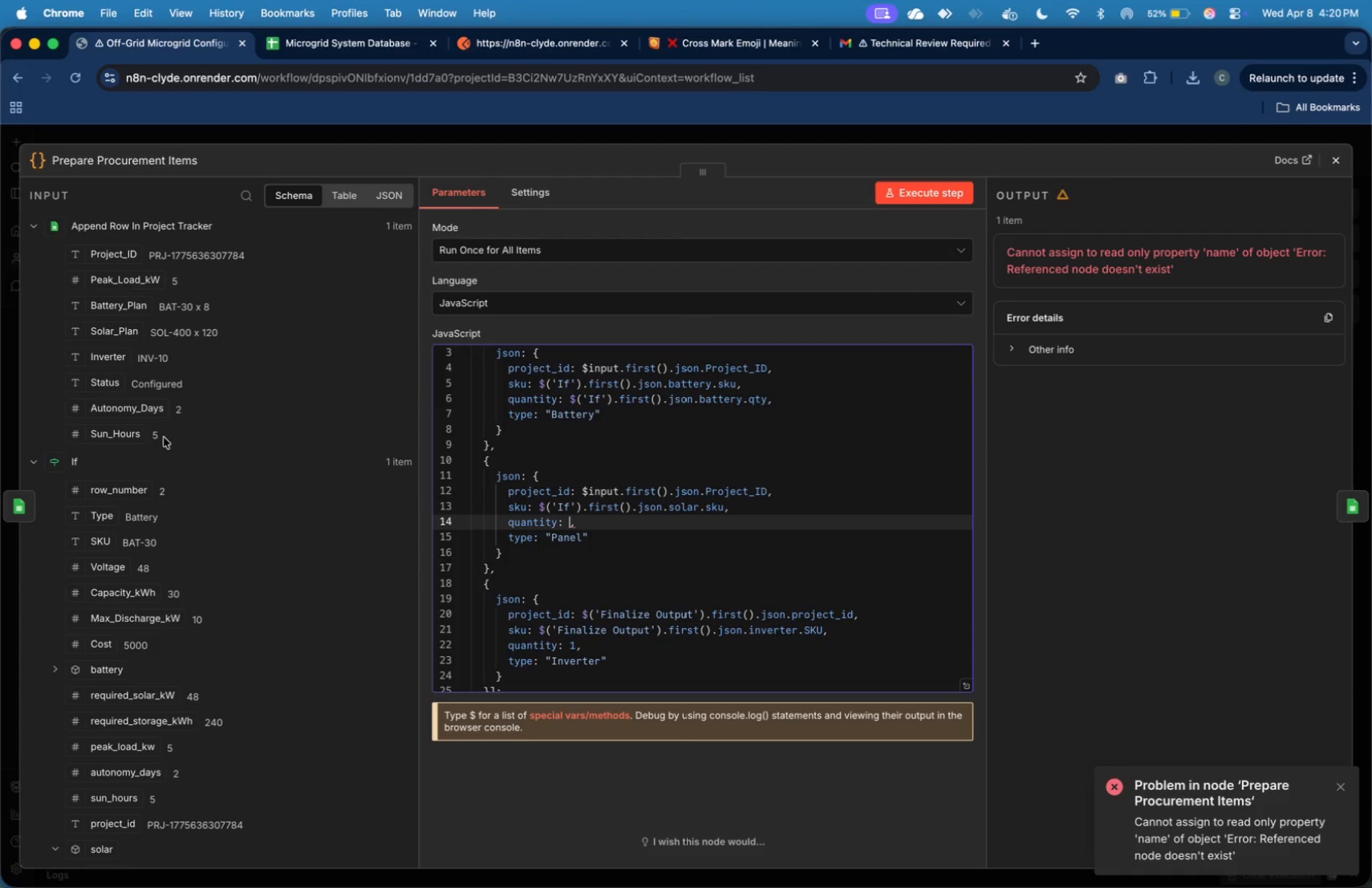 
scroll: coordinate [144, 567], scroll_direction: down, amount: 20.0
 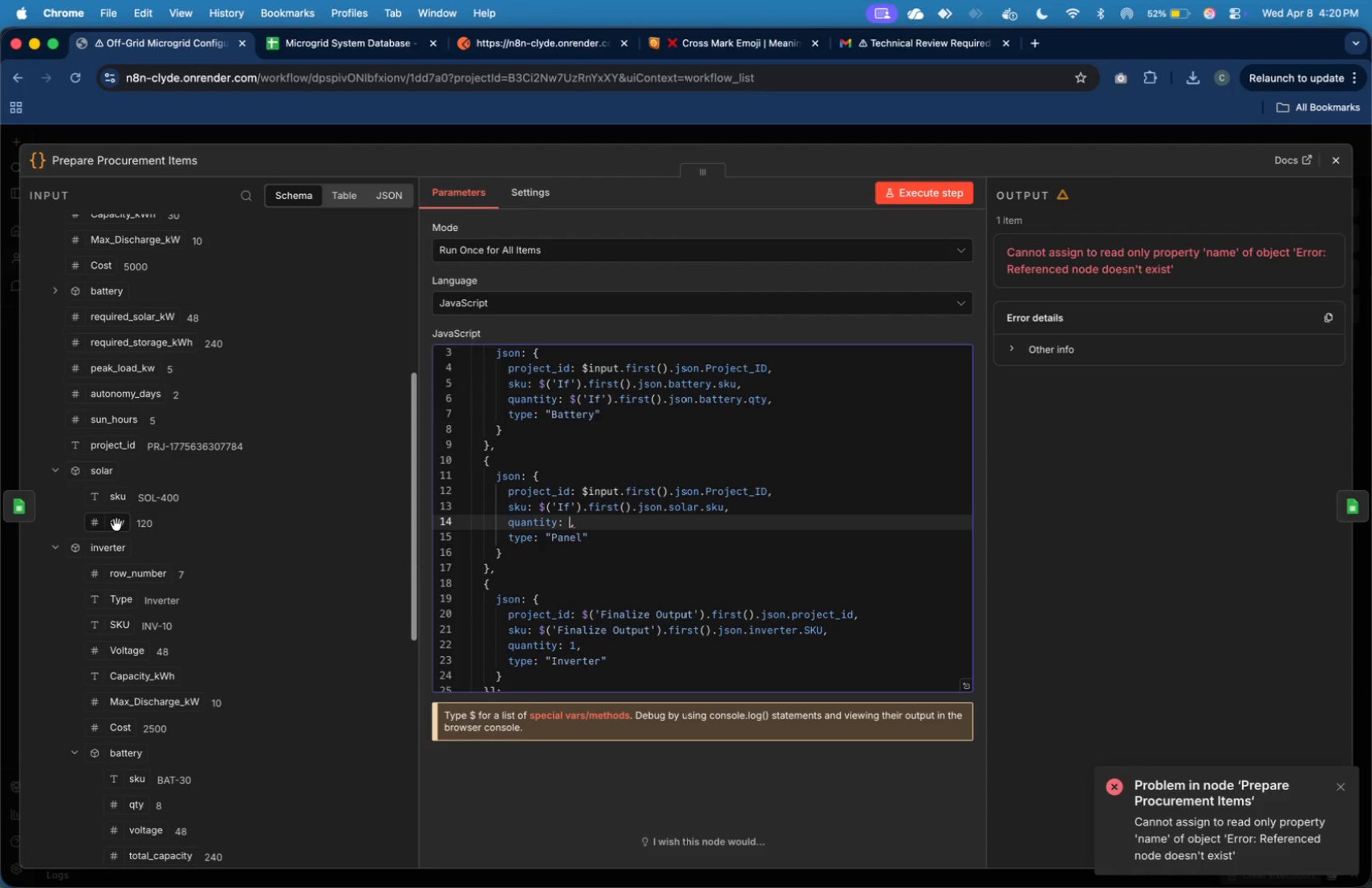 
left_click_drag(start_coordinate=[114, 524], to_coordinate=[570, 526])
 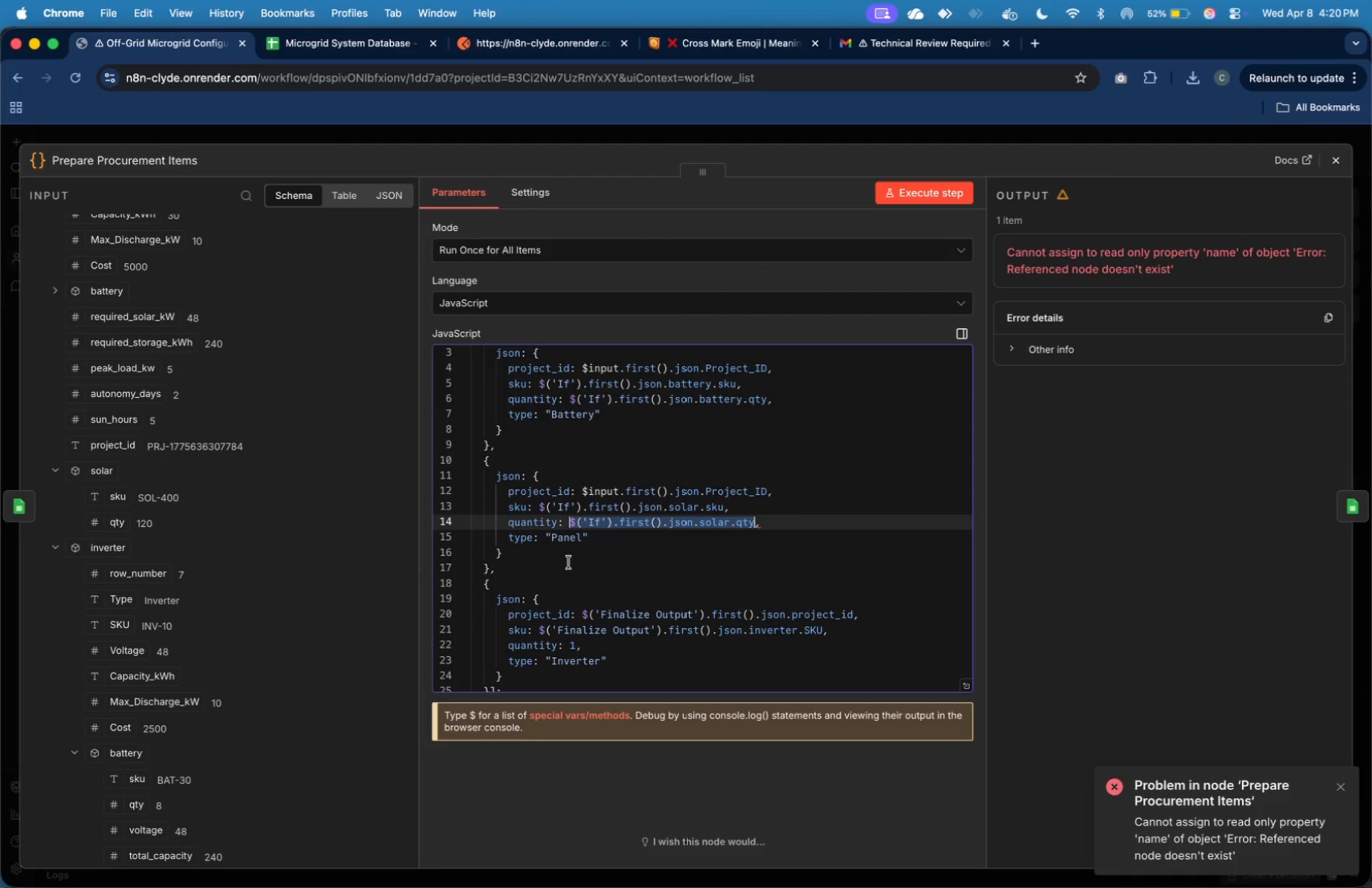 
scroll: coordinate [568, 562], scroll_direction: down, amount: 5.0
 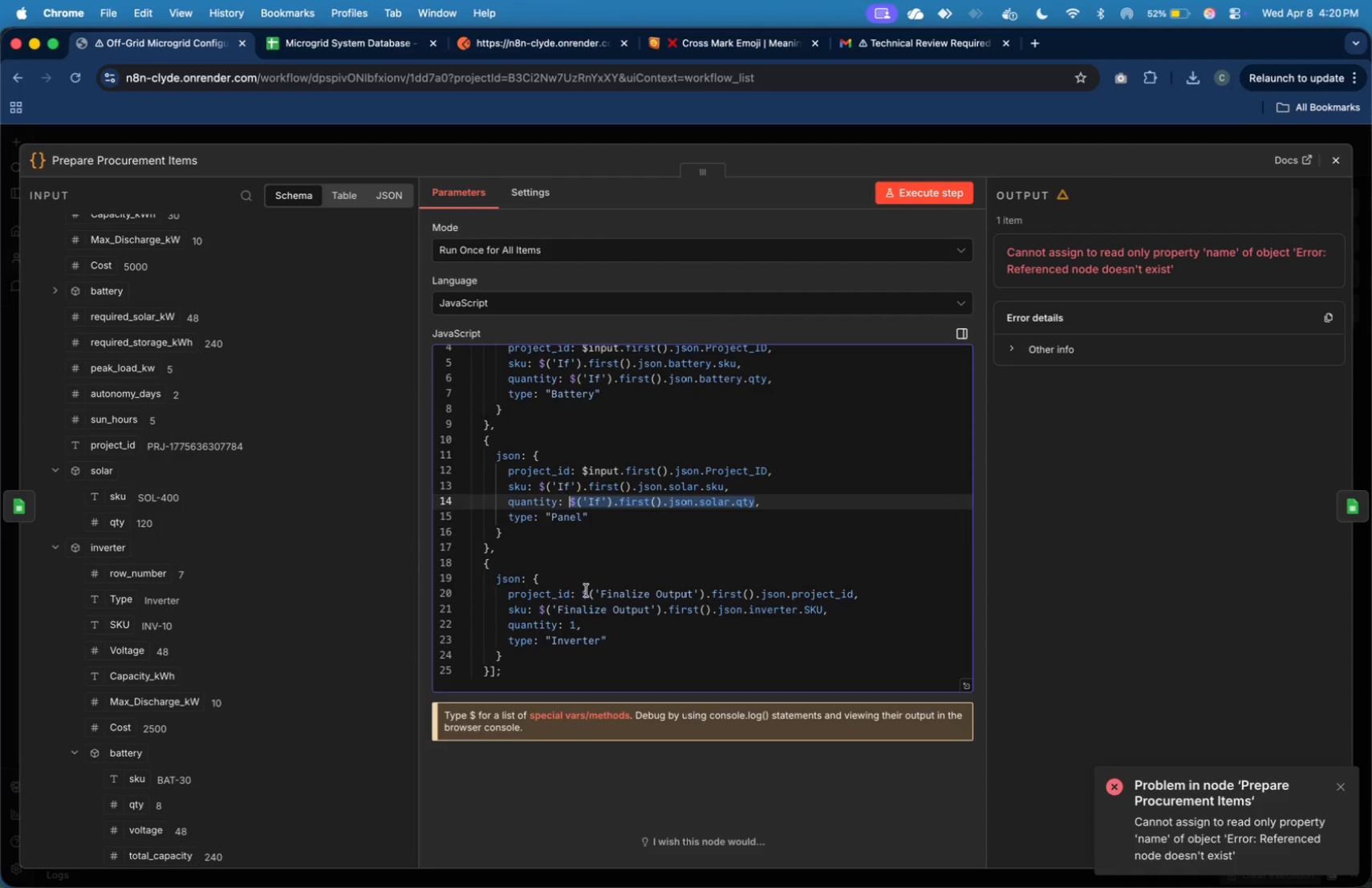 
left_click_drag(start_coordinate=[582, 594], to_coordinate=[855, 596])
 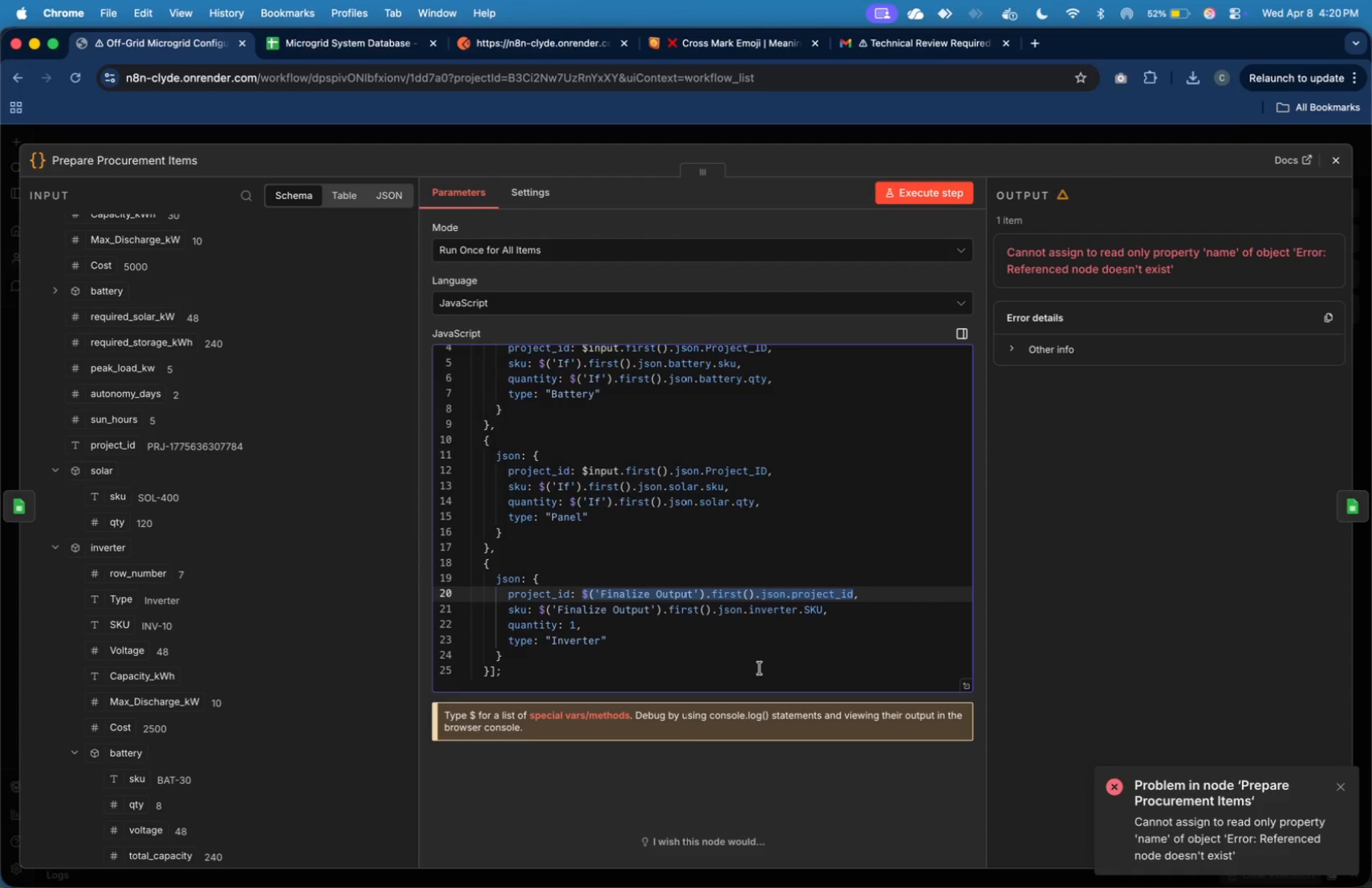 
key(Backspace)
 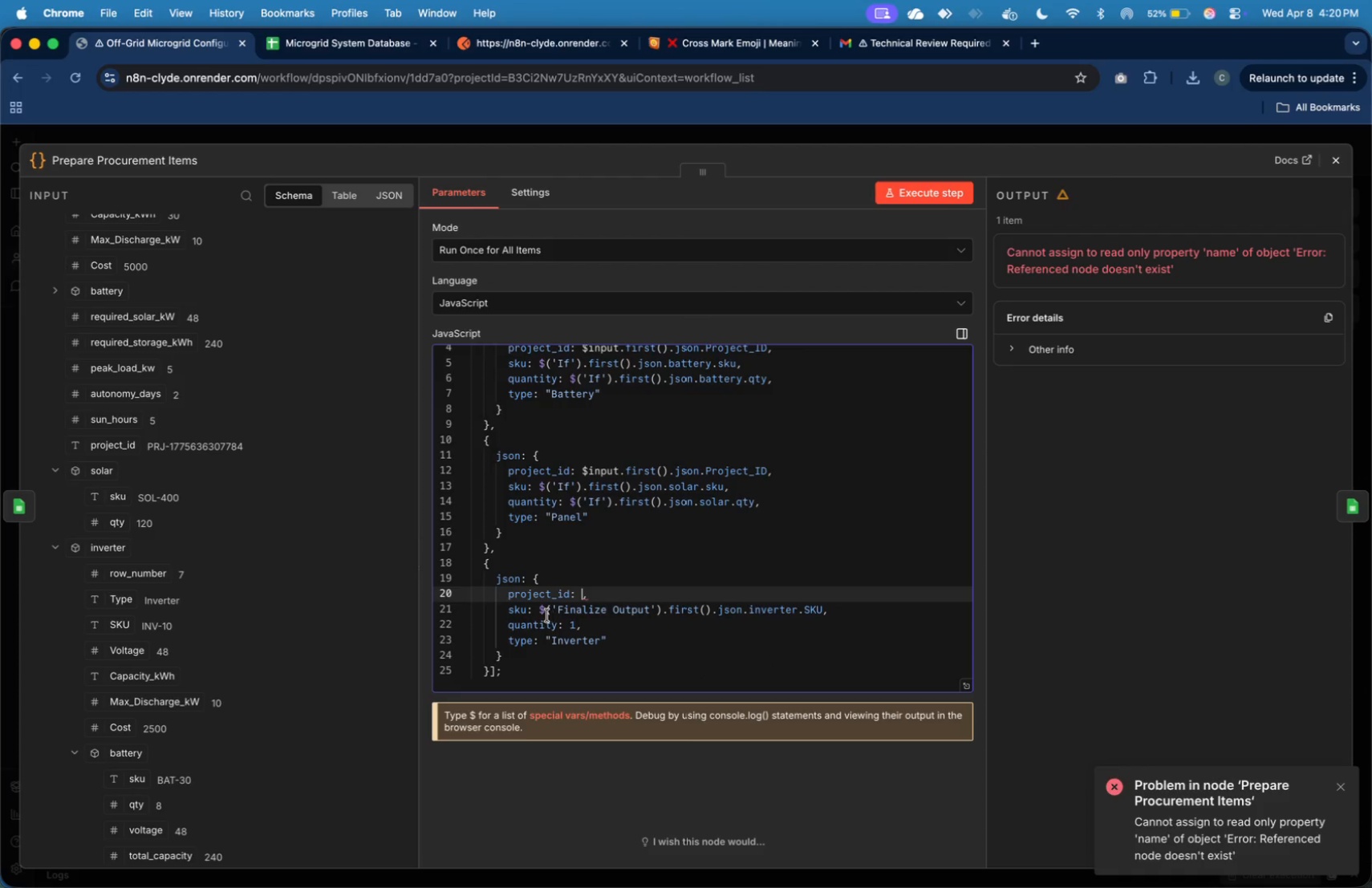 
left_click_drag(start_coordinate=[540, 613], to_coordinate=[665, 602])
 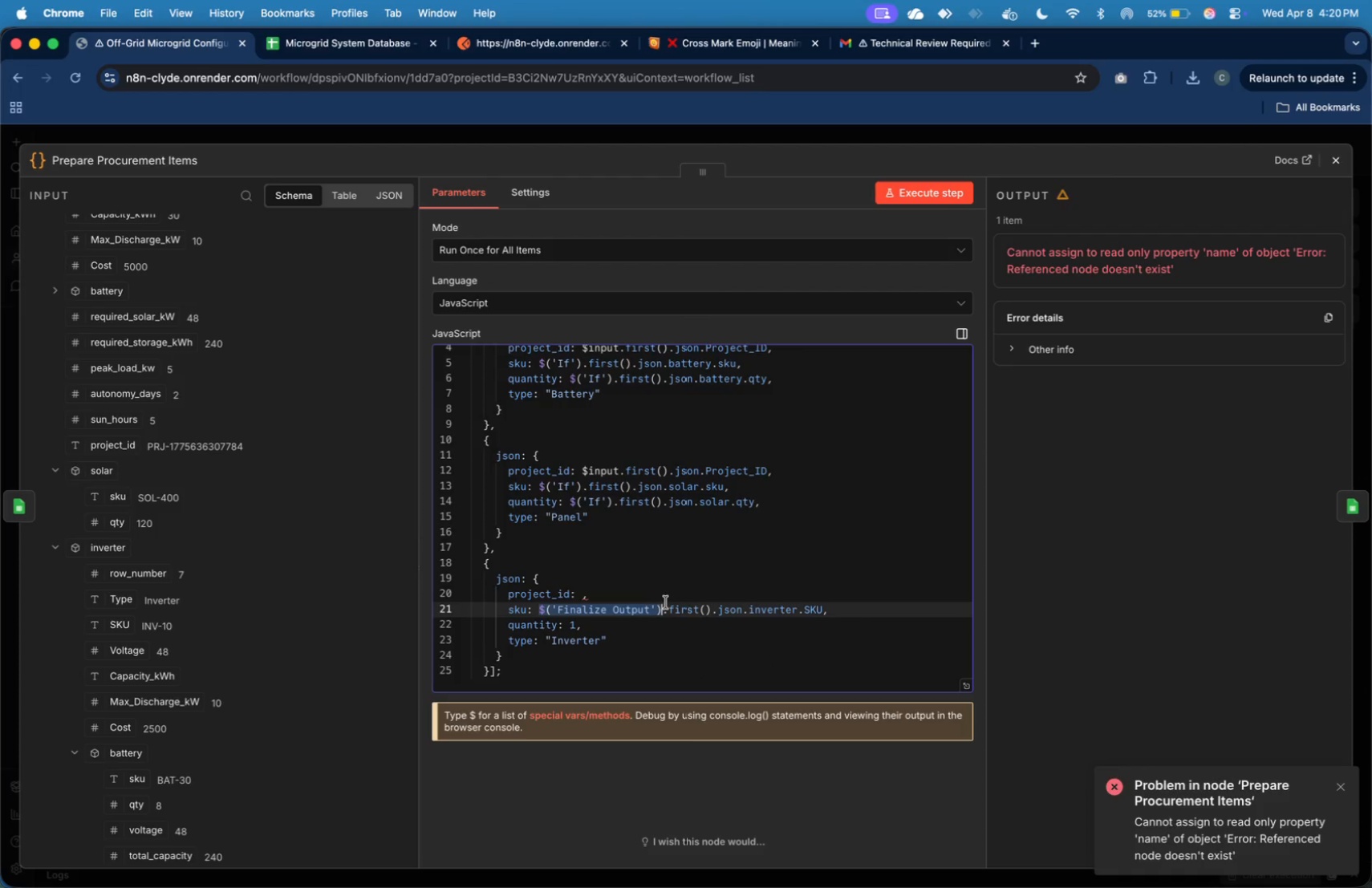 
left_click_drag(start_coordinate=[666, 602], to_coordinate=[683, 606])
 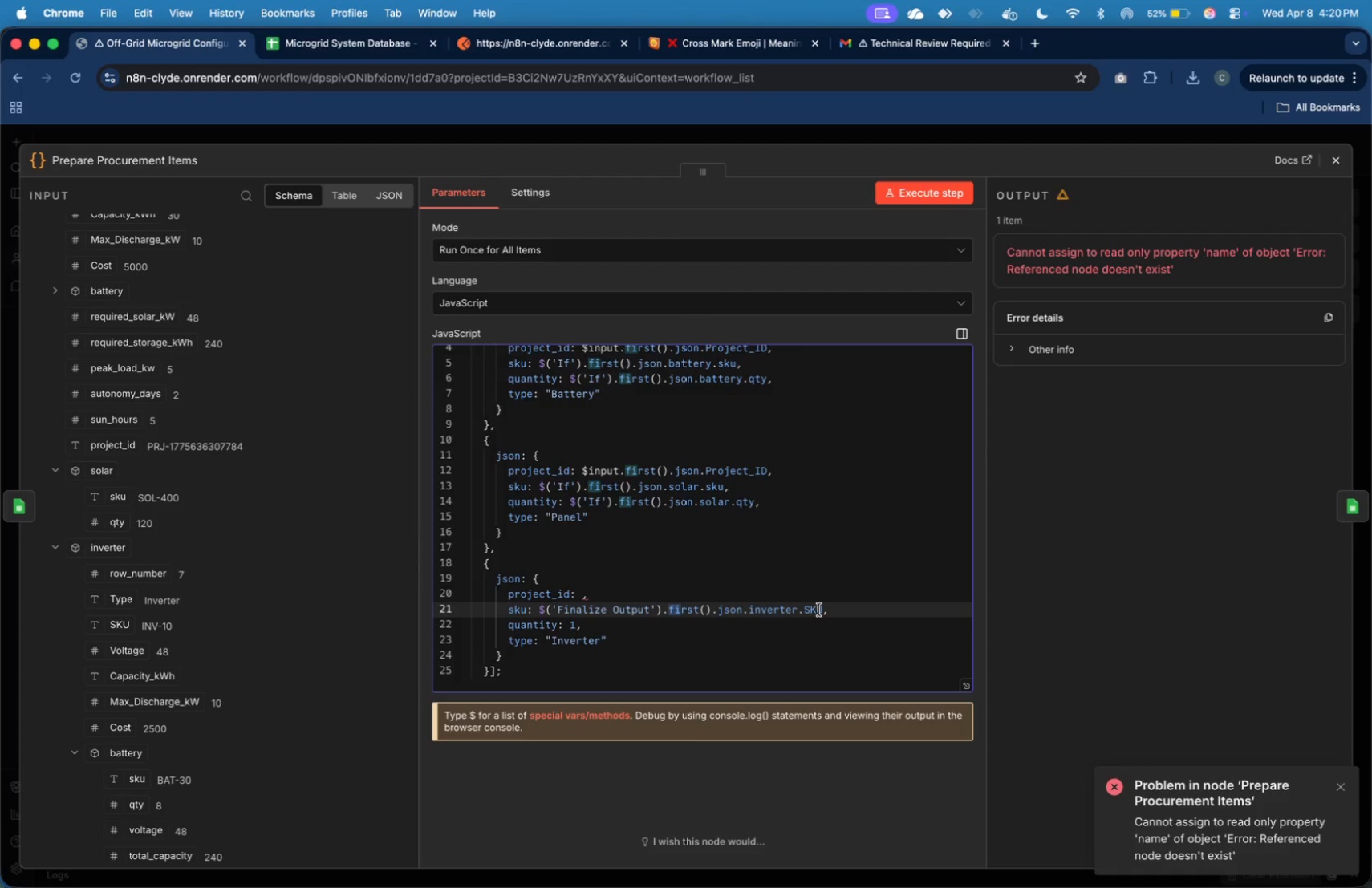 
left_click_drag(start_coordinate=[823, 610], to_coordinate=[541, 615])
 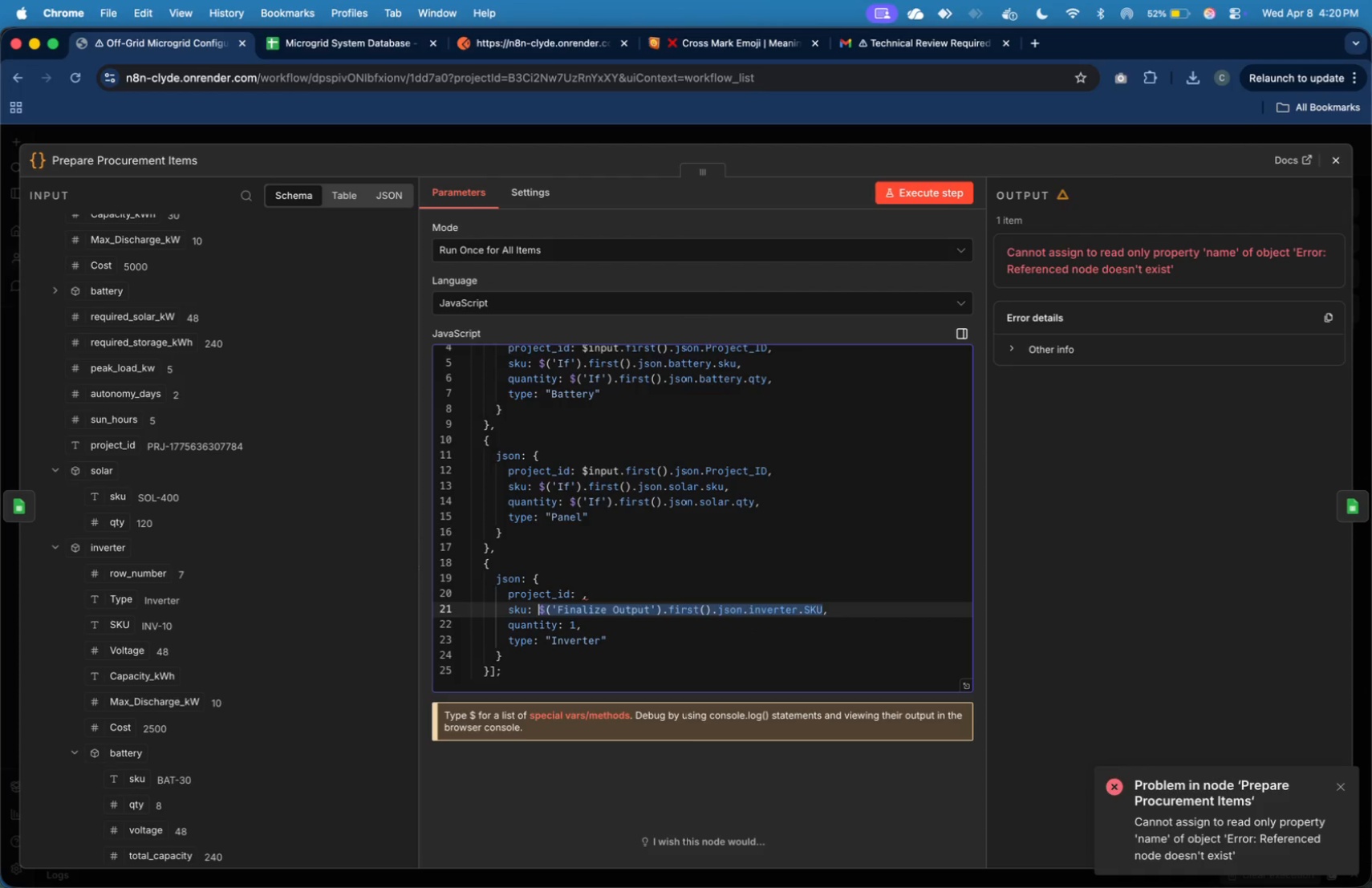 
key(Backspace)
 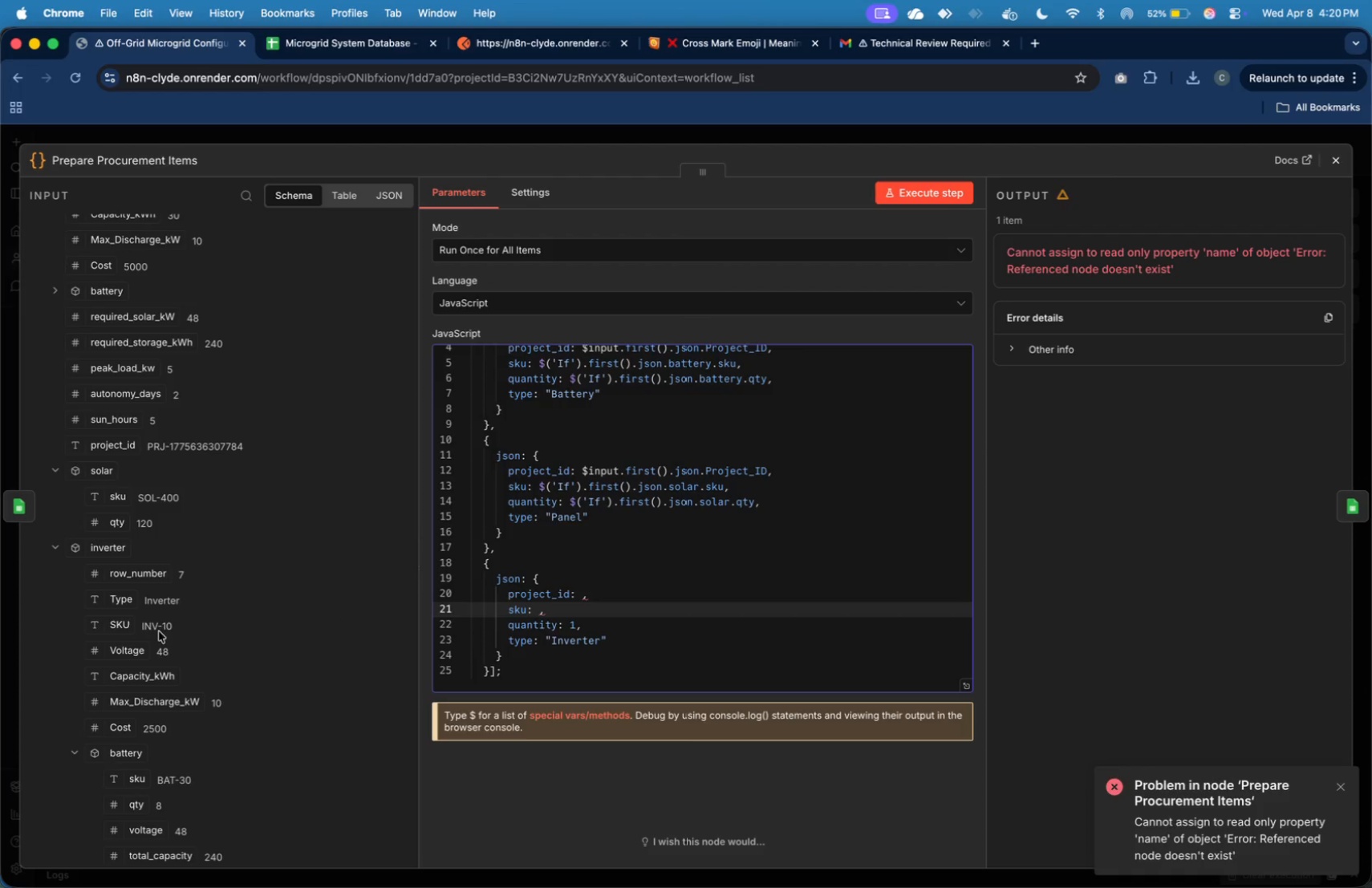 
scroll: coordinate [123, 590], scroll_direction: down, amount: 4.0
 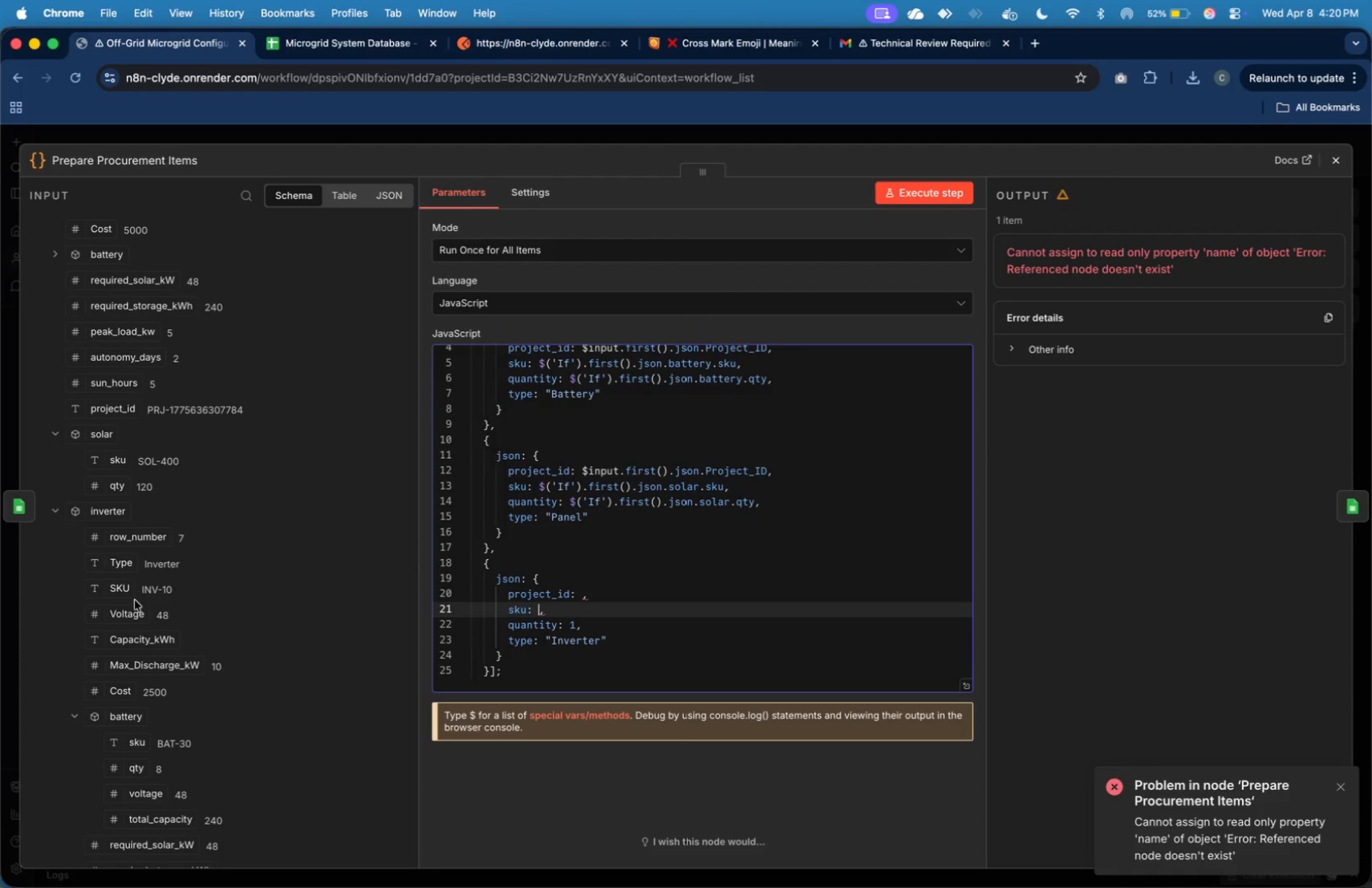 
left_click_drag(start_coordinate=[122, 594], to_coordinate=[583, 596])
 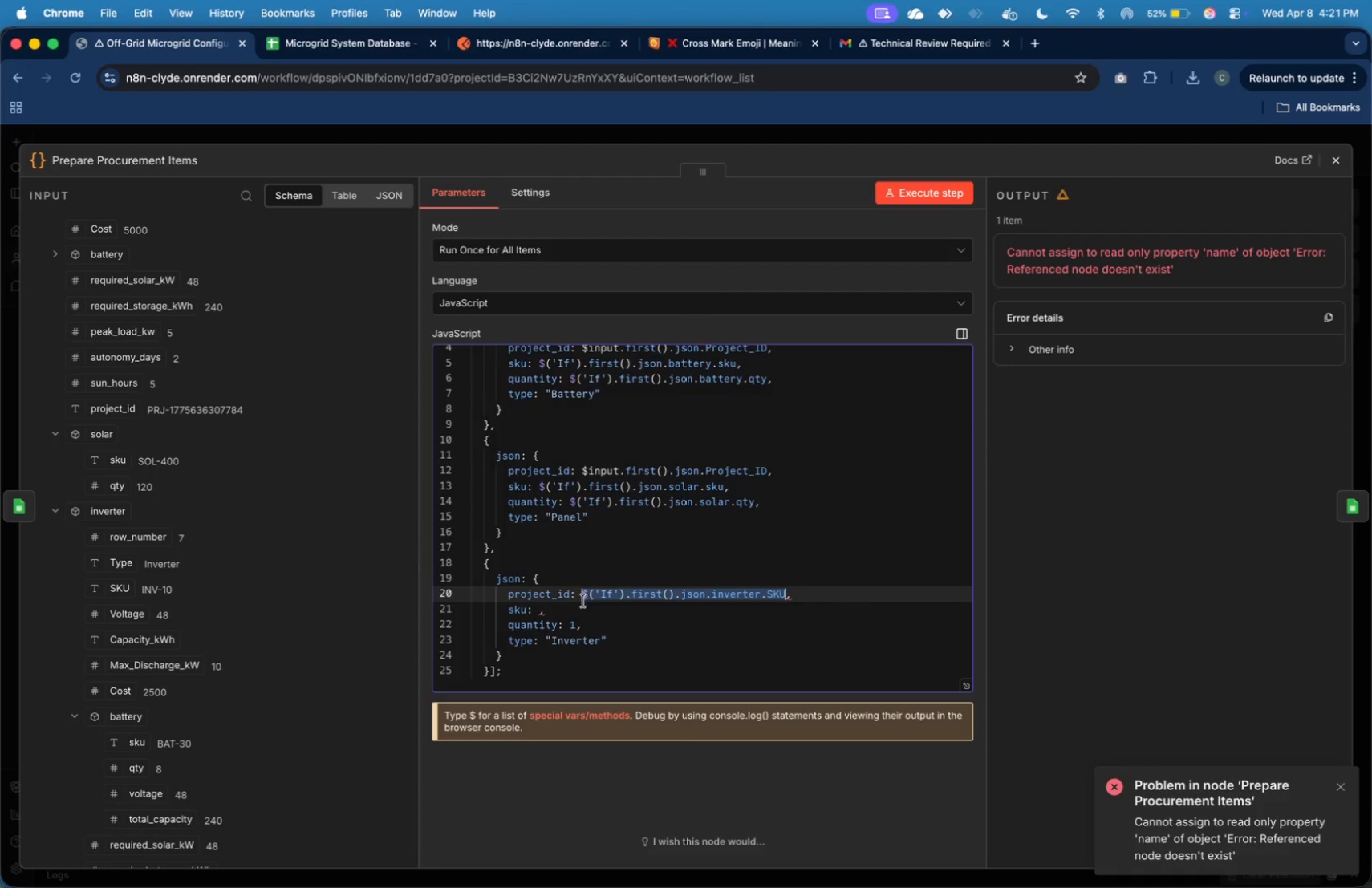 
left_click([575, 611])
 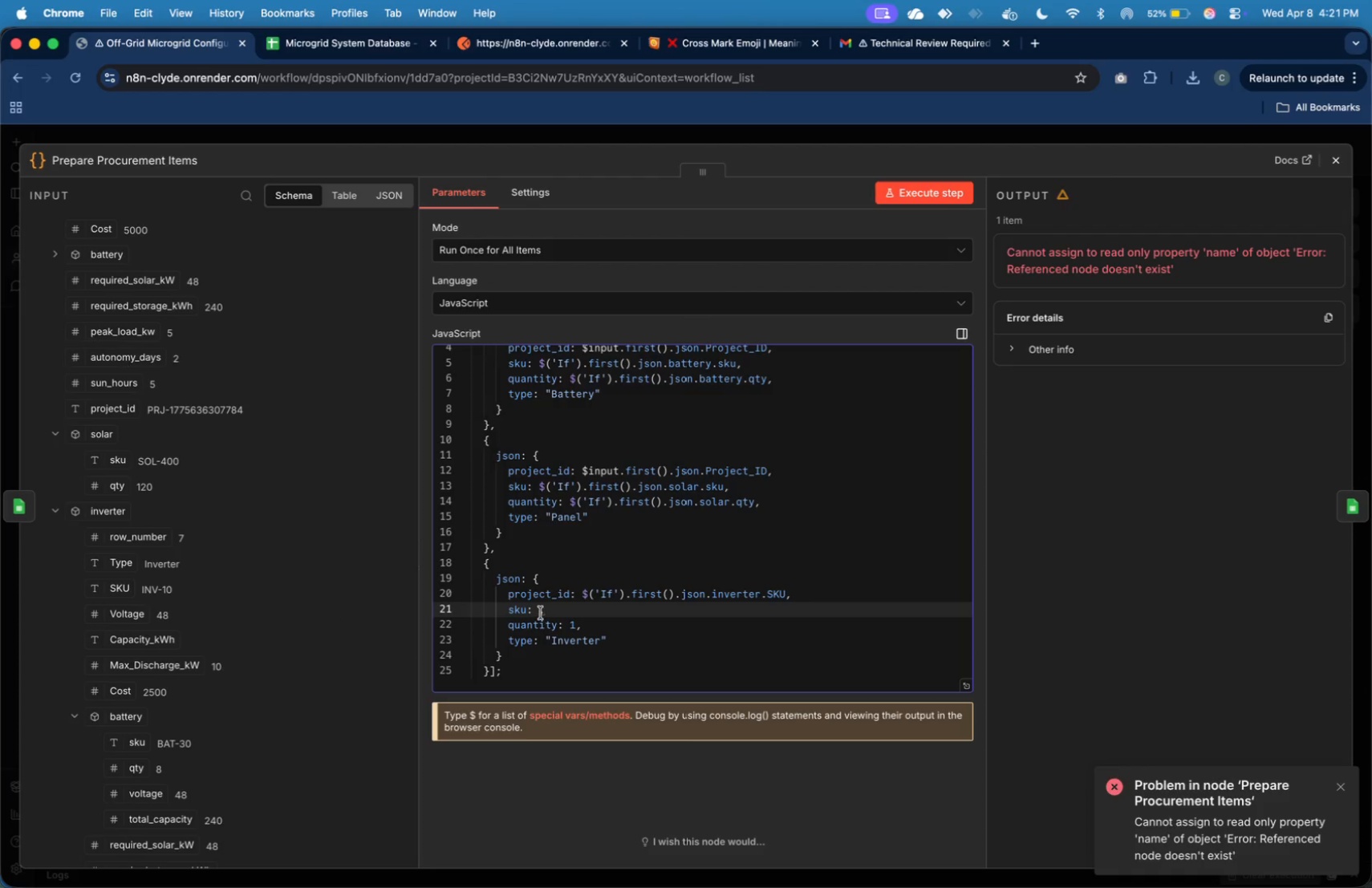 
left_click([541, 613])
 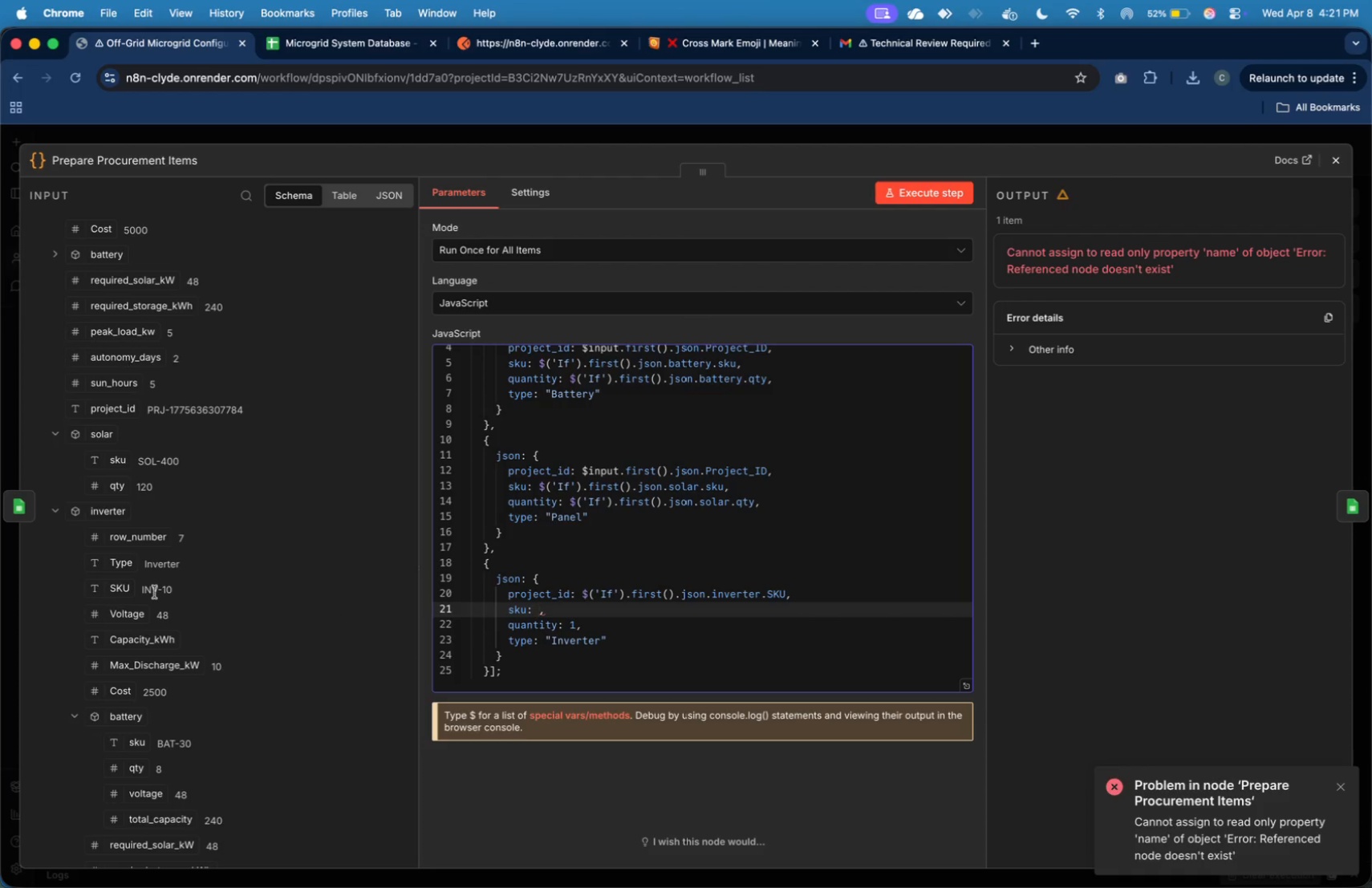 
left_click_drag(start_coordinate=[125, 587], to_coordinate=[542, 611])
 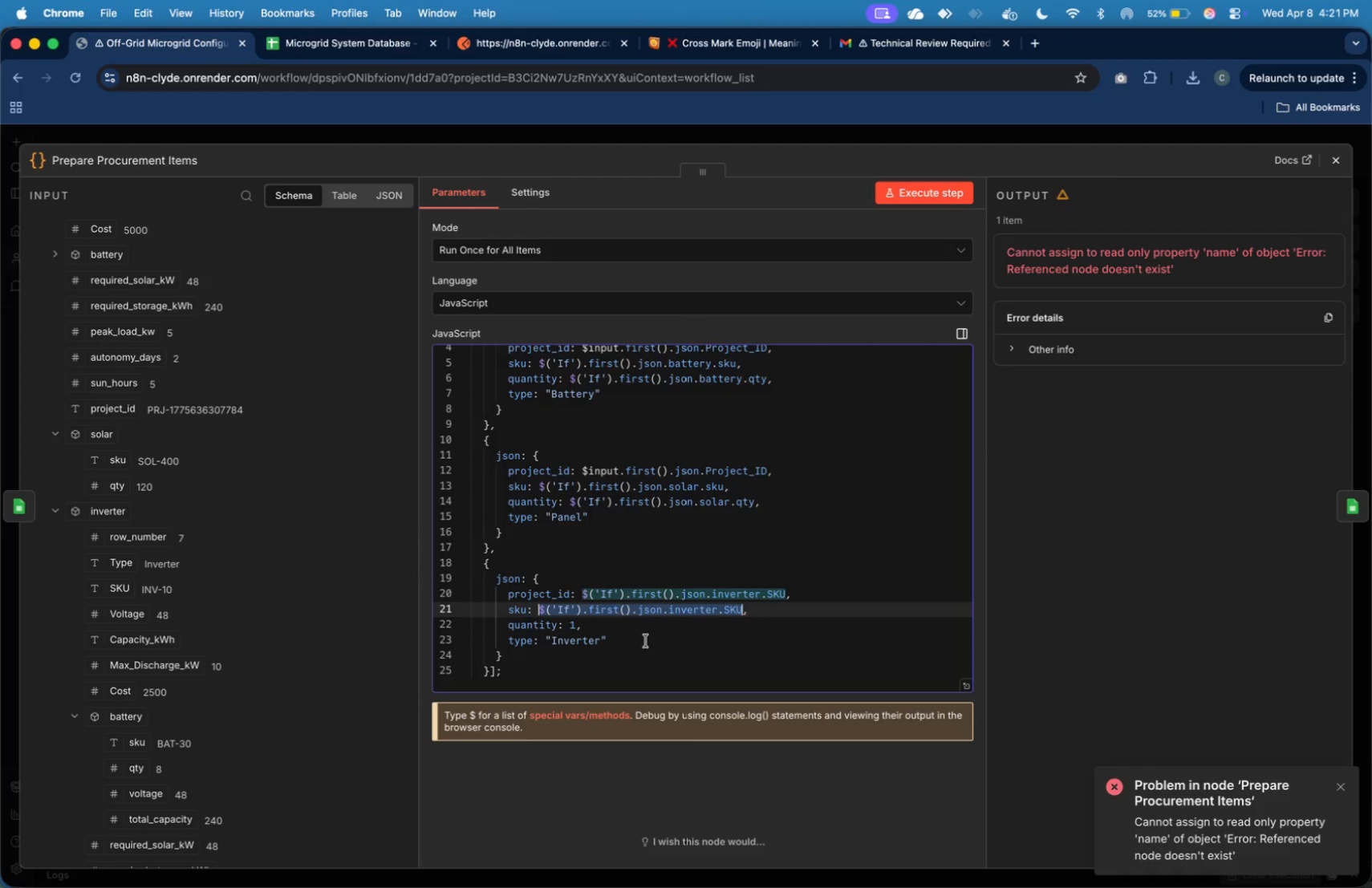 
left_click([649, 629])
 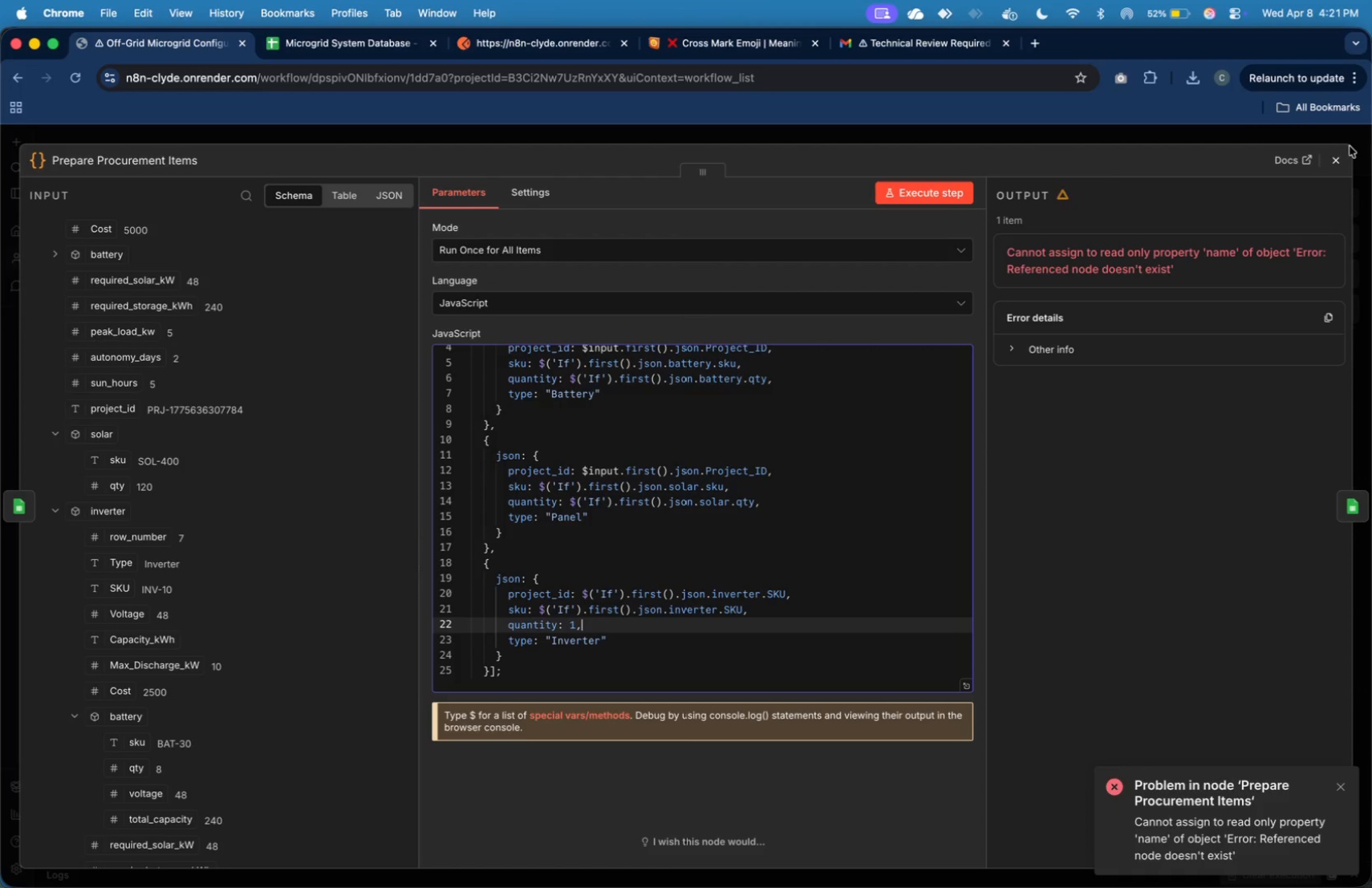 
left_click([1343, 157])
 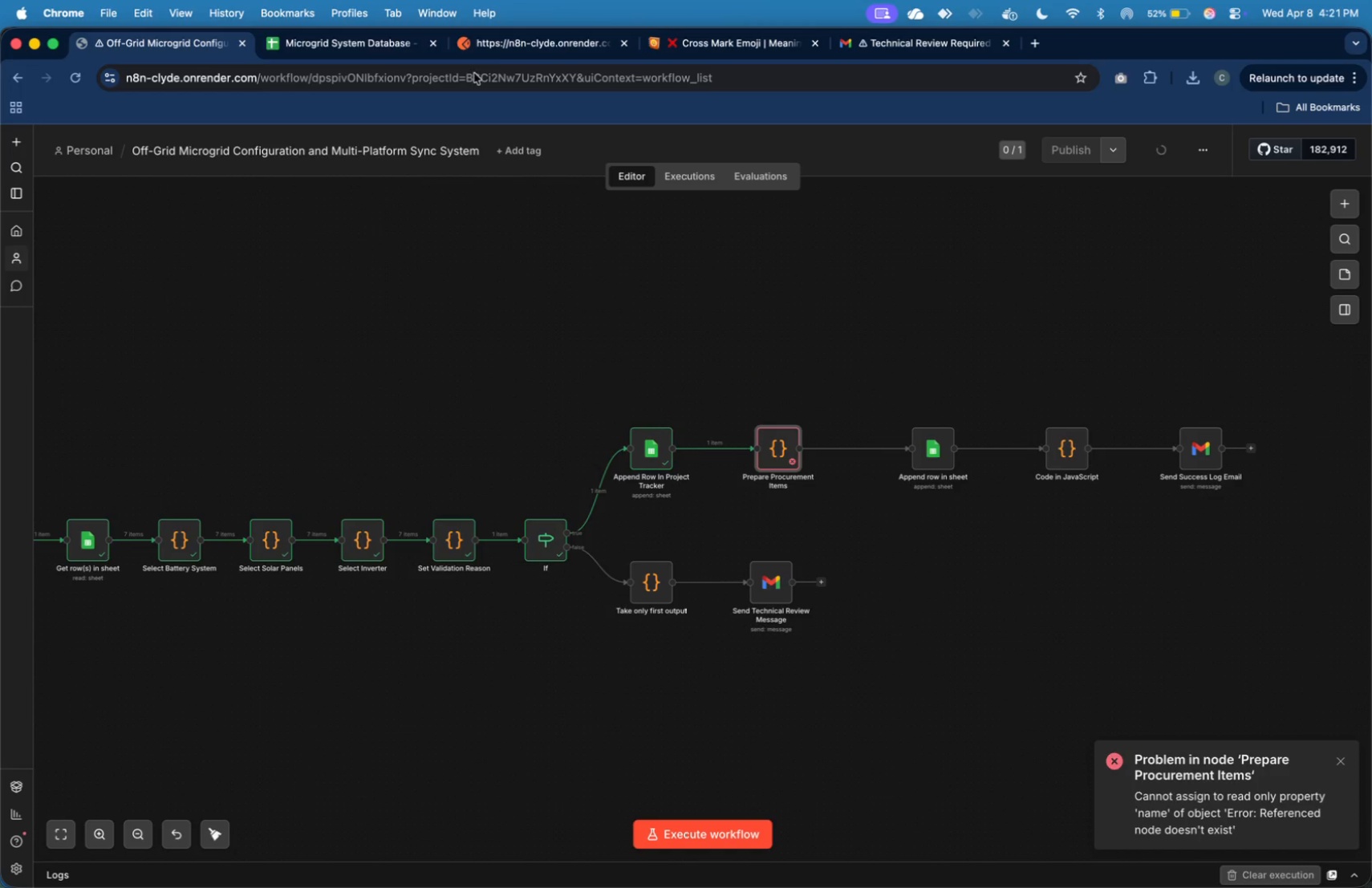 
left_click([512, 46])
 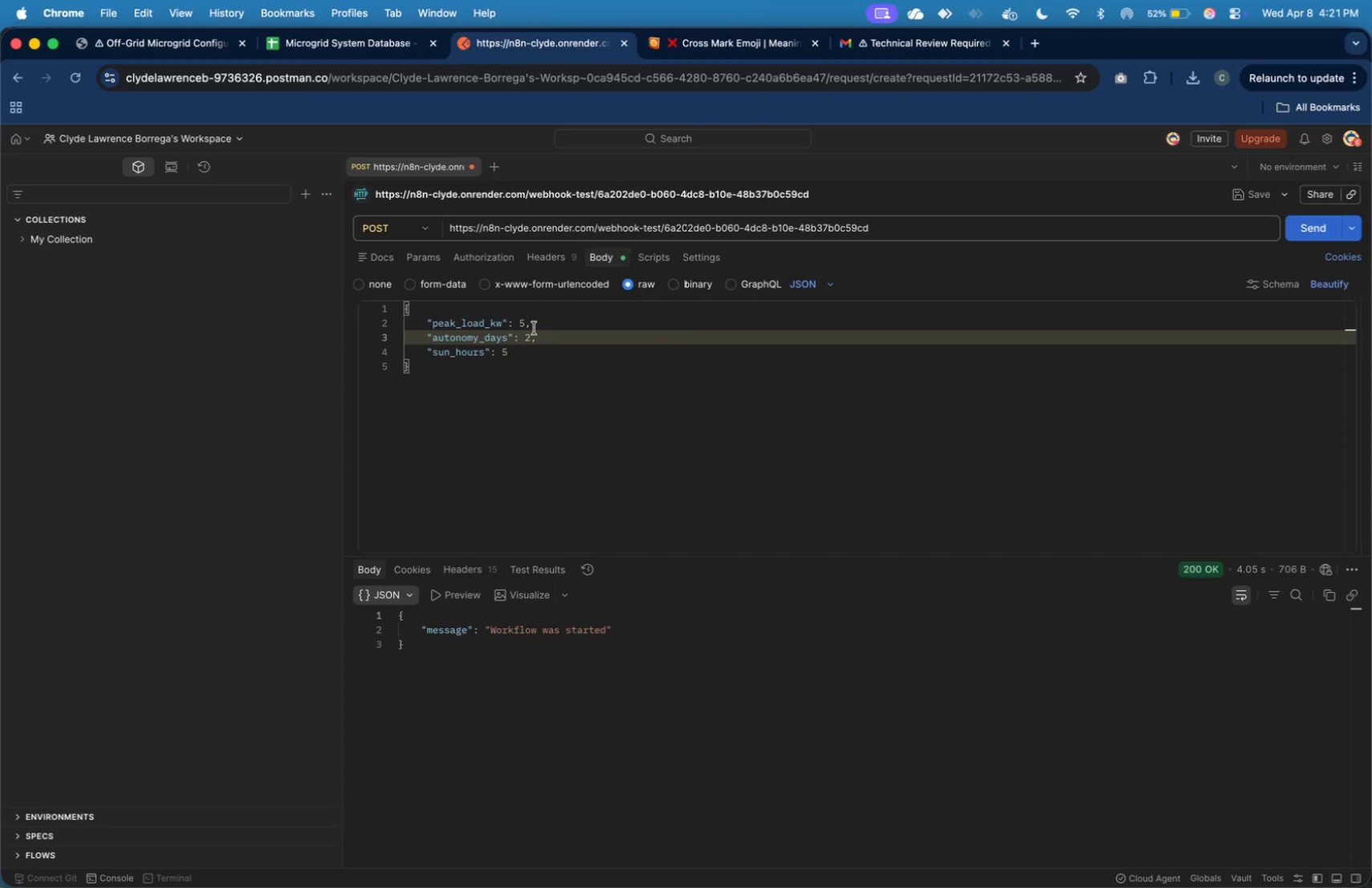 
left_click([527, 323])
 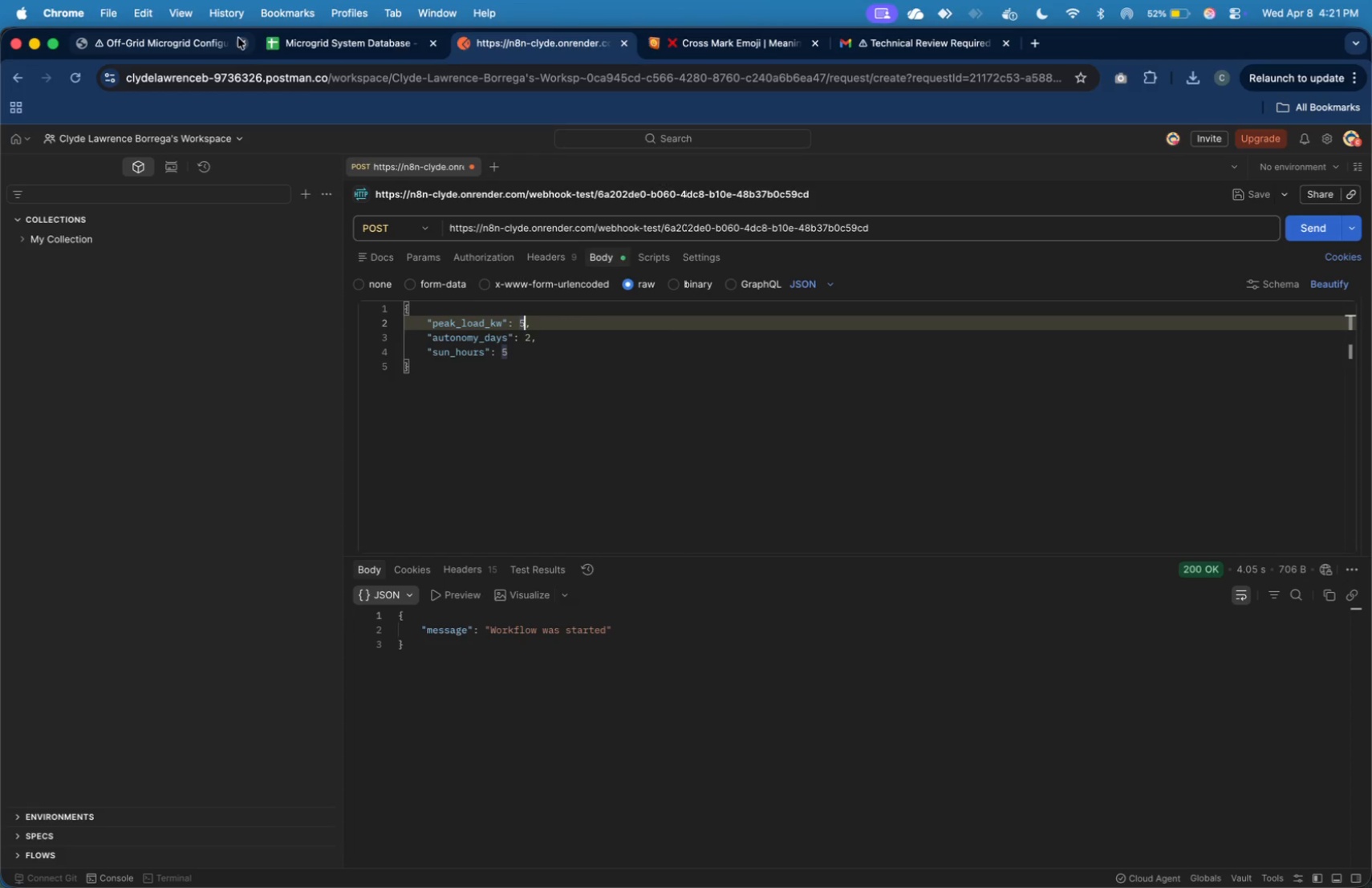 
left_click([200, 40])
 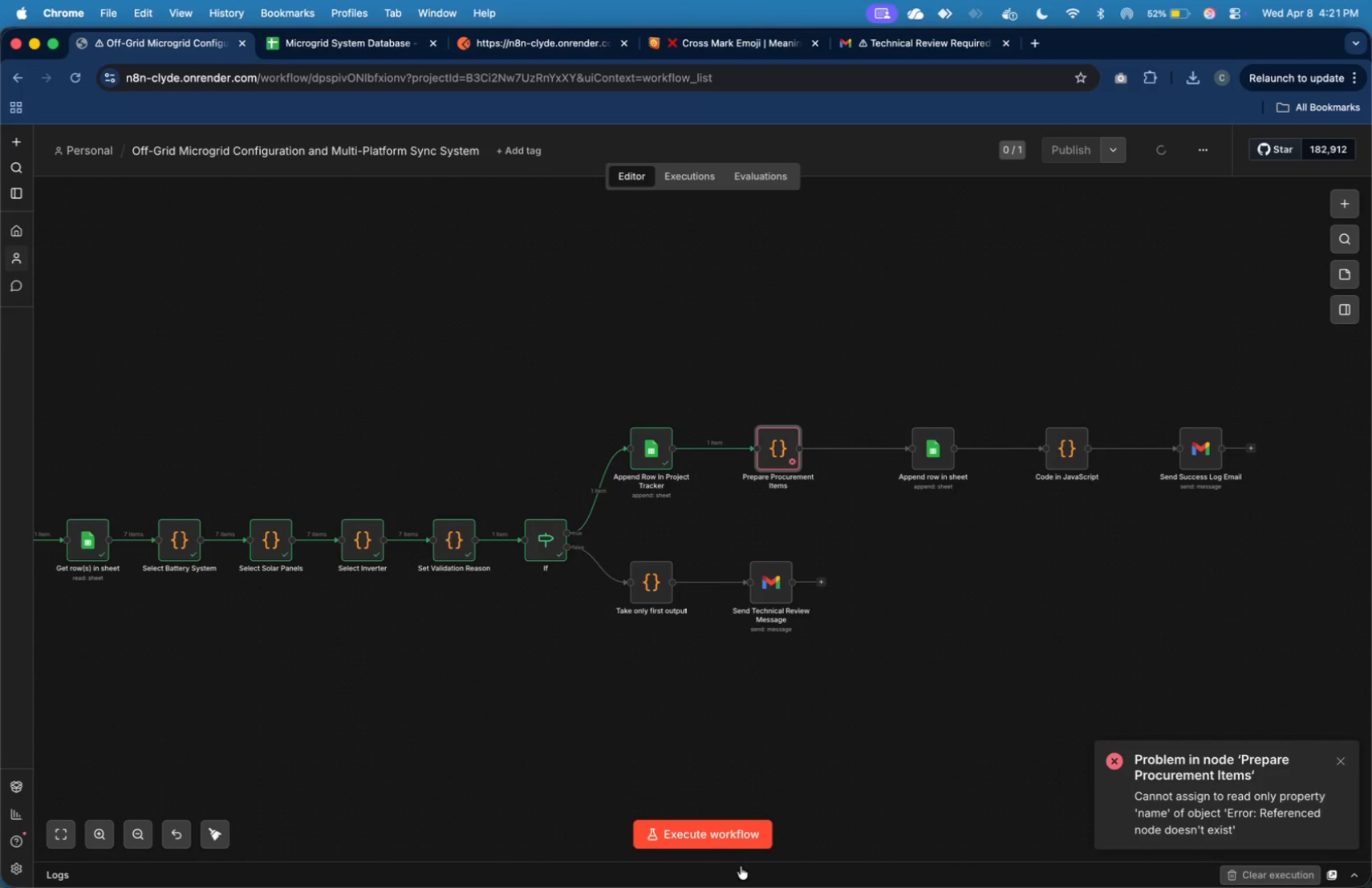 
left_click([732, 845])
 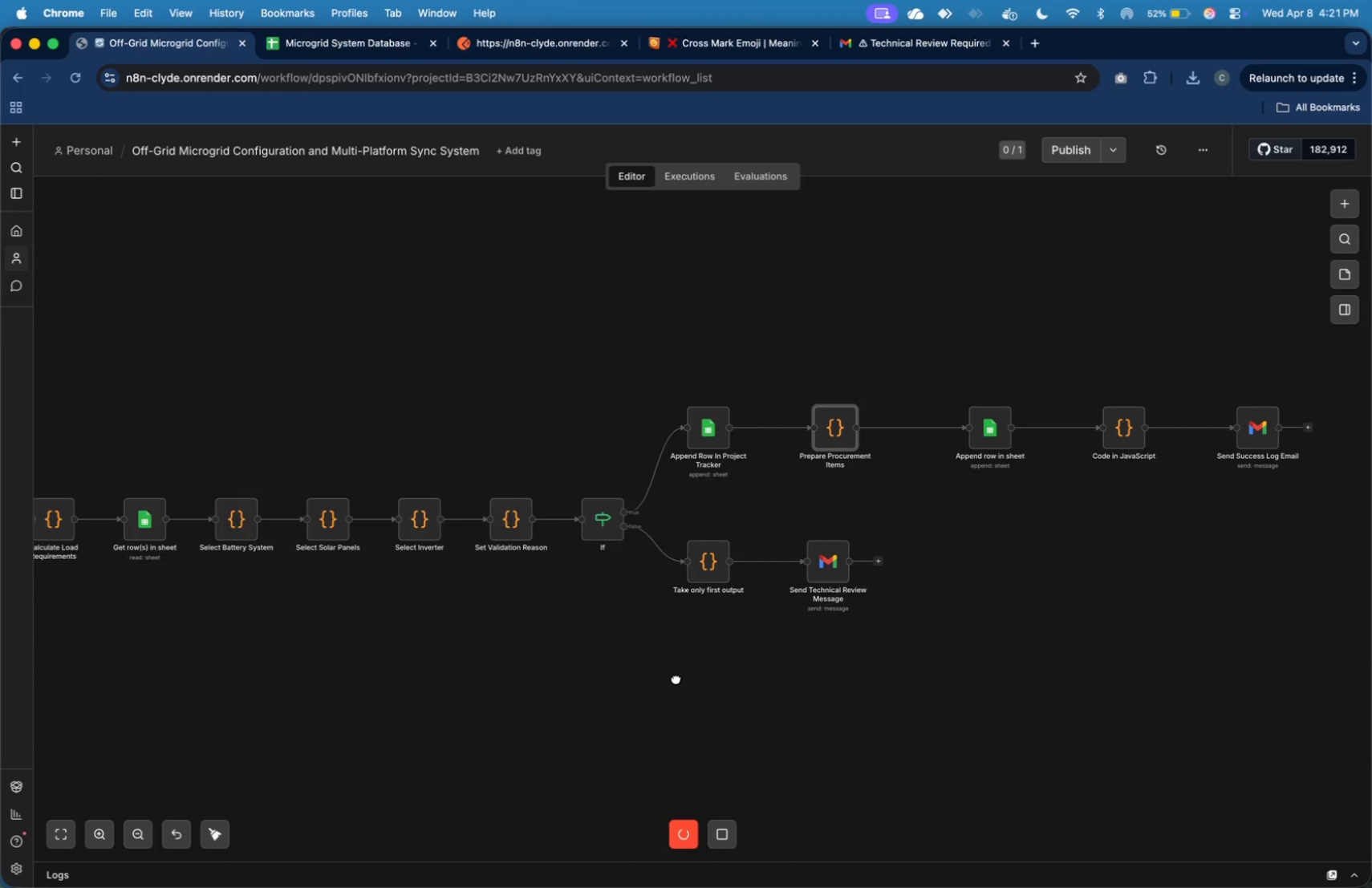 
left_click_drag(start_coordinate=[718, 568], to_coordinate=[721, 586])
 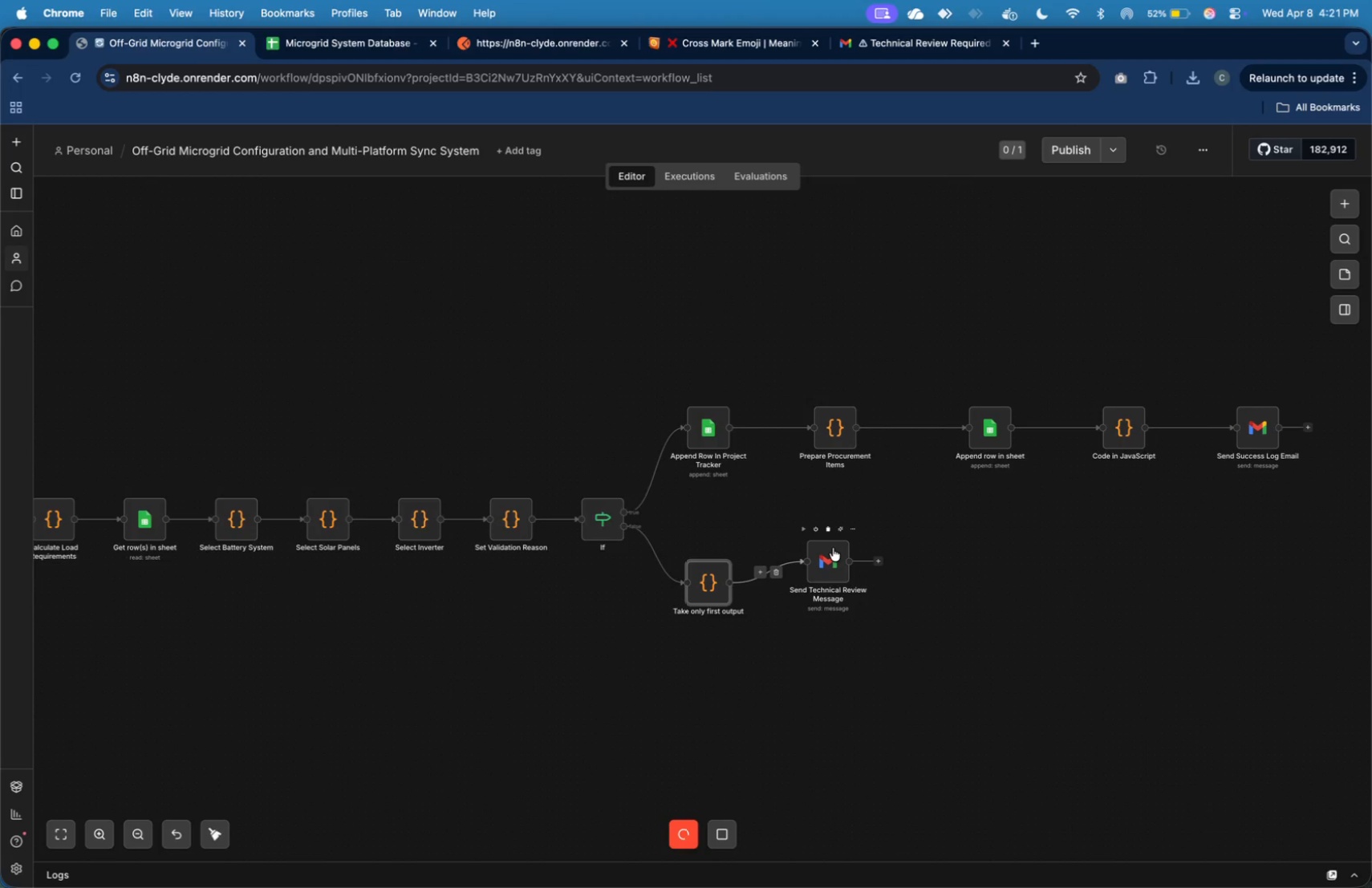 
left_click_drag(start_coordinate=[834, 553], to_coordinate=[838, 576])
 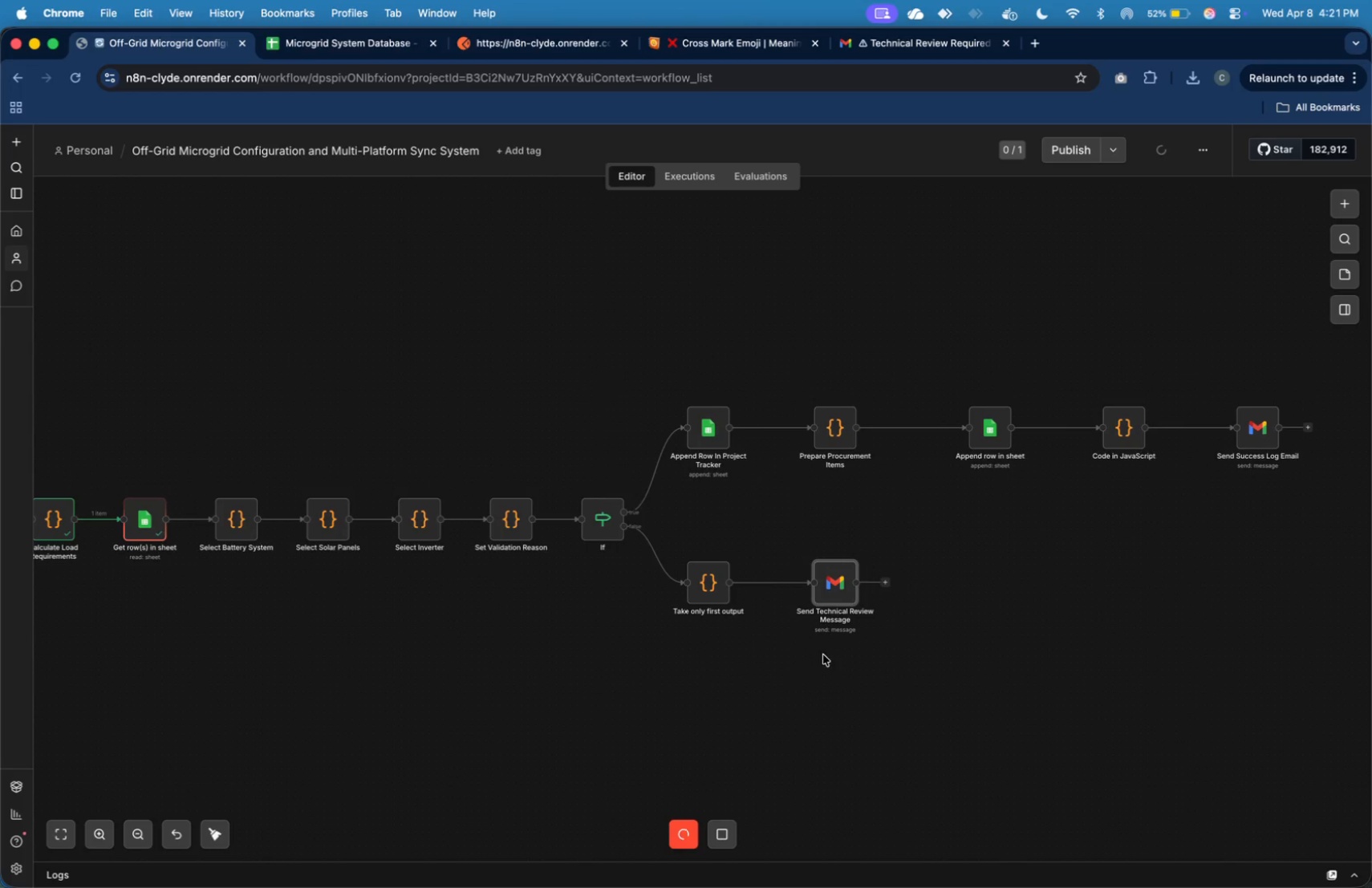 
left_click([821, 665])
 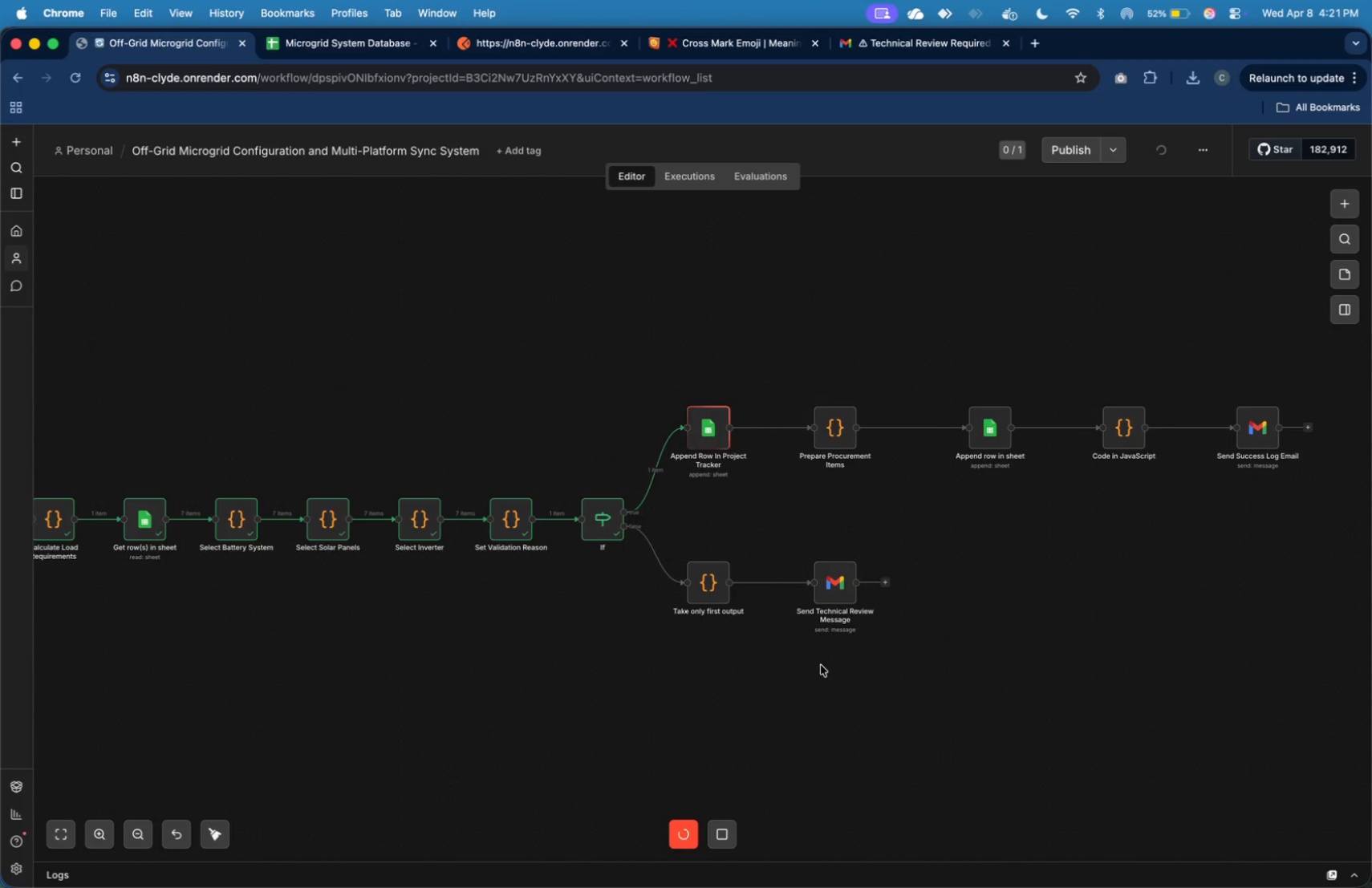 
left_click([316, 39])
 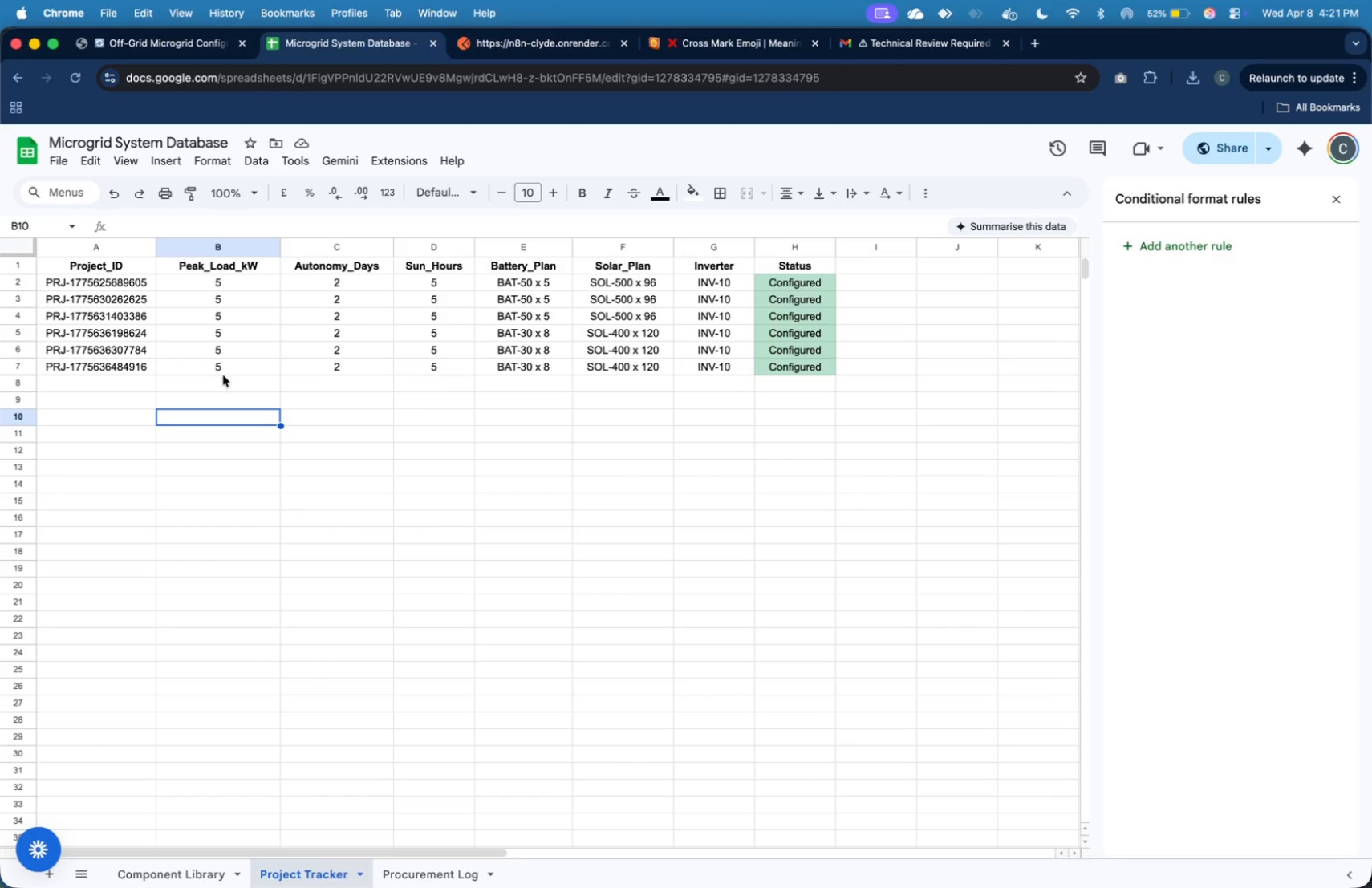 
left_click([28, 367])
 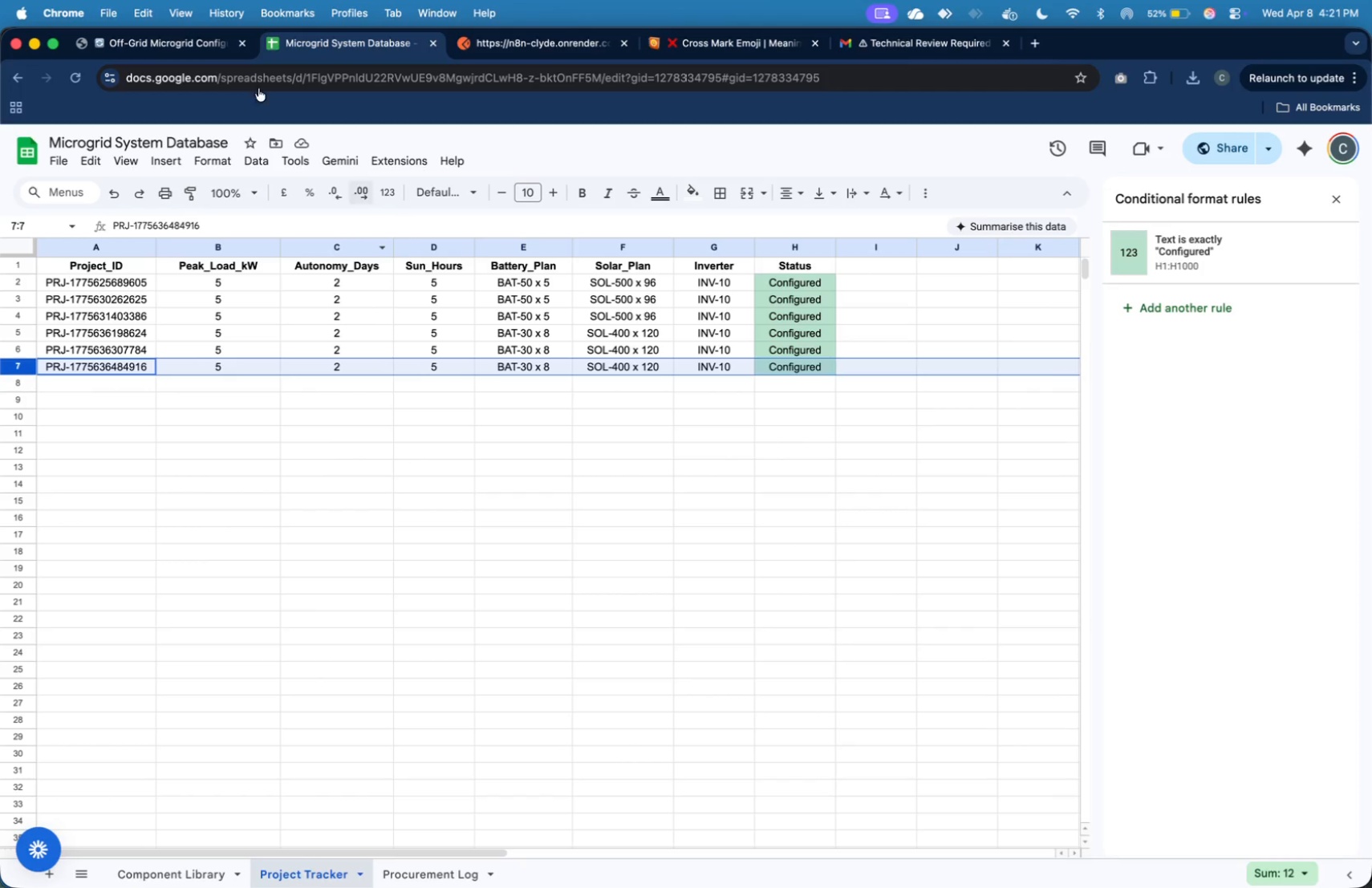 
left_click([144, 43])
 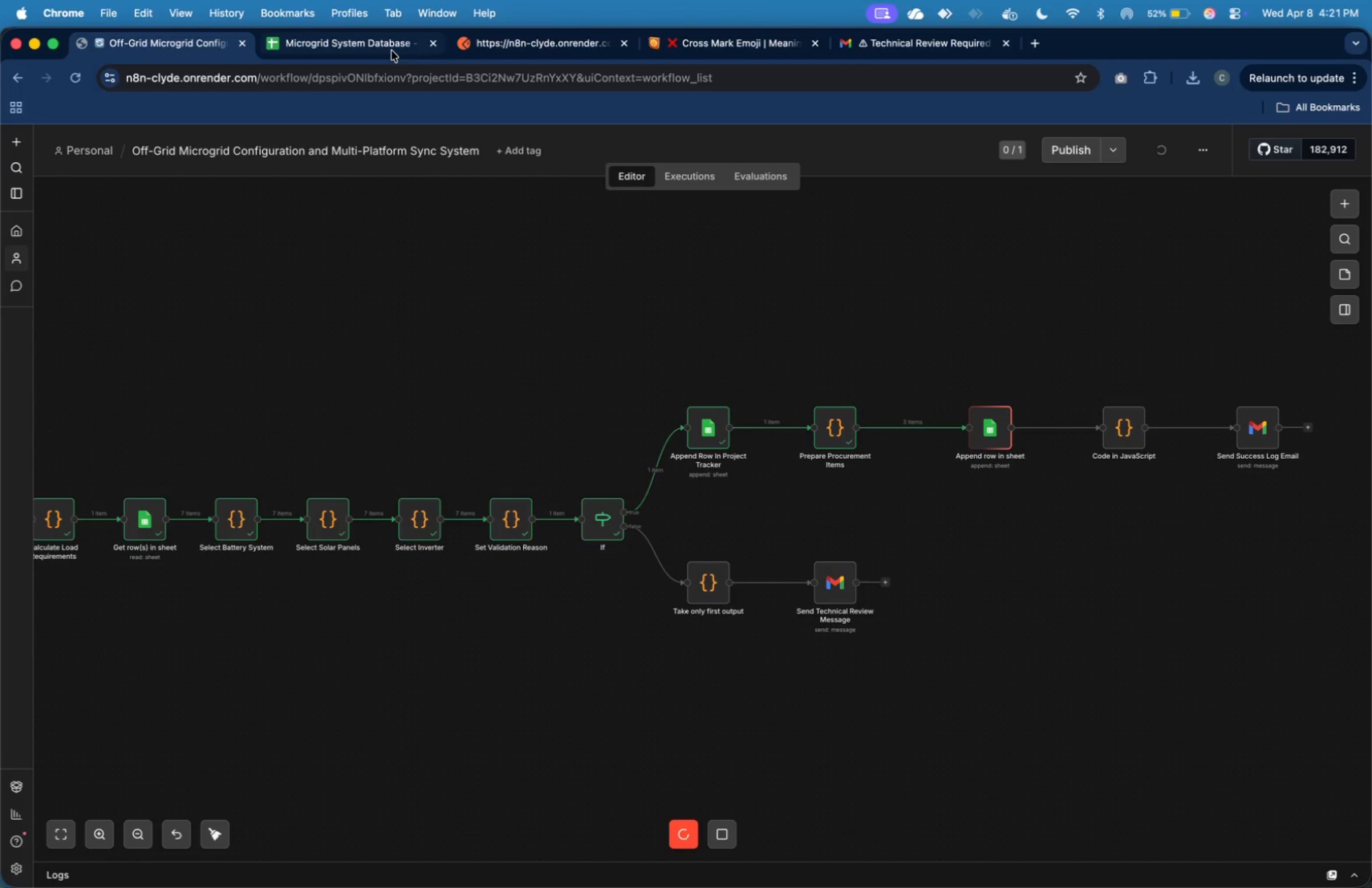 
left_click([392, 50])
 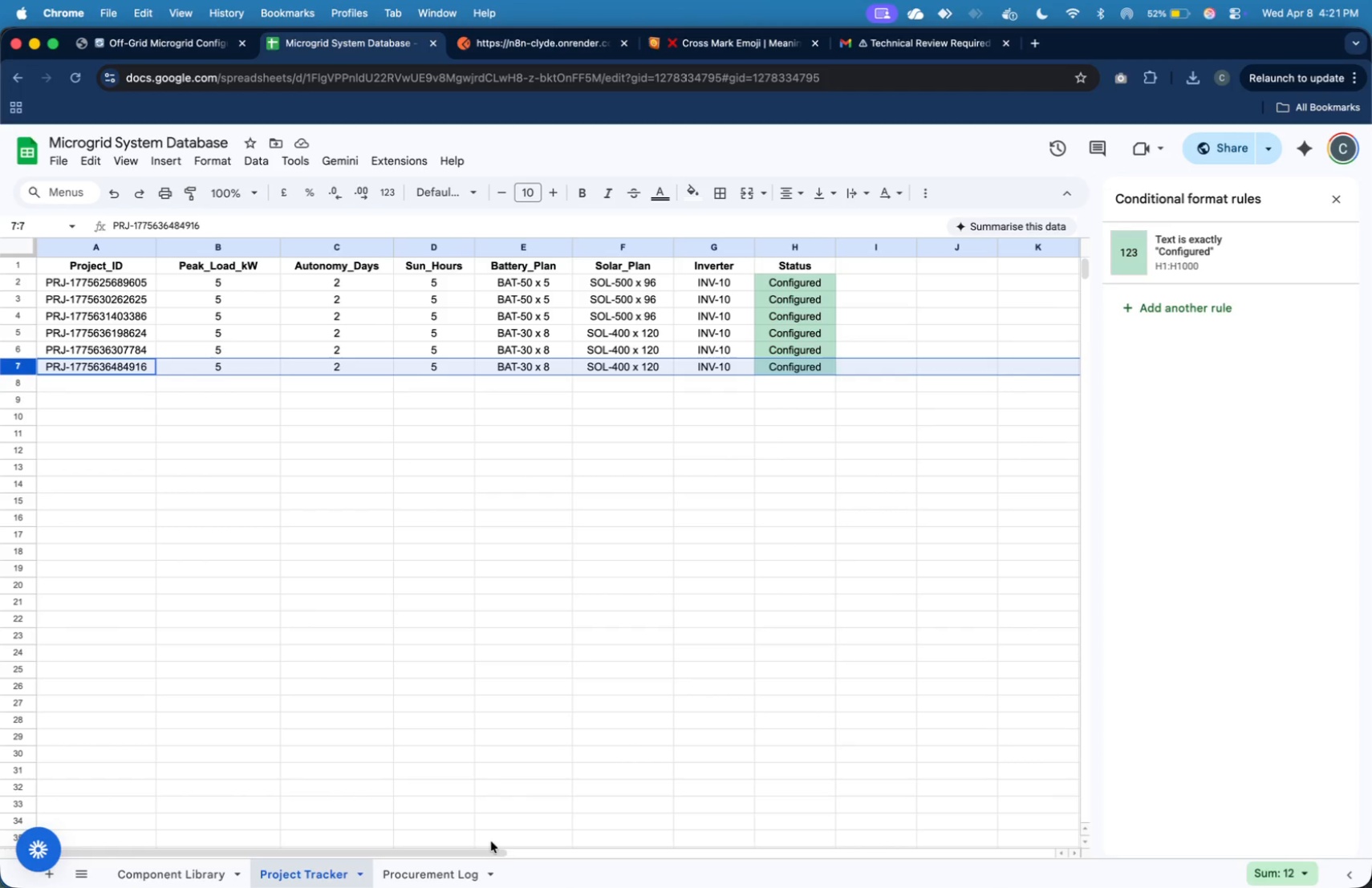 
left_click([453, 871])
 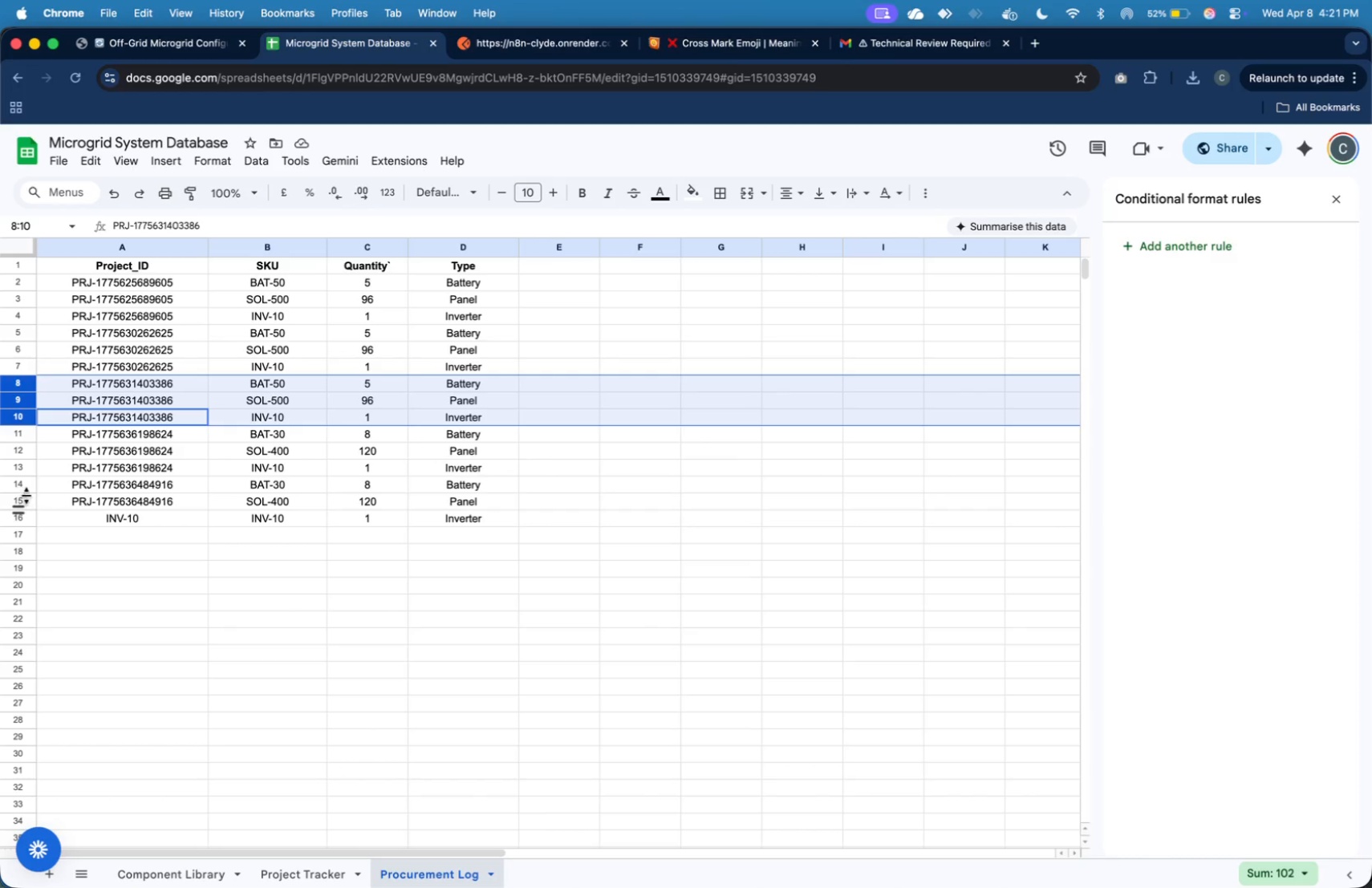 
left_click([31, 477])
 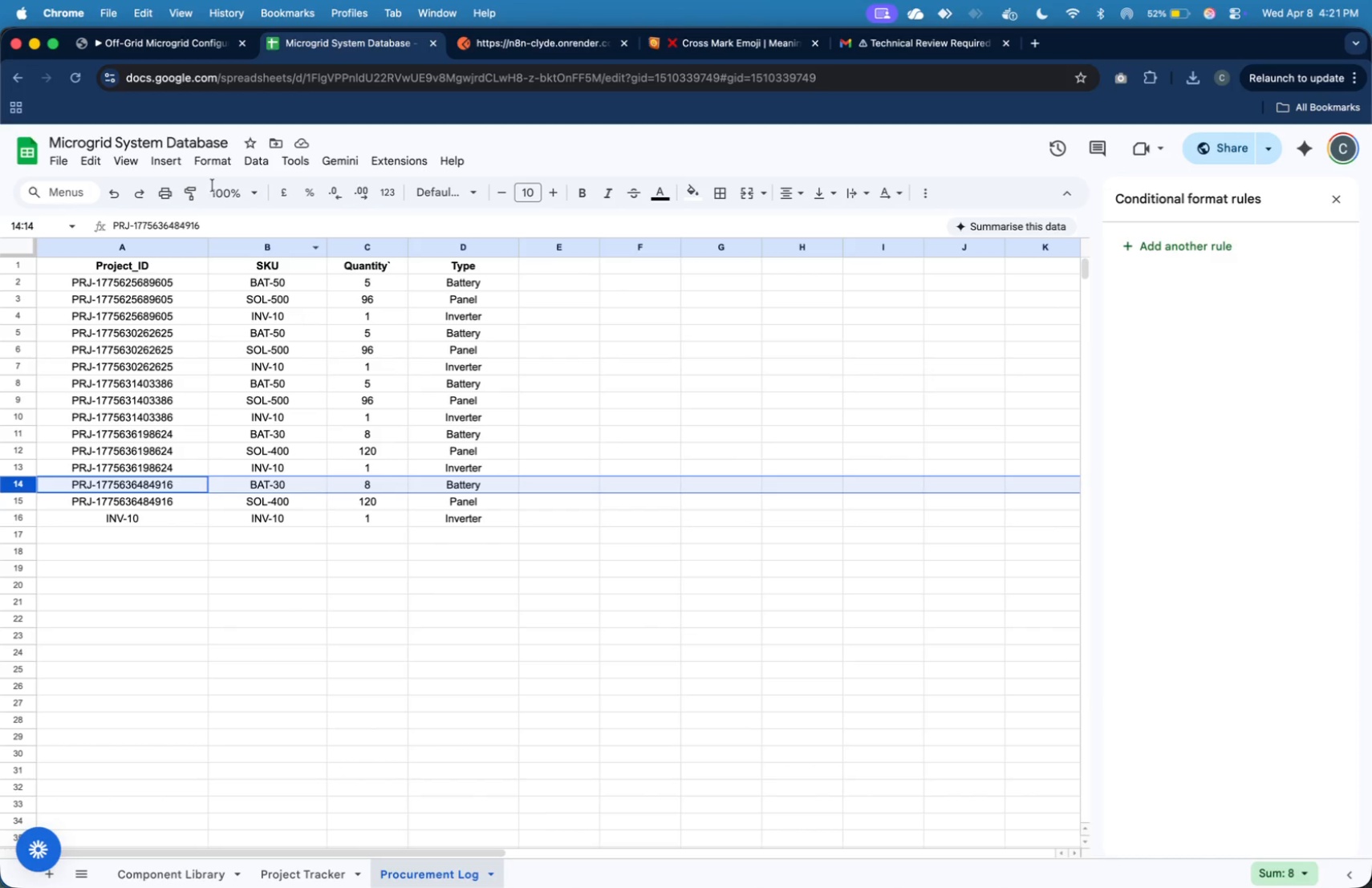 
left_click([155, 49])
 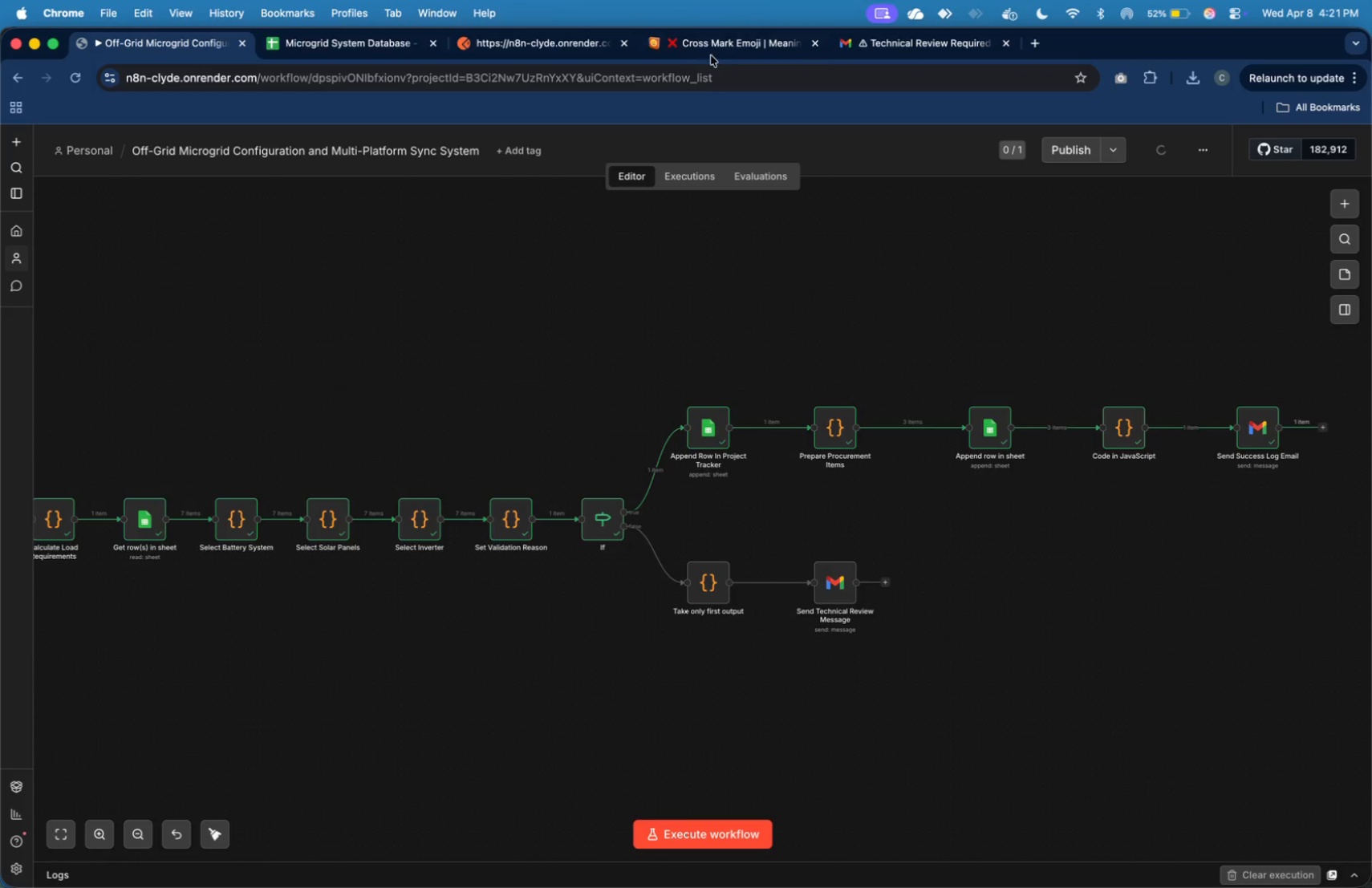 
left_click([876, 51])
 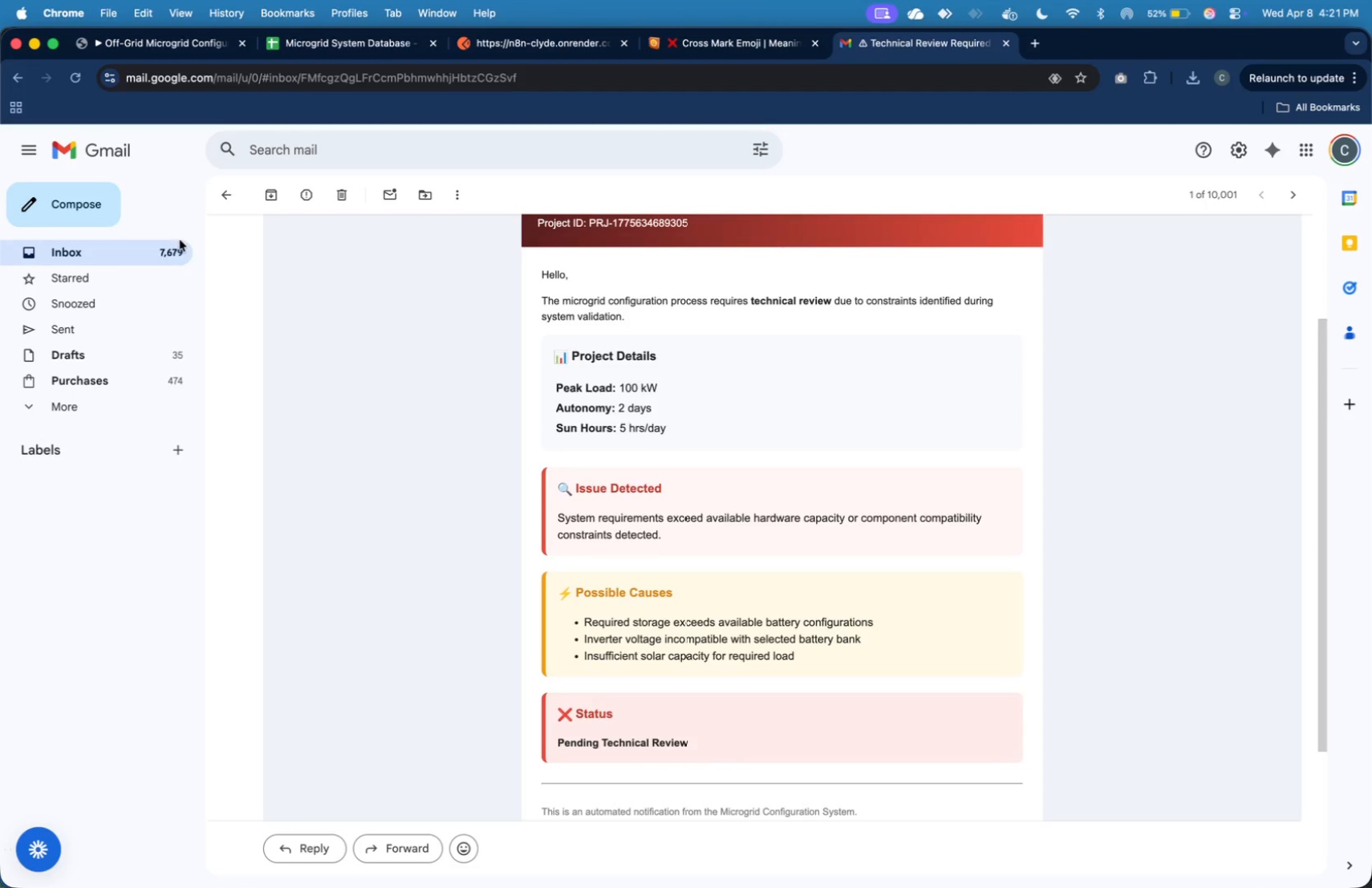 
left_click([118, 258])
 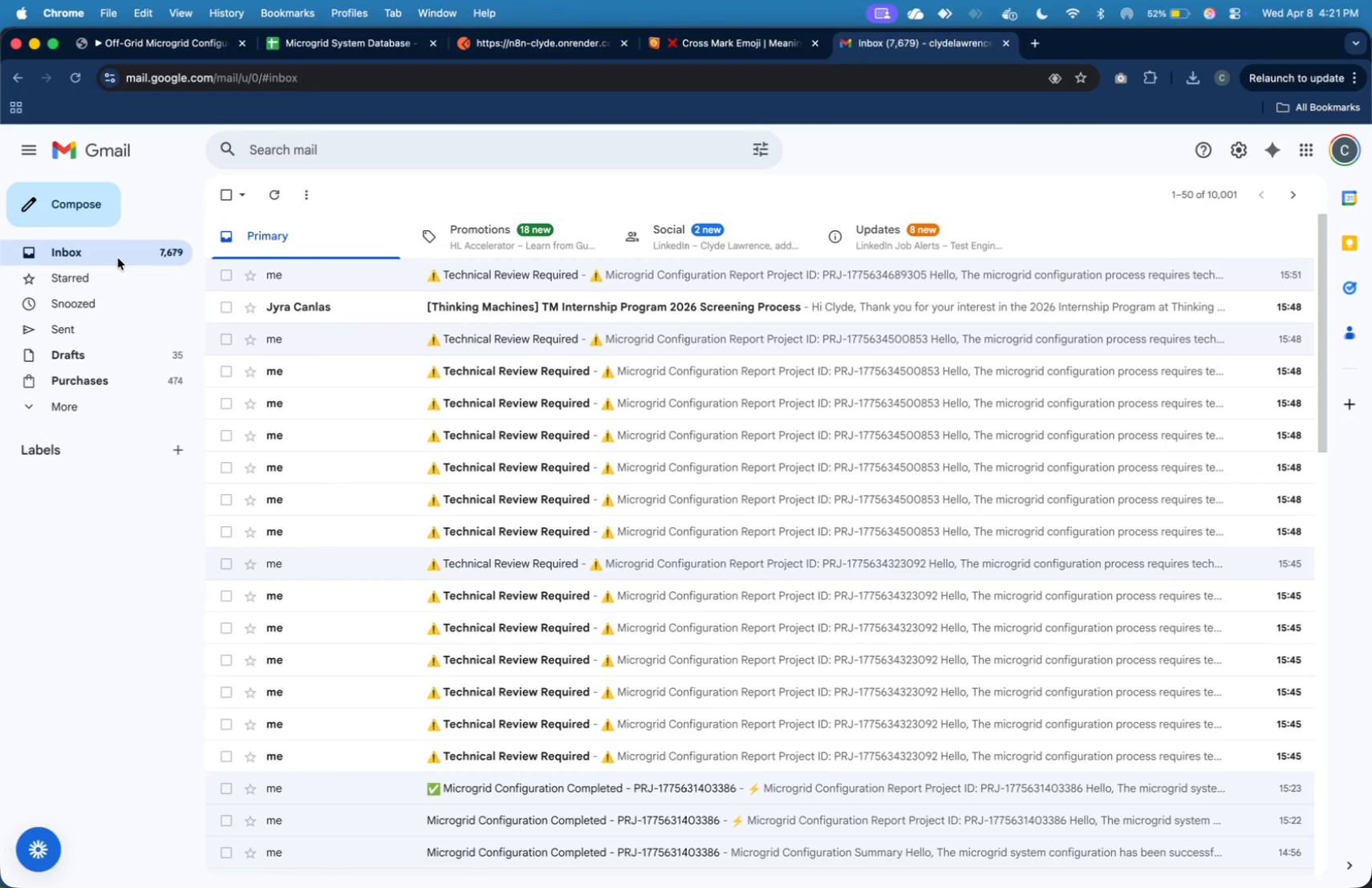 
left_click([118, 258])
 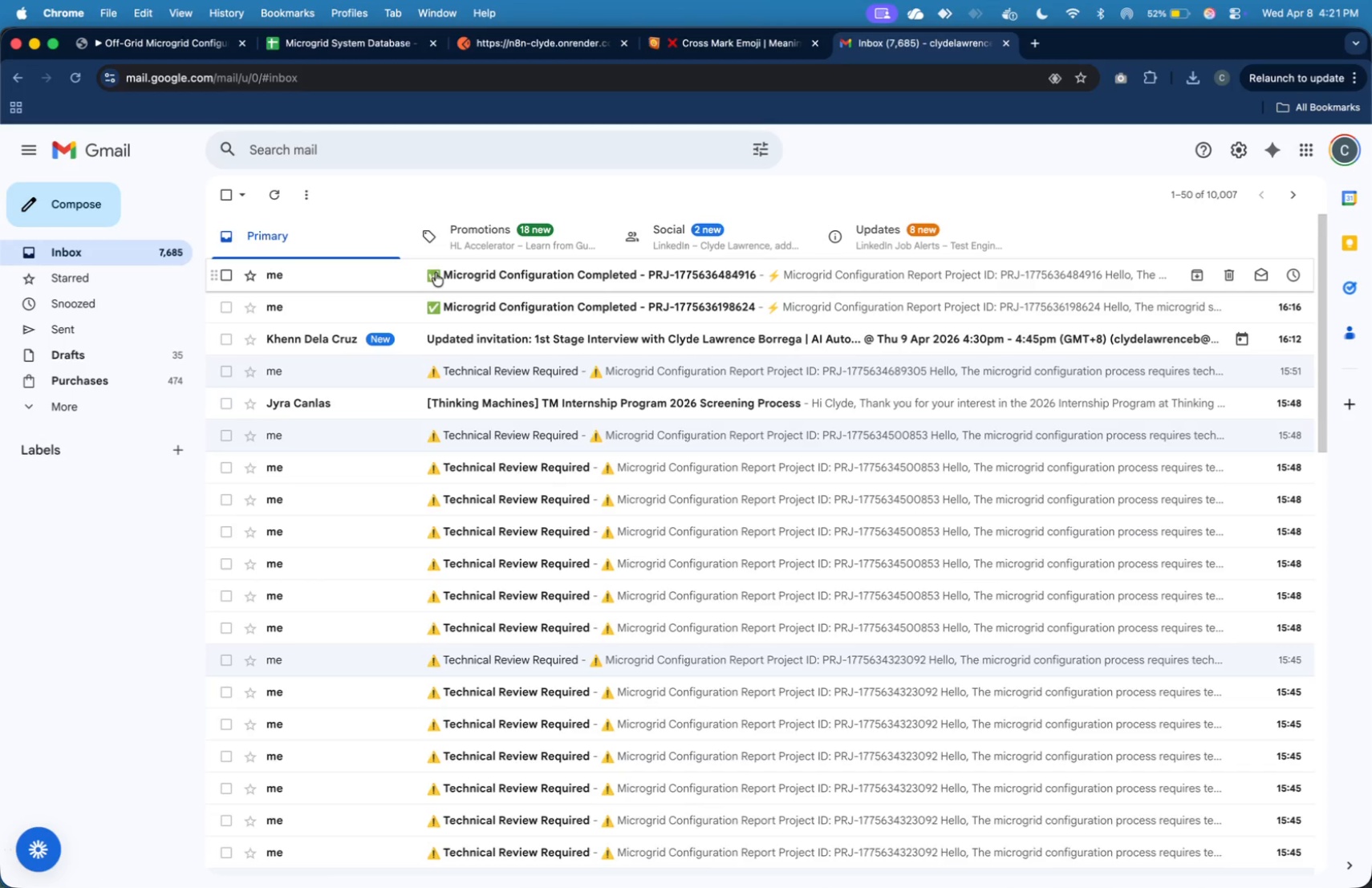 
left_click([436, 273])
 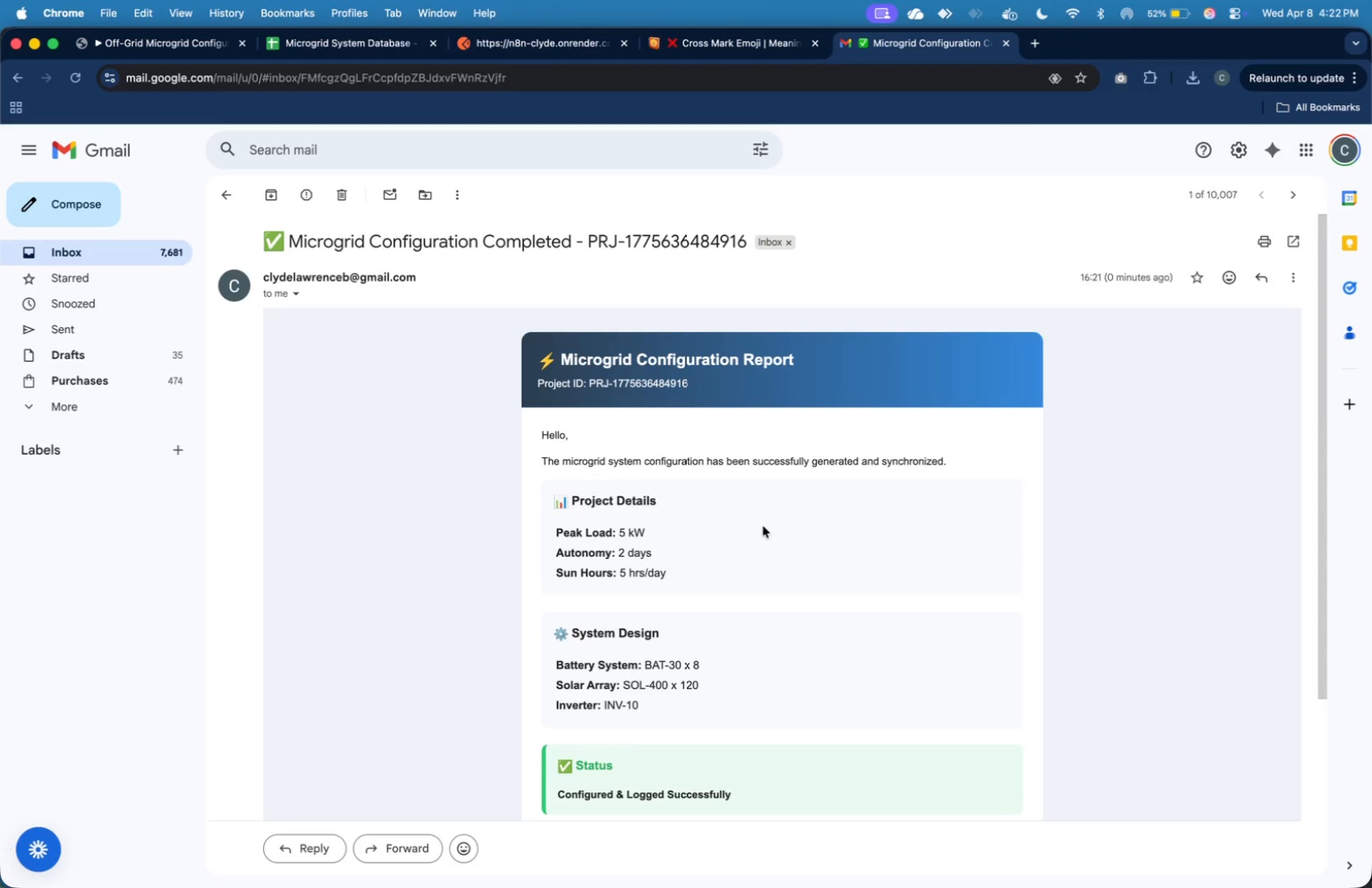 
wait(27.57)
 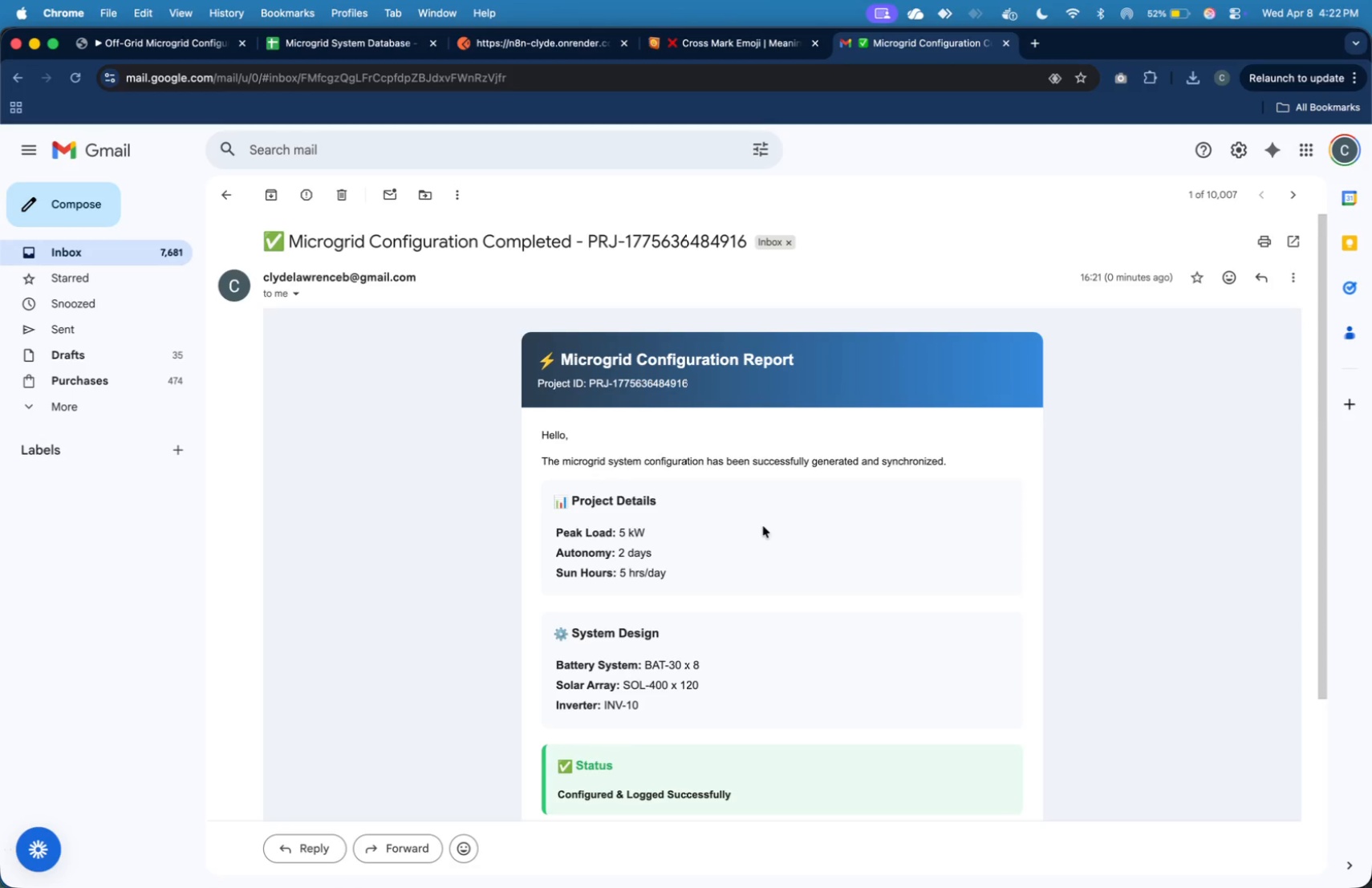 
scroll: coordinate [767, 519], scroll_direction: down, amount: 11.0
 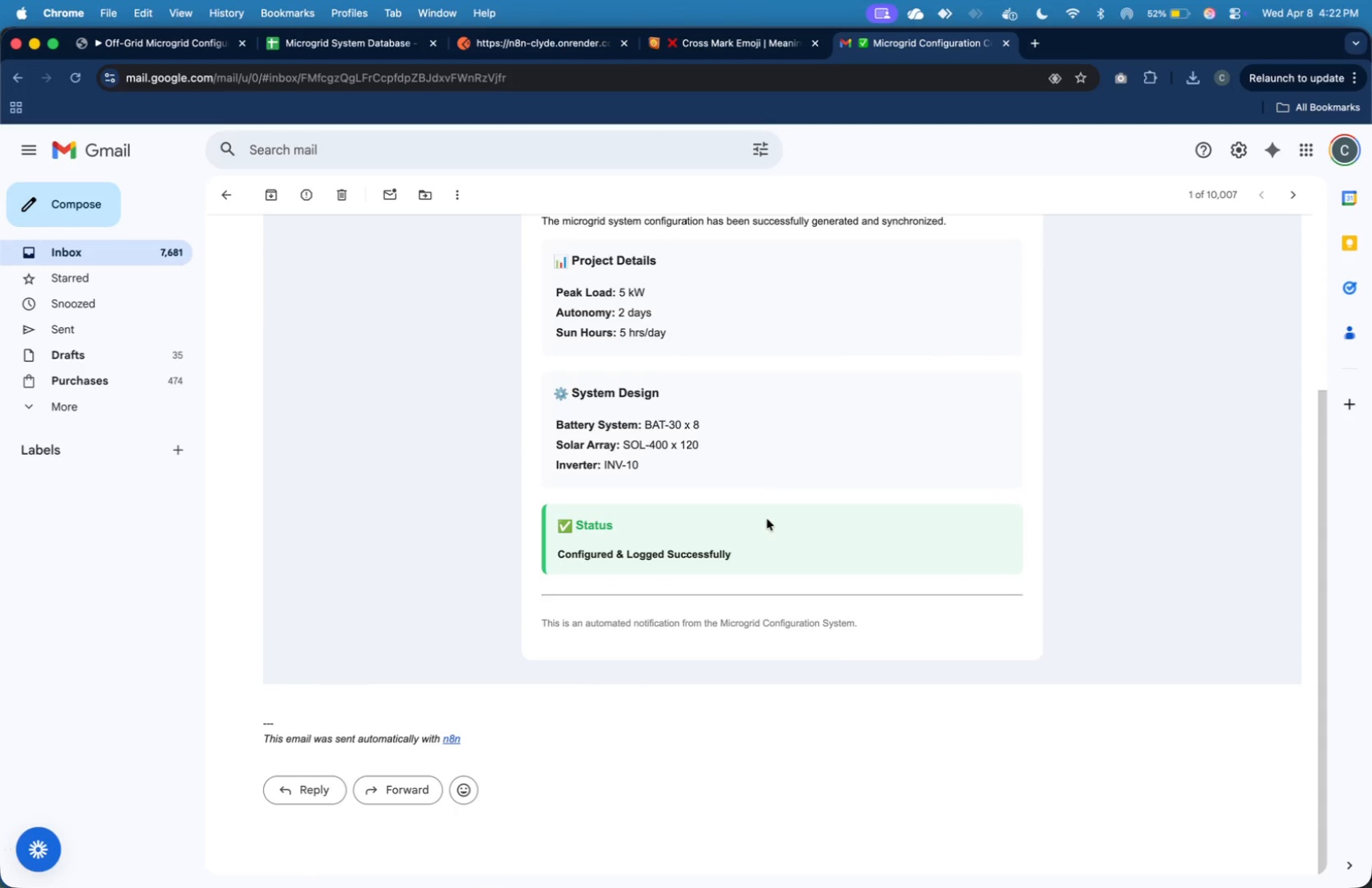 
scroll: coordinate [547, 414], scroll_direction: up, amount: 46.0
 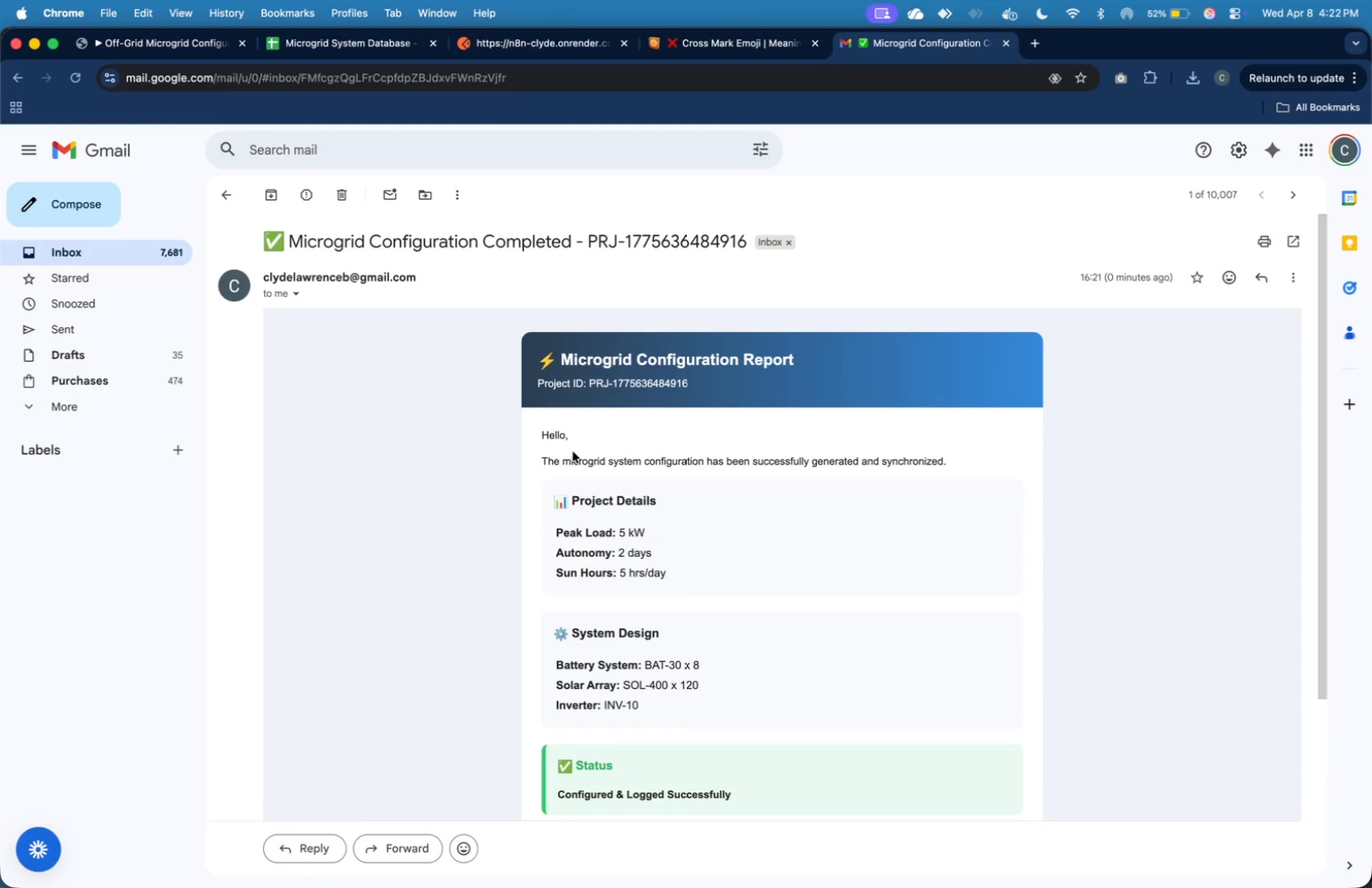 
scroll: coordinate [578, 460], scroll_direction: down, amount: 7.0
 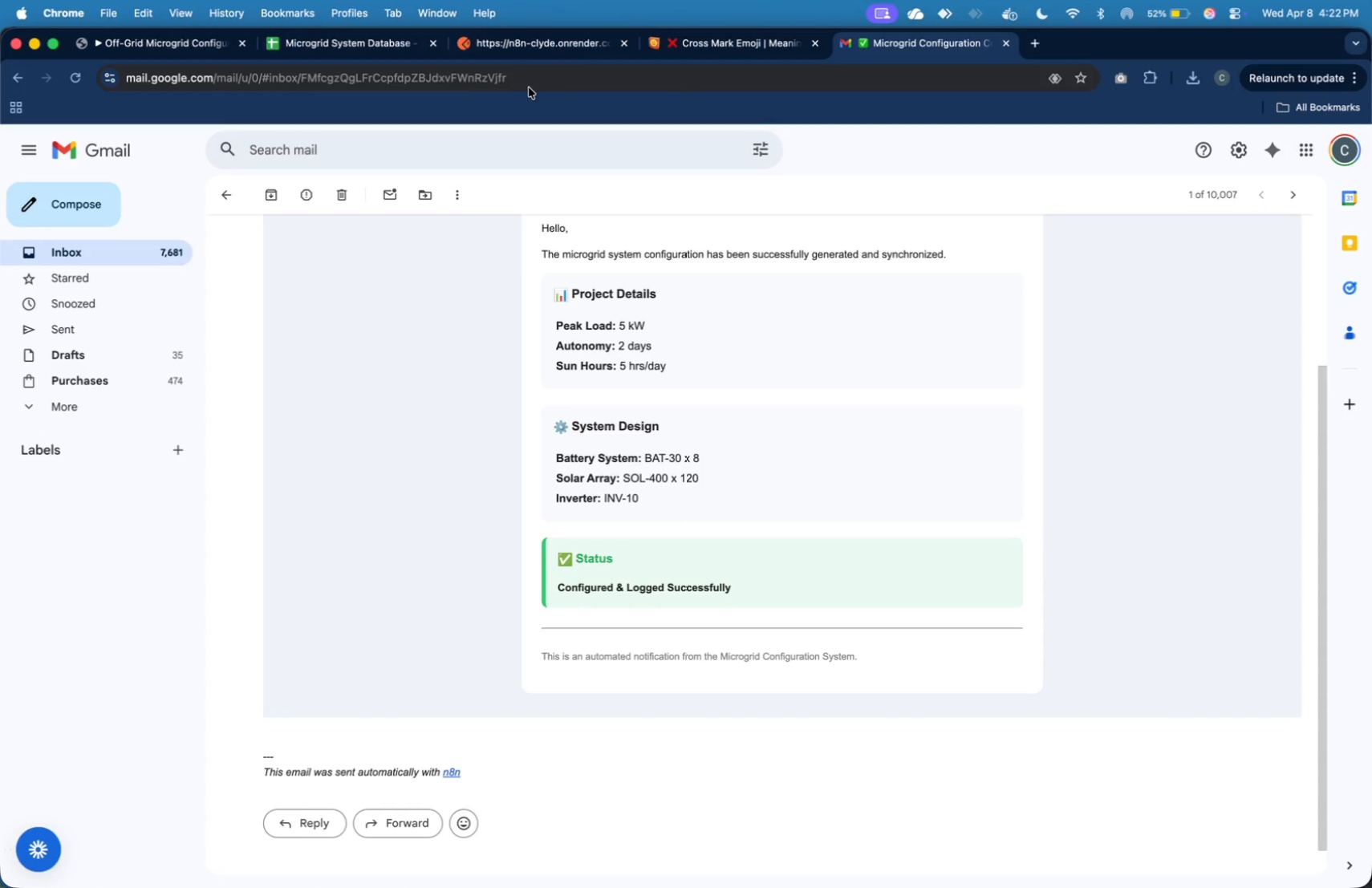 
left_click([548, 50])
 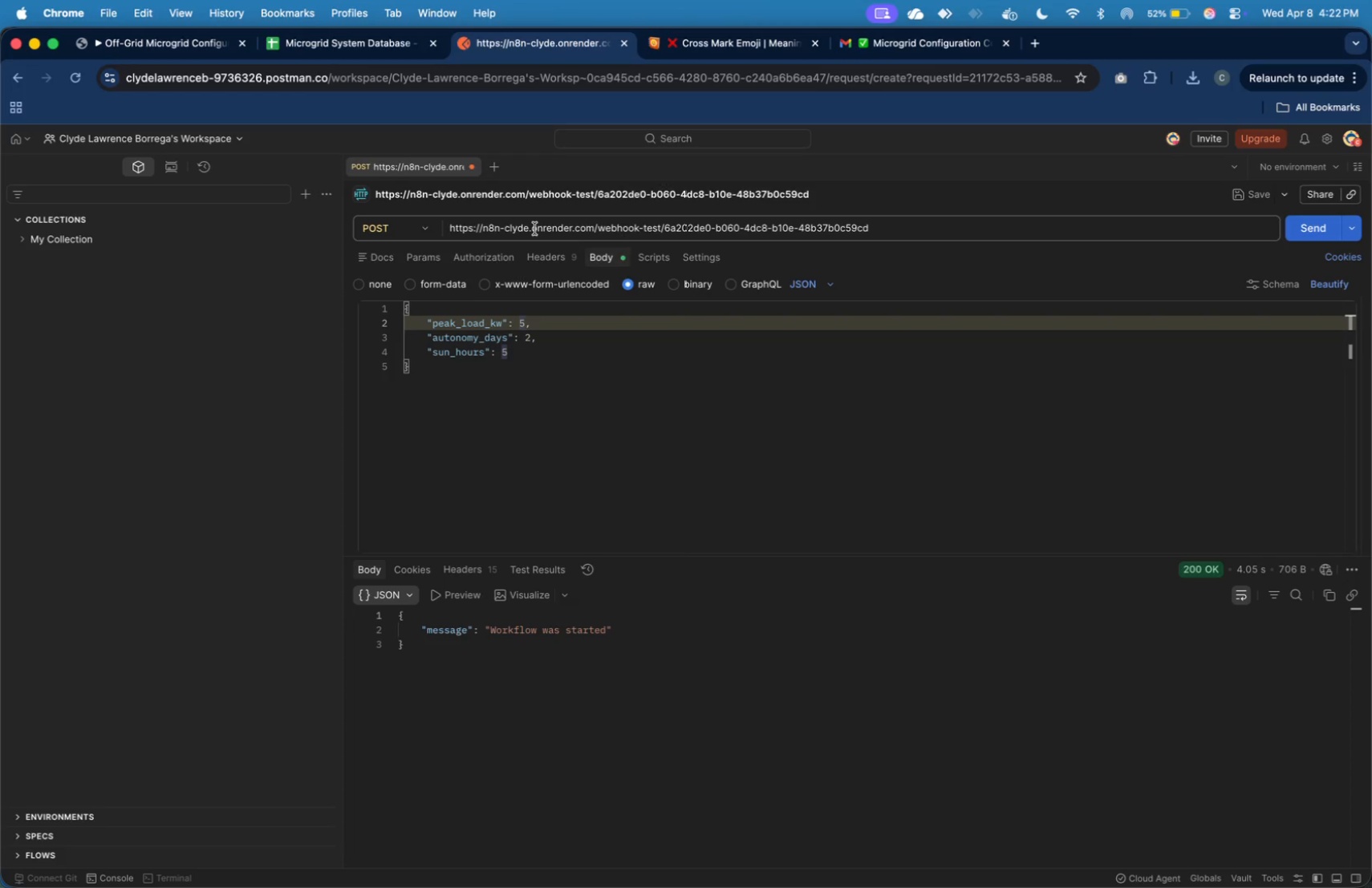 
type(00)
 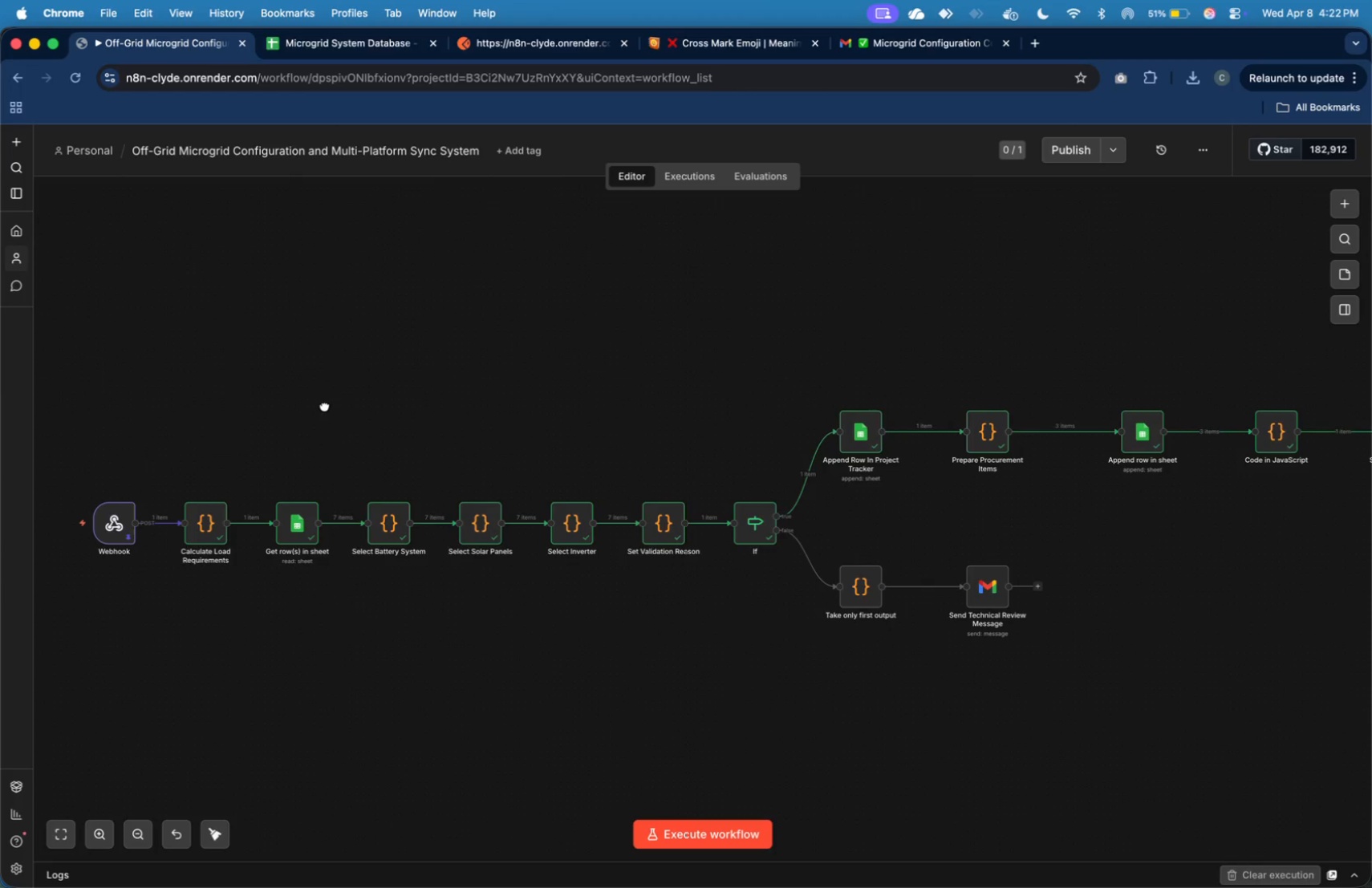 
wait(5.56)
 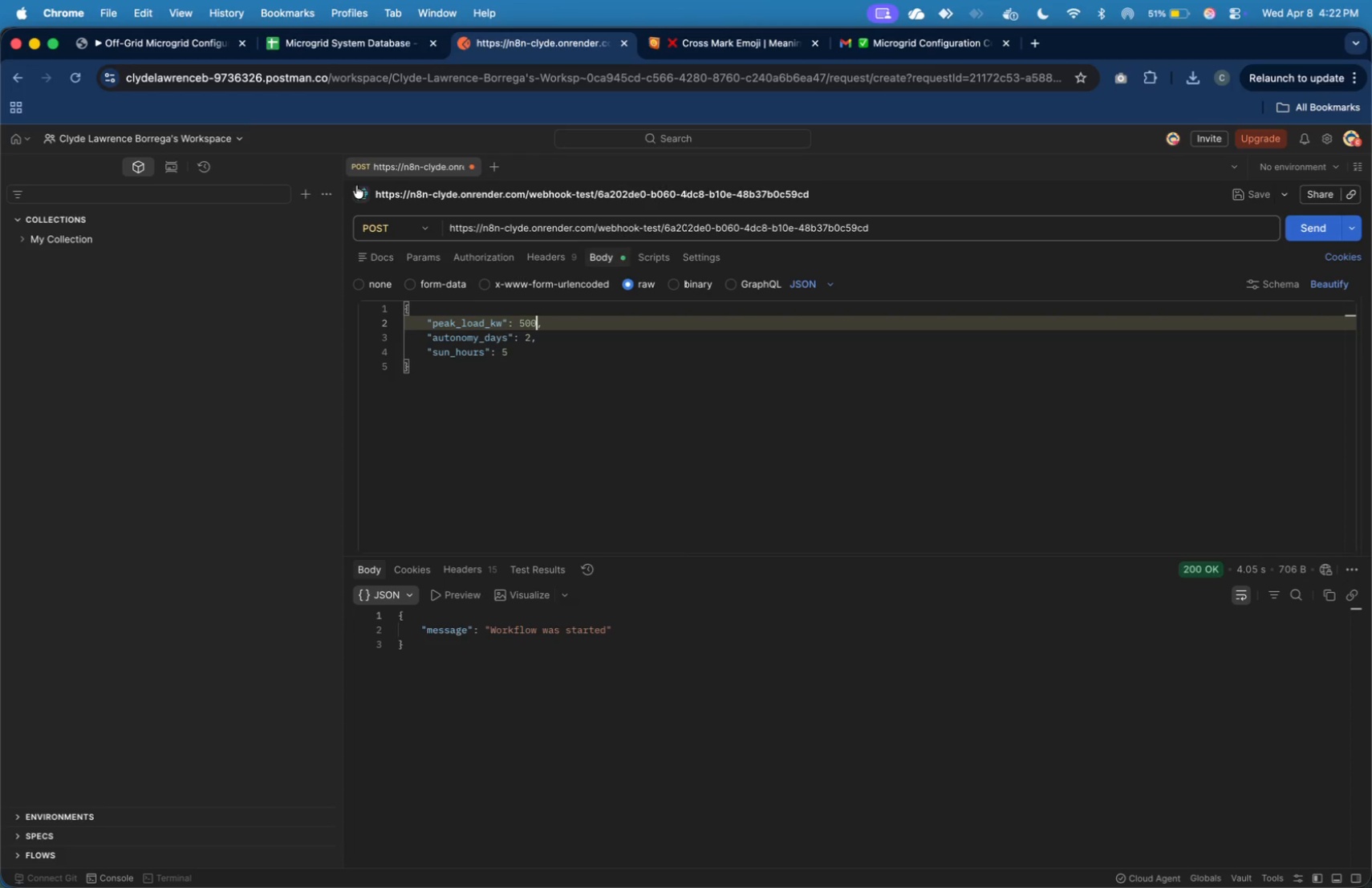 
double_click([107, 517])
 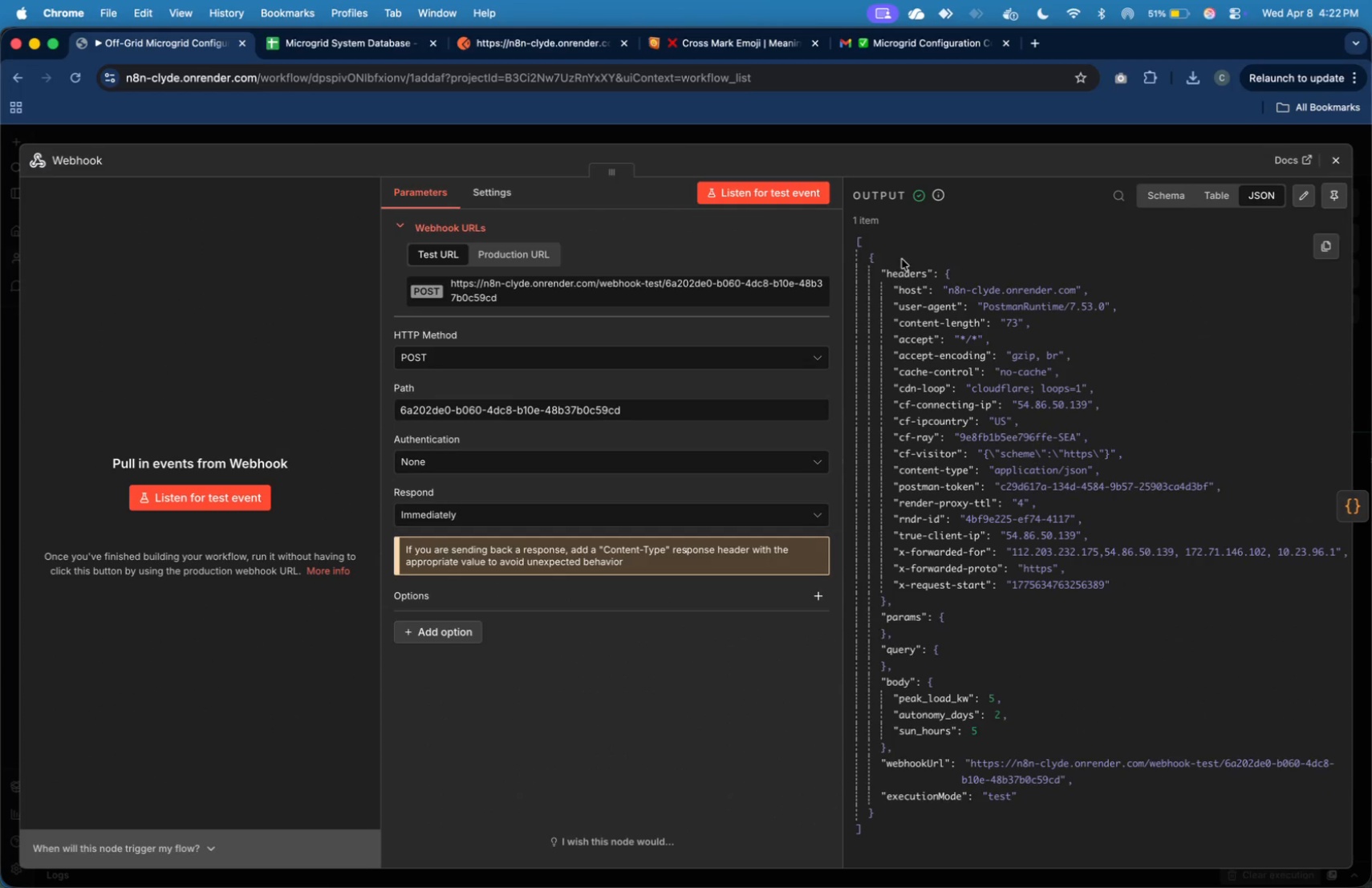 
left_click([1335, 166])
 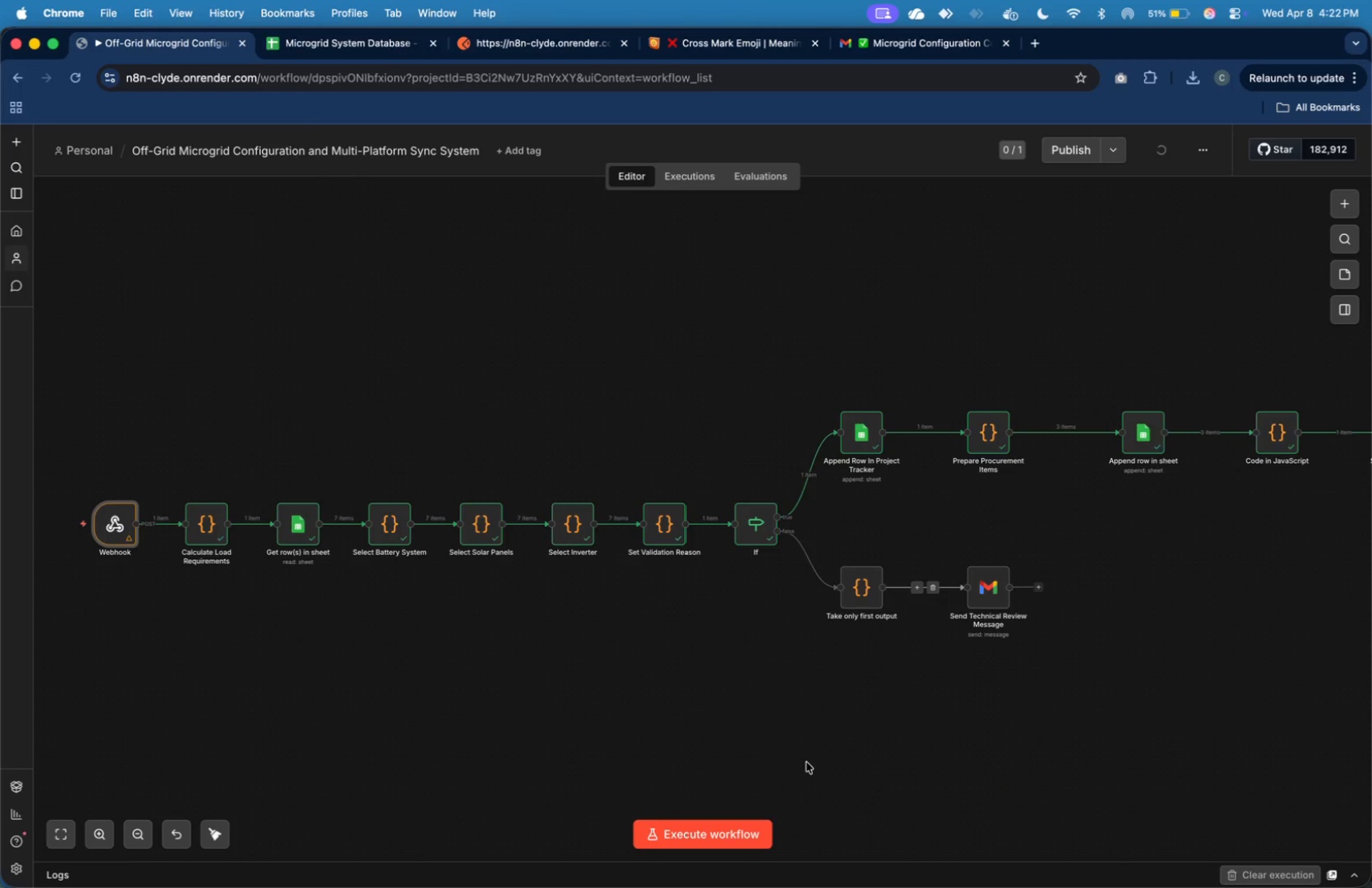 
left_click([744, 829])
 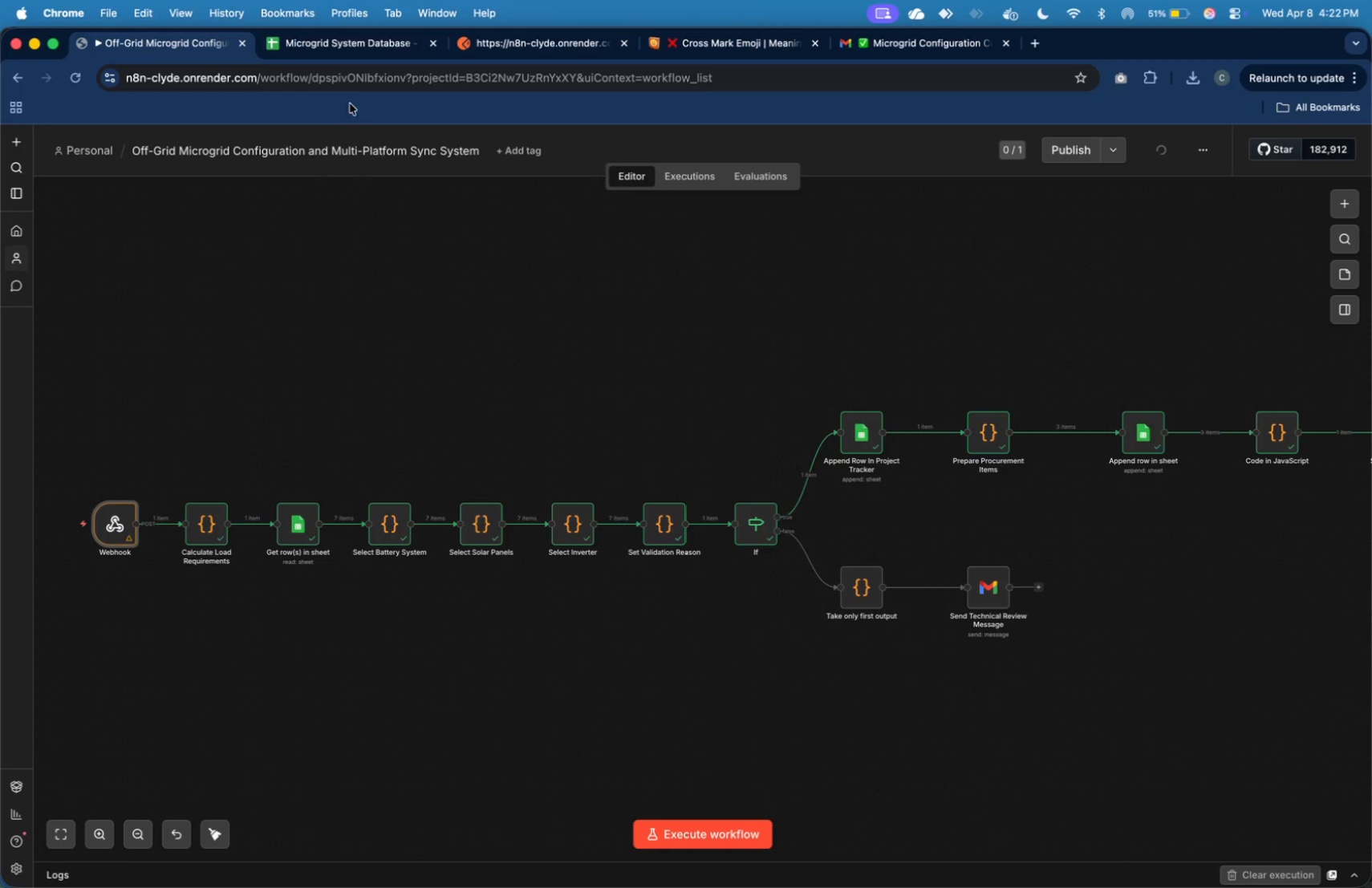 
left_click([493, 41])
 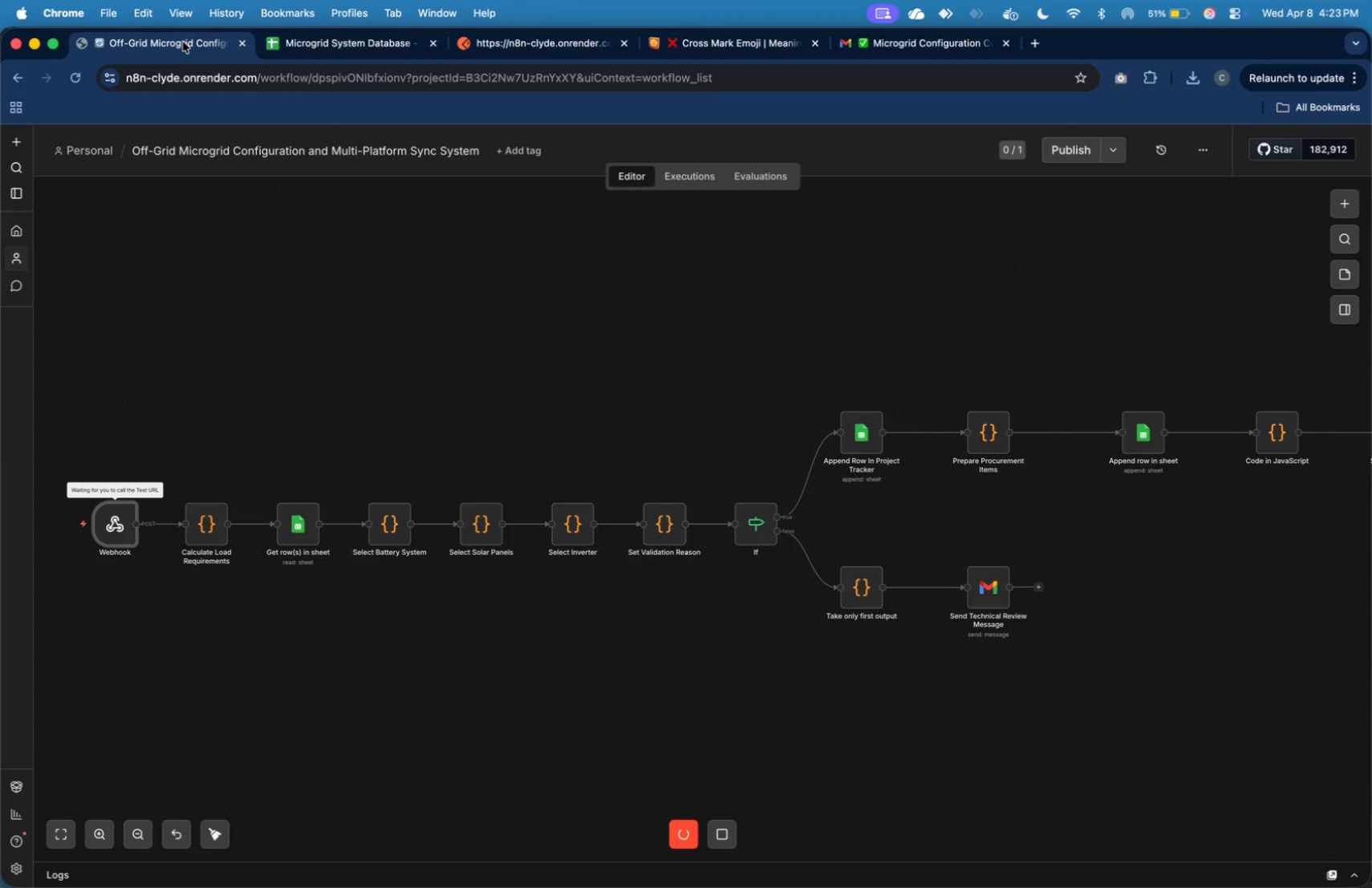 
wait(12.49)
 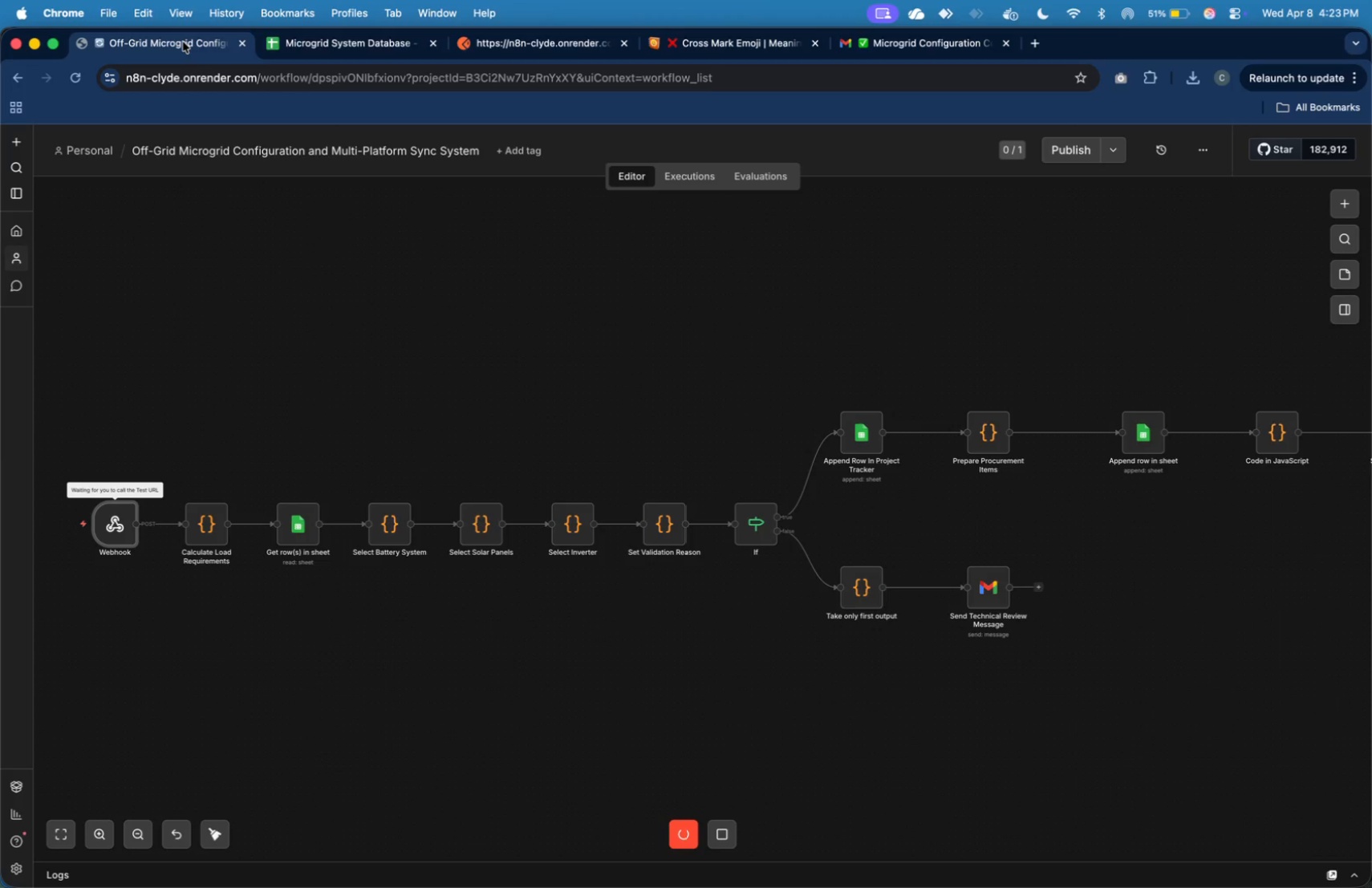 
left_click([472, 36])
 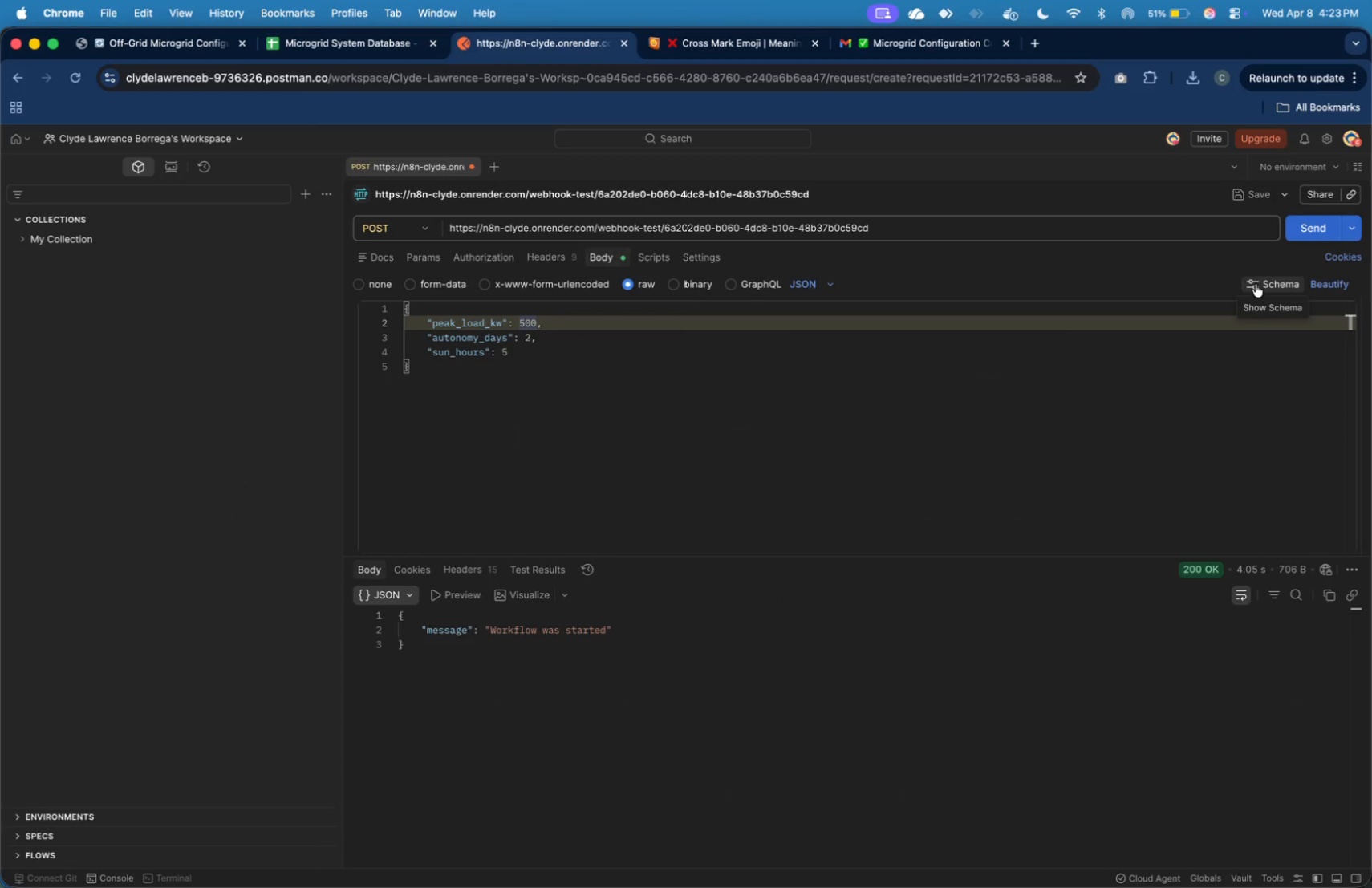 
left_click([1299, 233])
 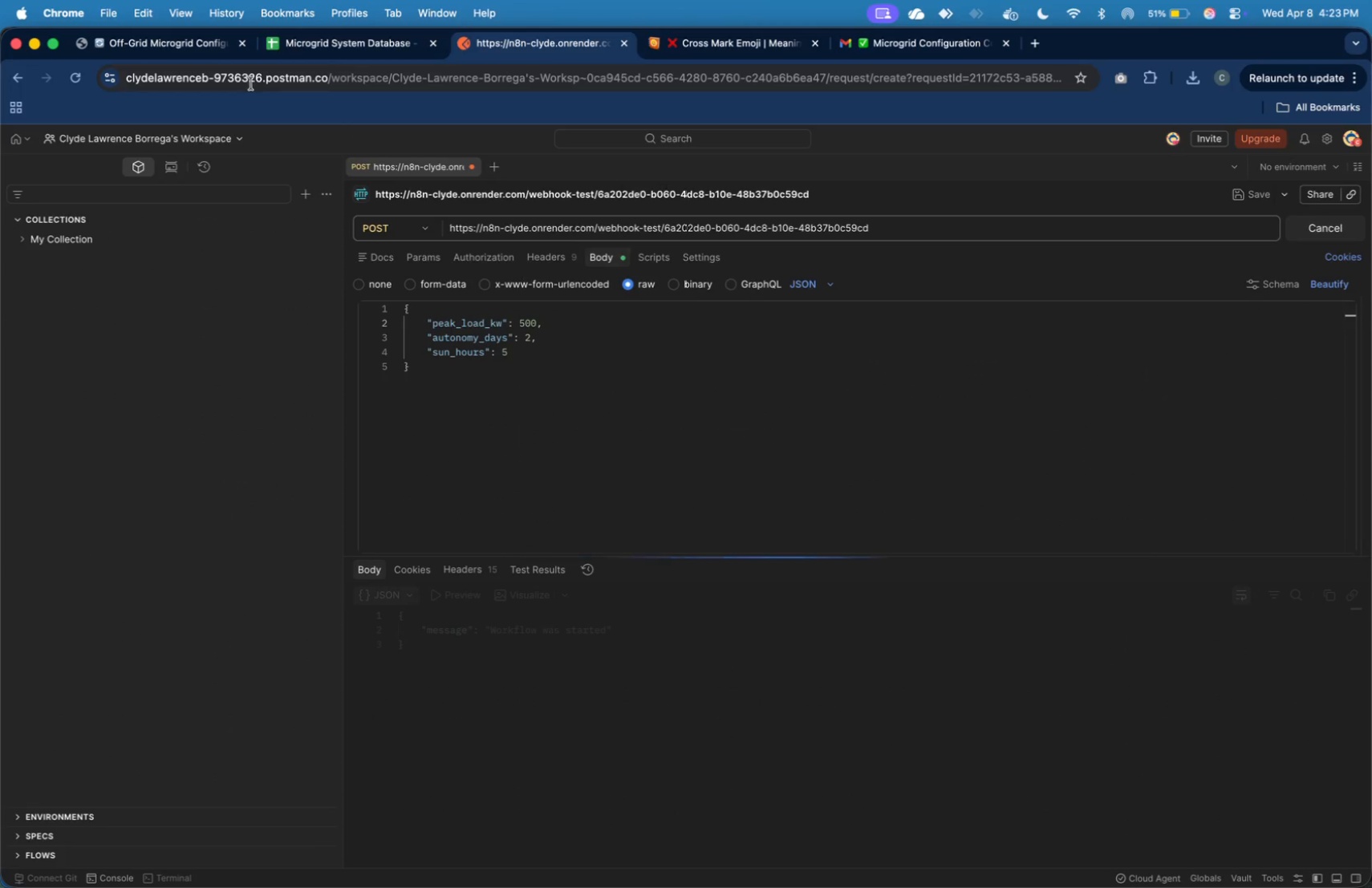 
left_click([177, 49])
 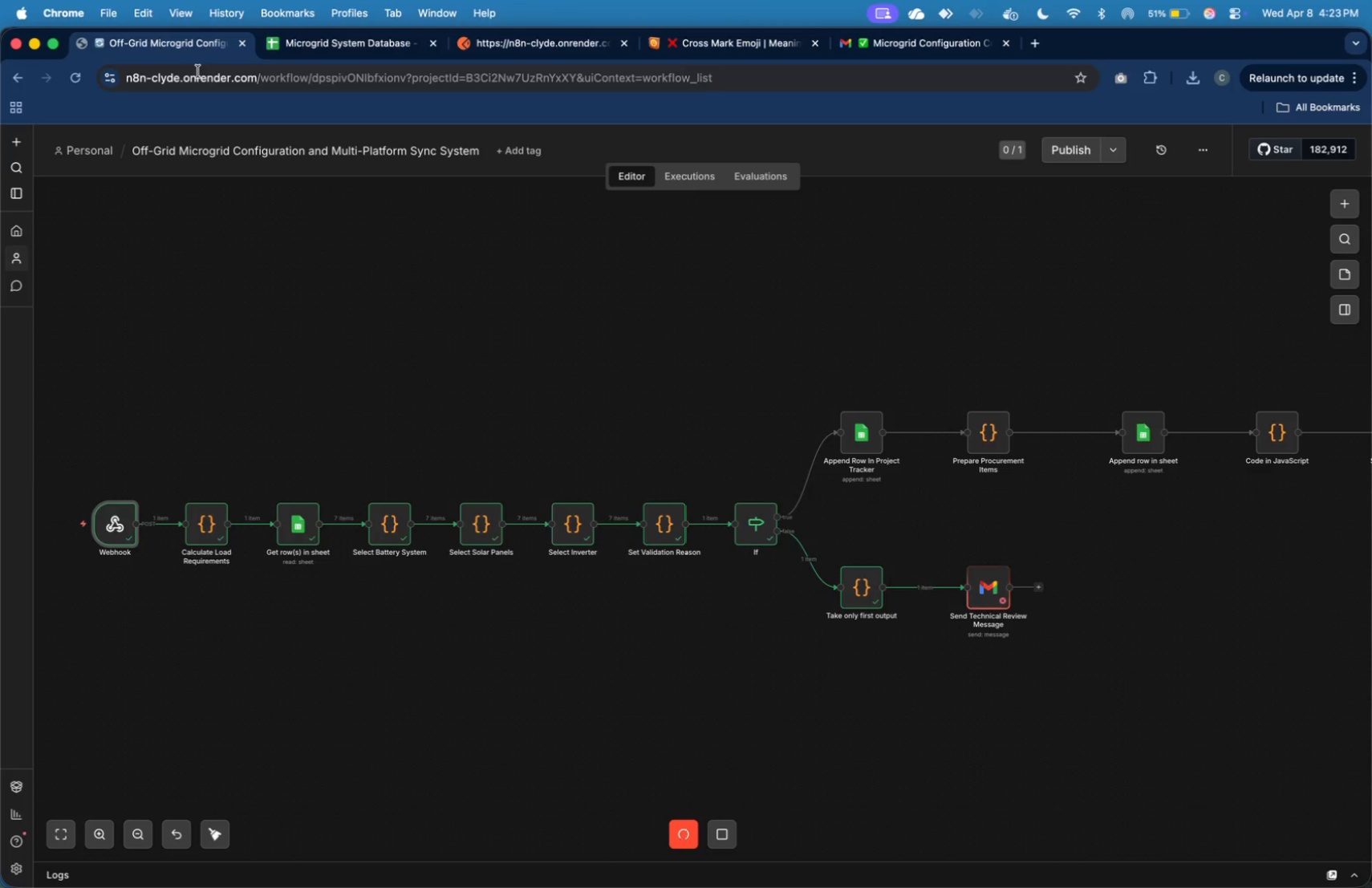 
wait(11.94)
 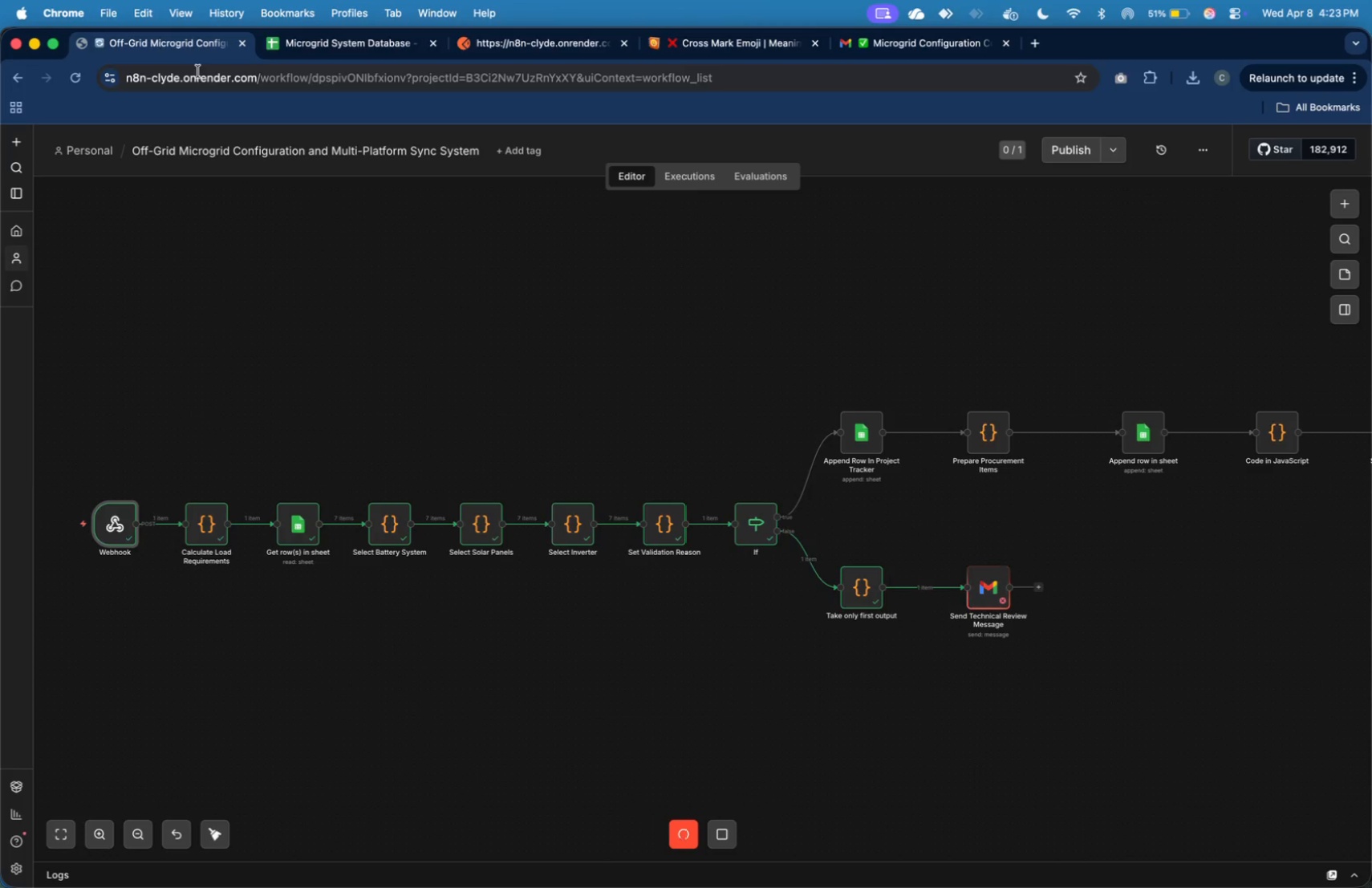 
double_click([991, 578])
 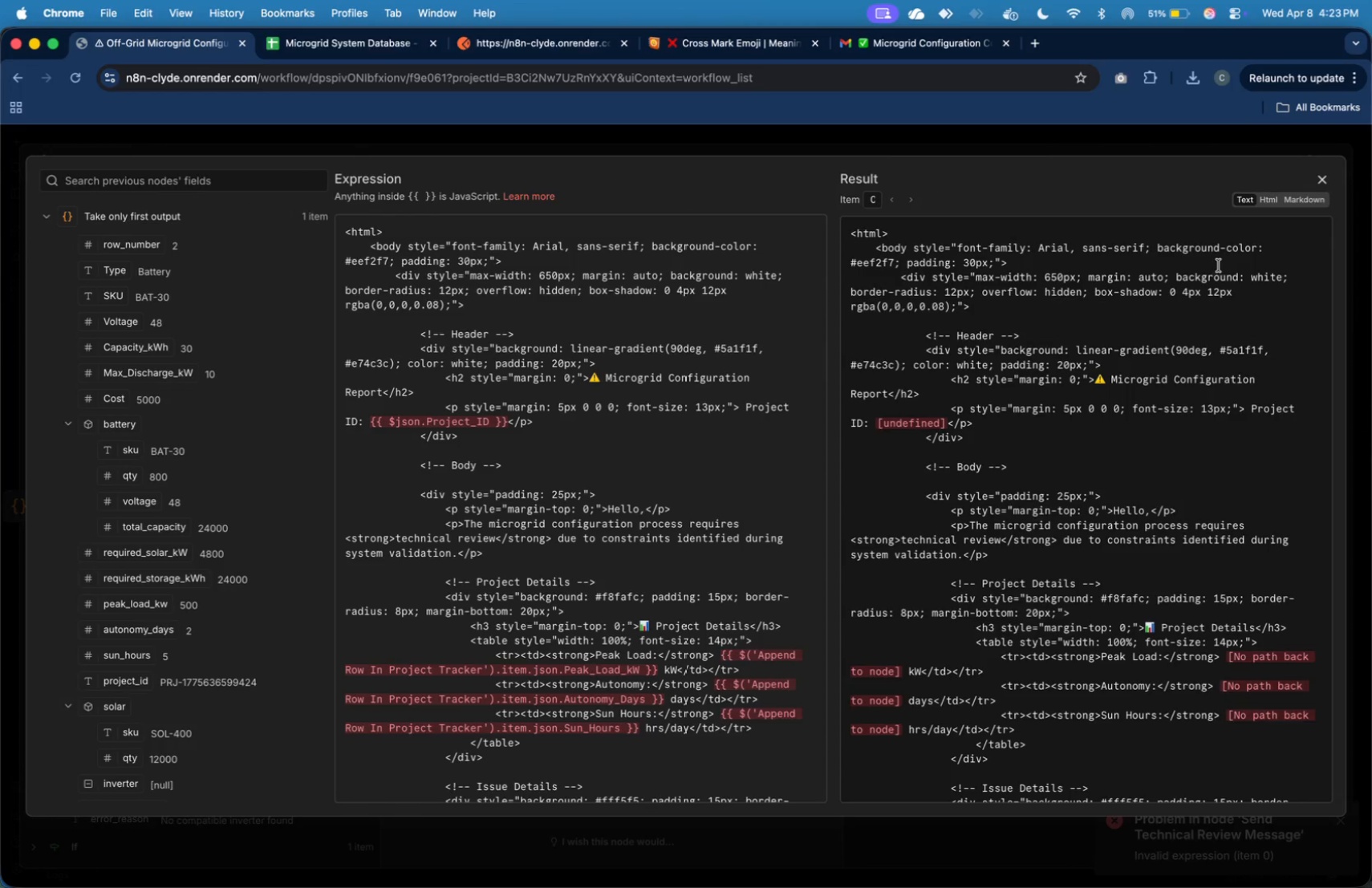 
left_click([1268, 205])
 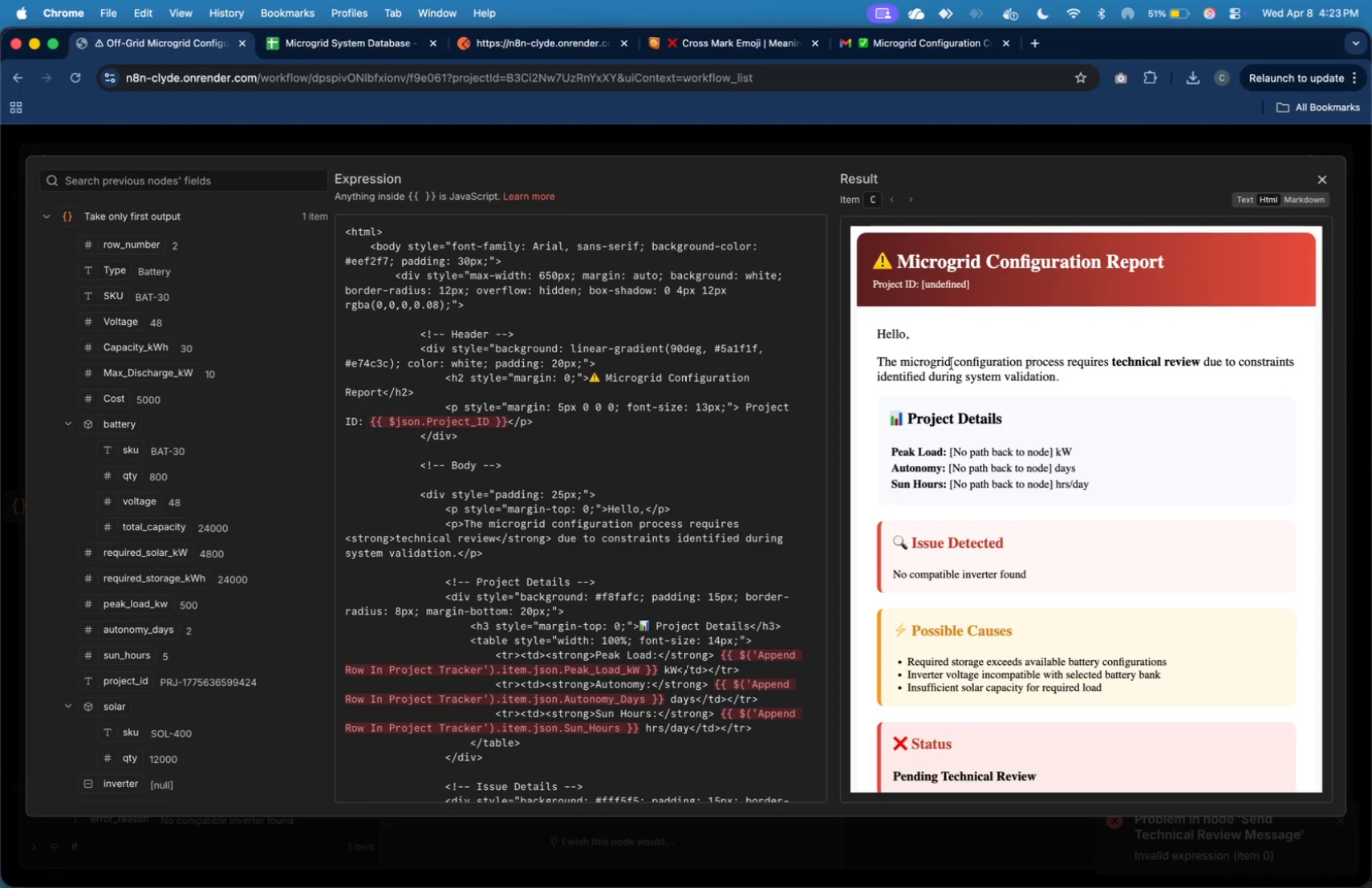 
left_click([551, 423])
 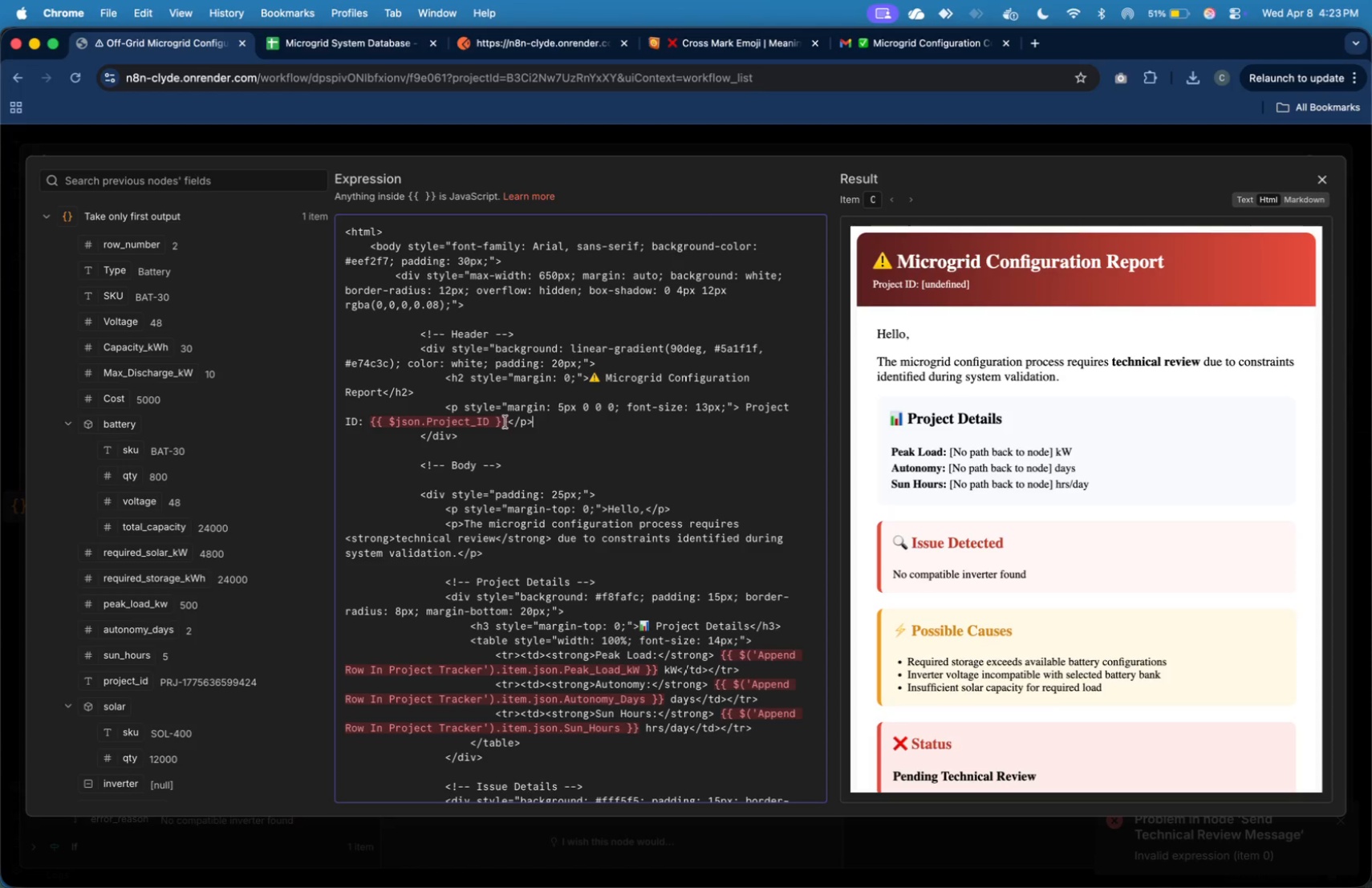 
left_click_drag(start_coordinate=[509, 424], to_coordinate=[375, 420])
 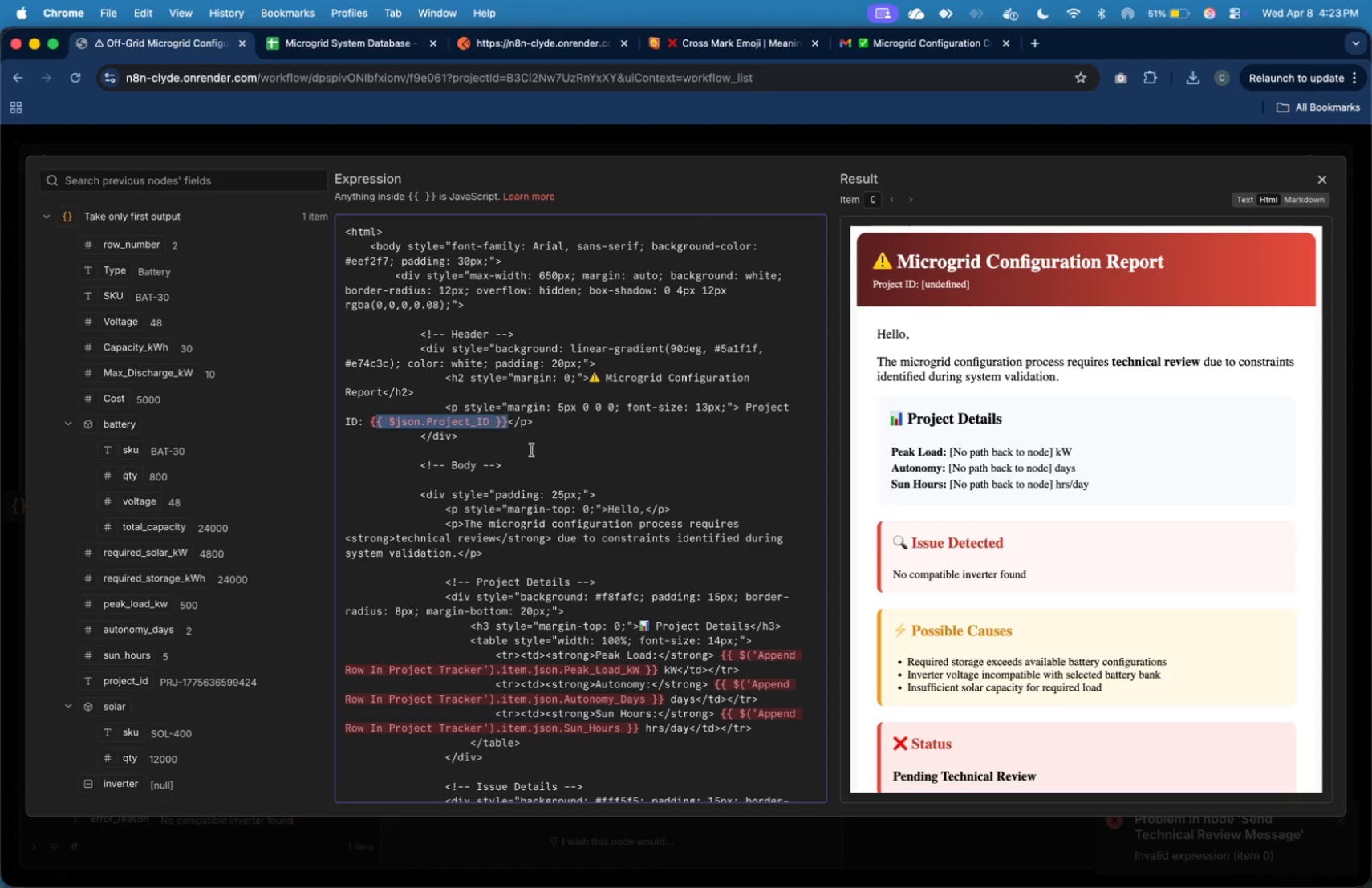 
key(Backspace)
 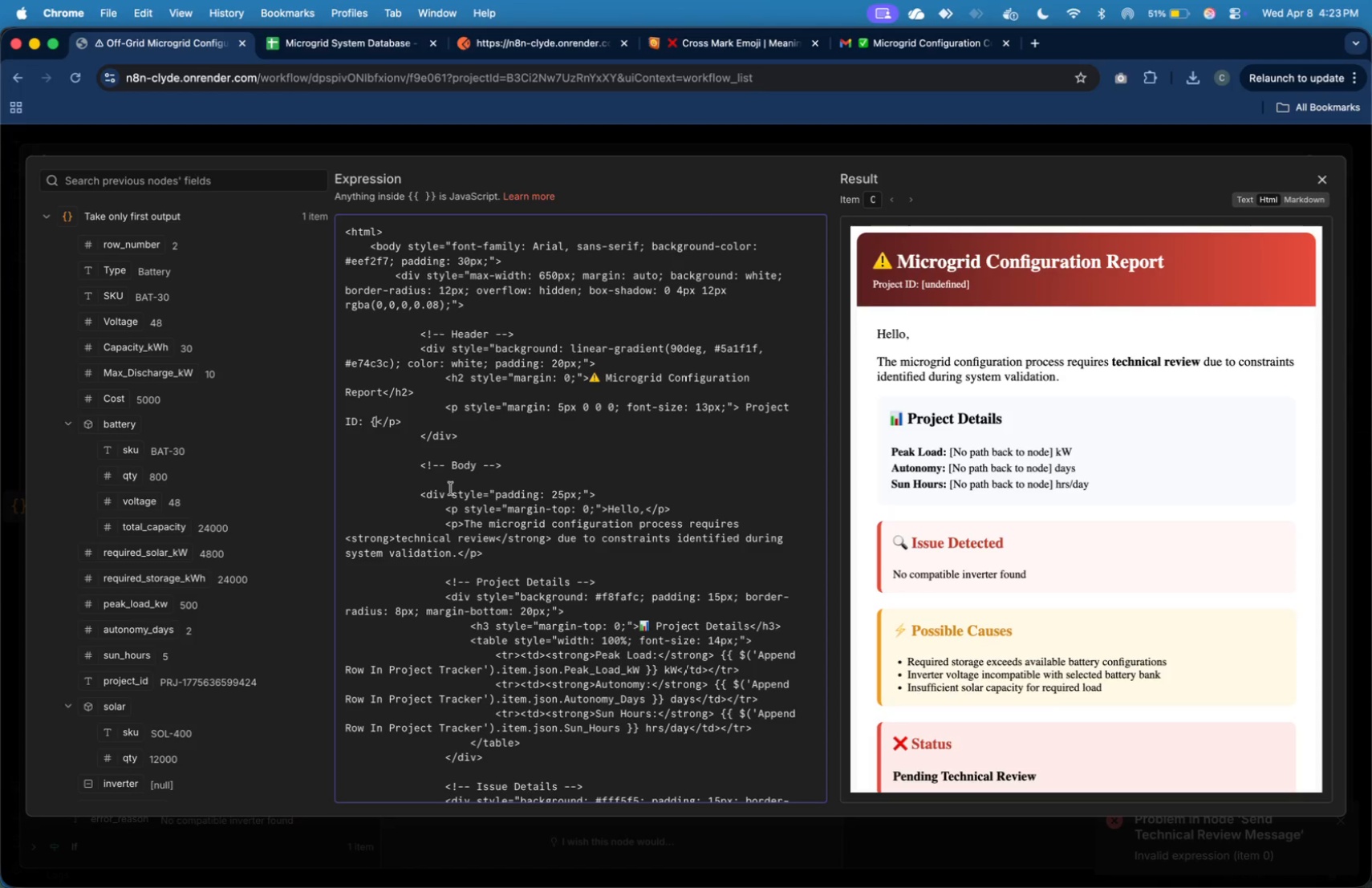 
key(Backspace)
 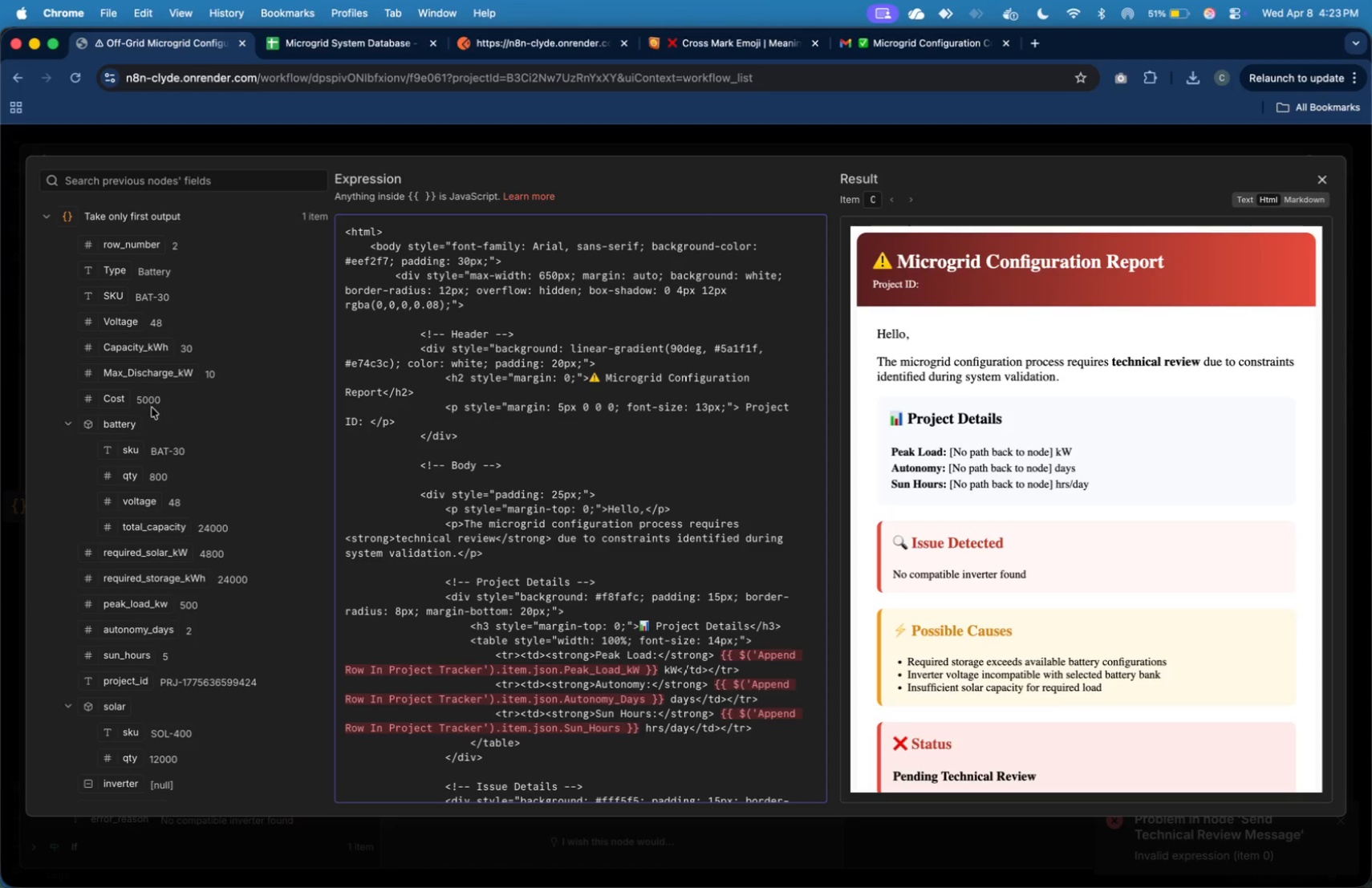 
scroll: coordinate [152, 408], scroll_direction: down, amount: 8.0
 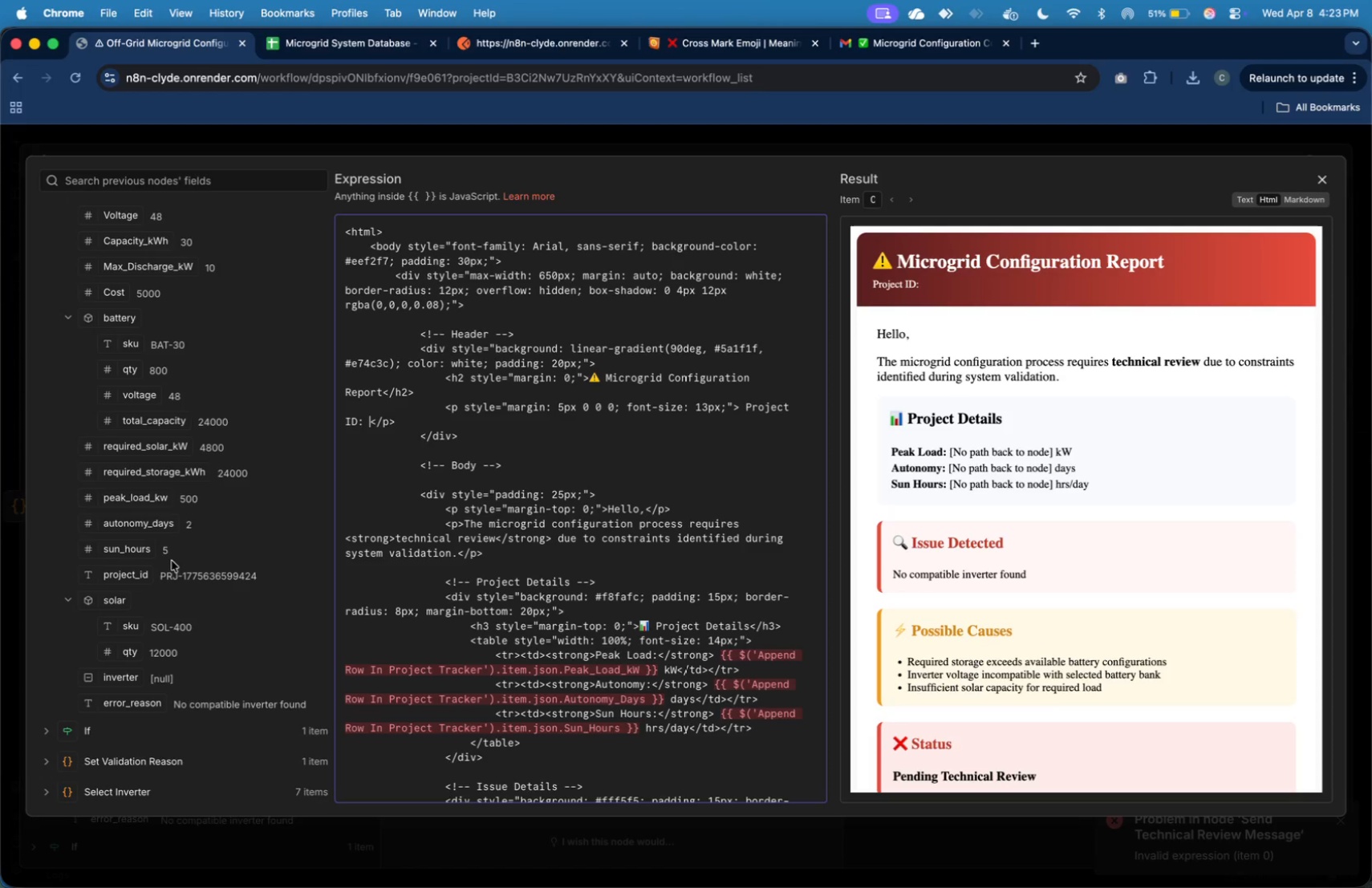 
left_click_drag(start_coordinate=[128, 576], to_coordinate=[370, 424])
 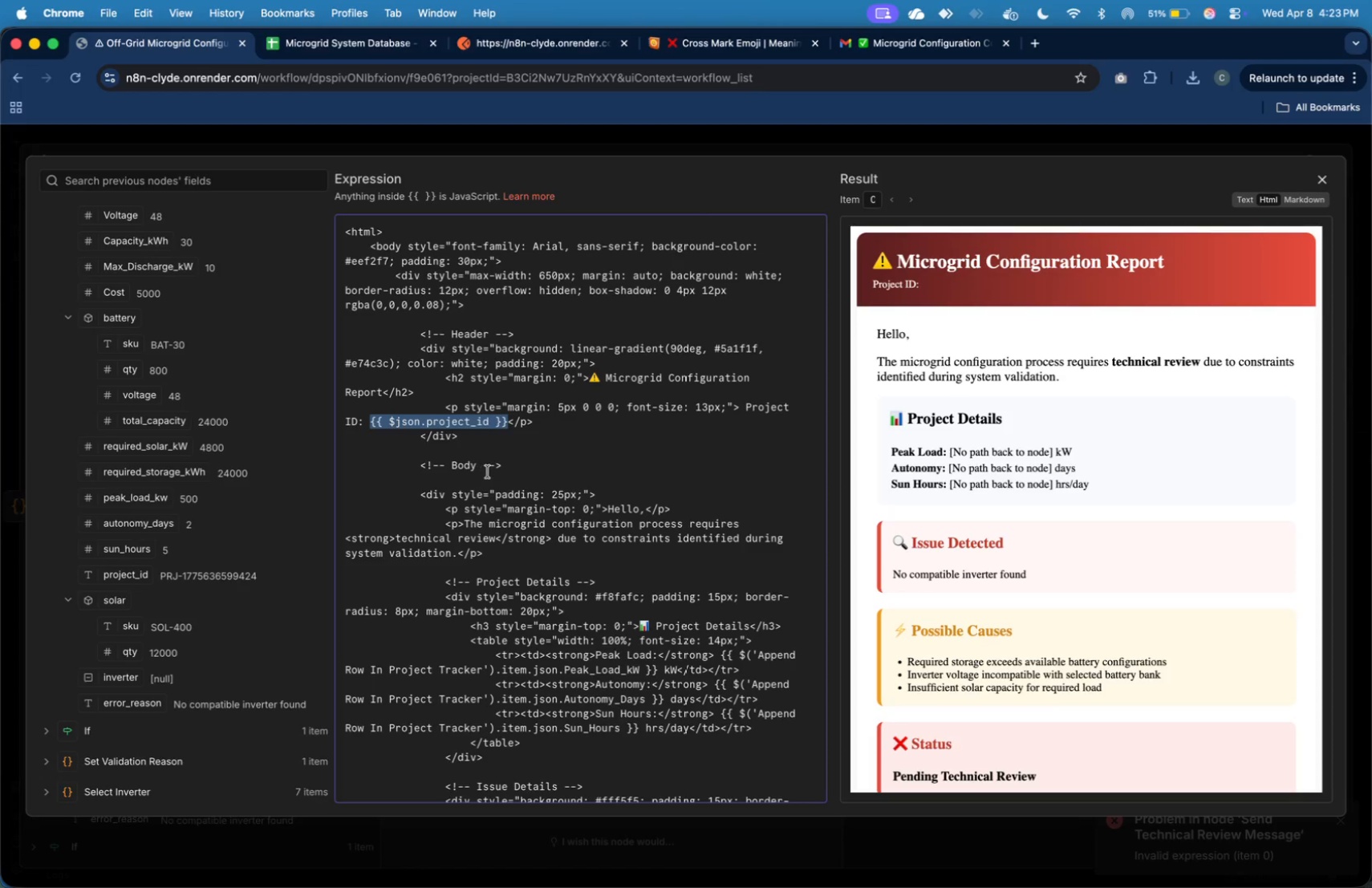 
left_click([488, 472])
 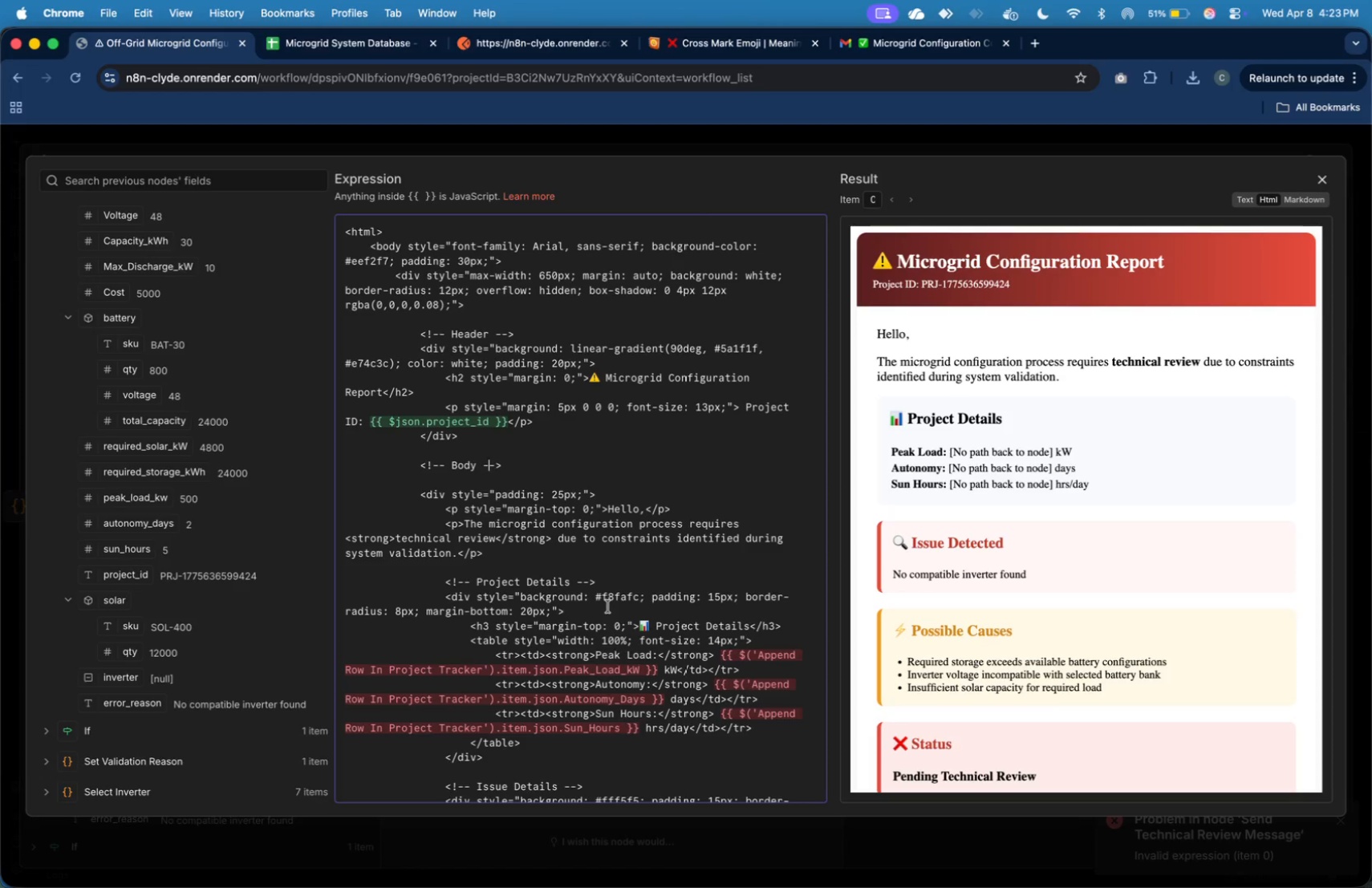 
scroll: coordinate [679, 661], scroll_direction: down, amount: 7.0
 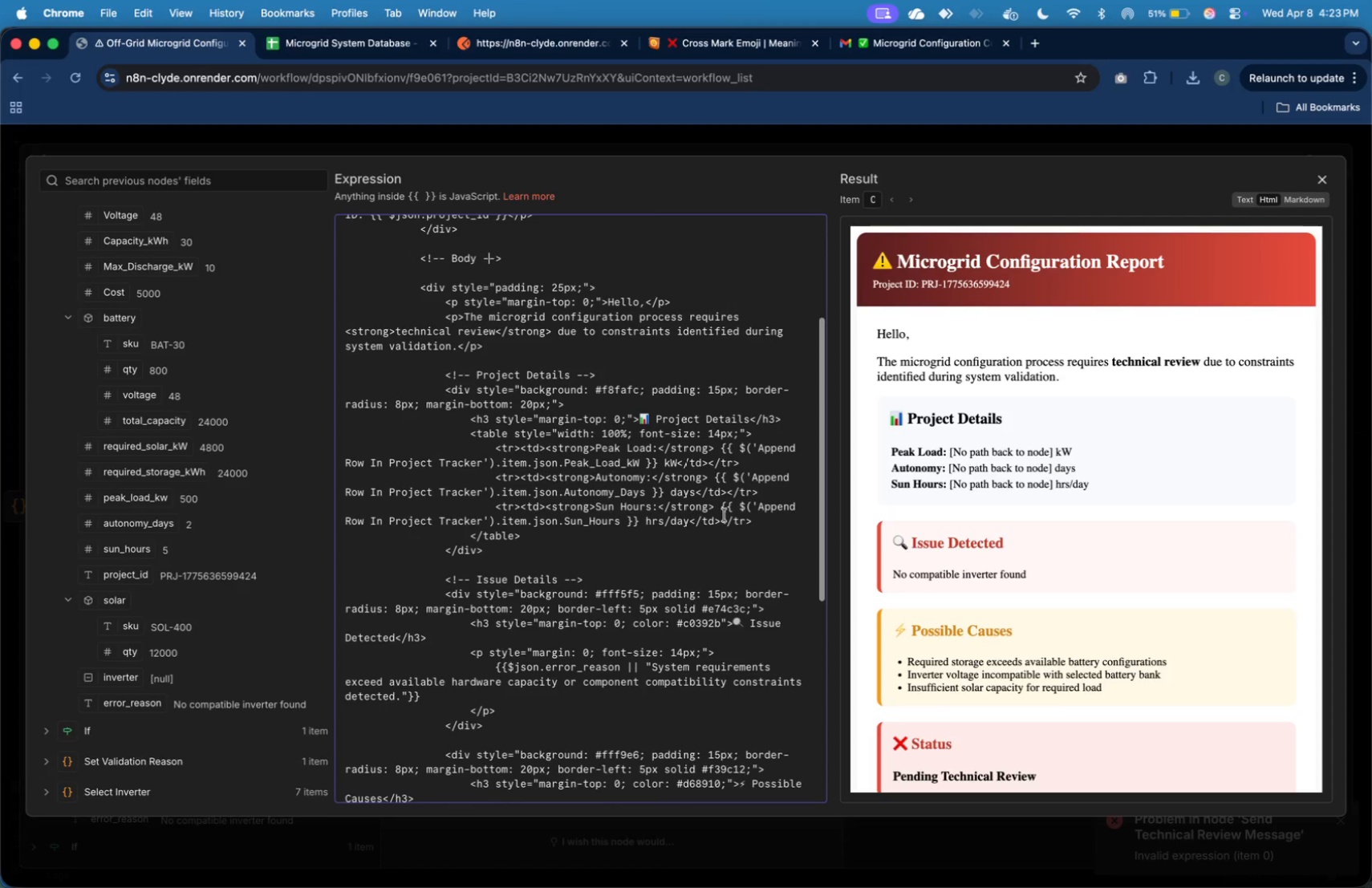 
left_click([729, 490])
 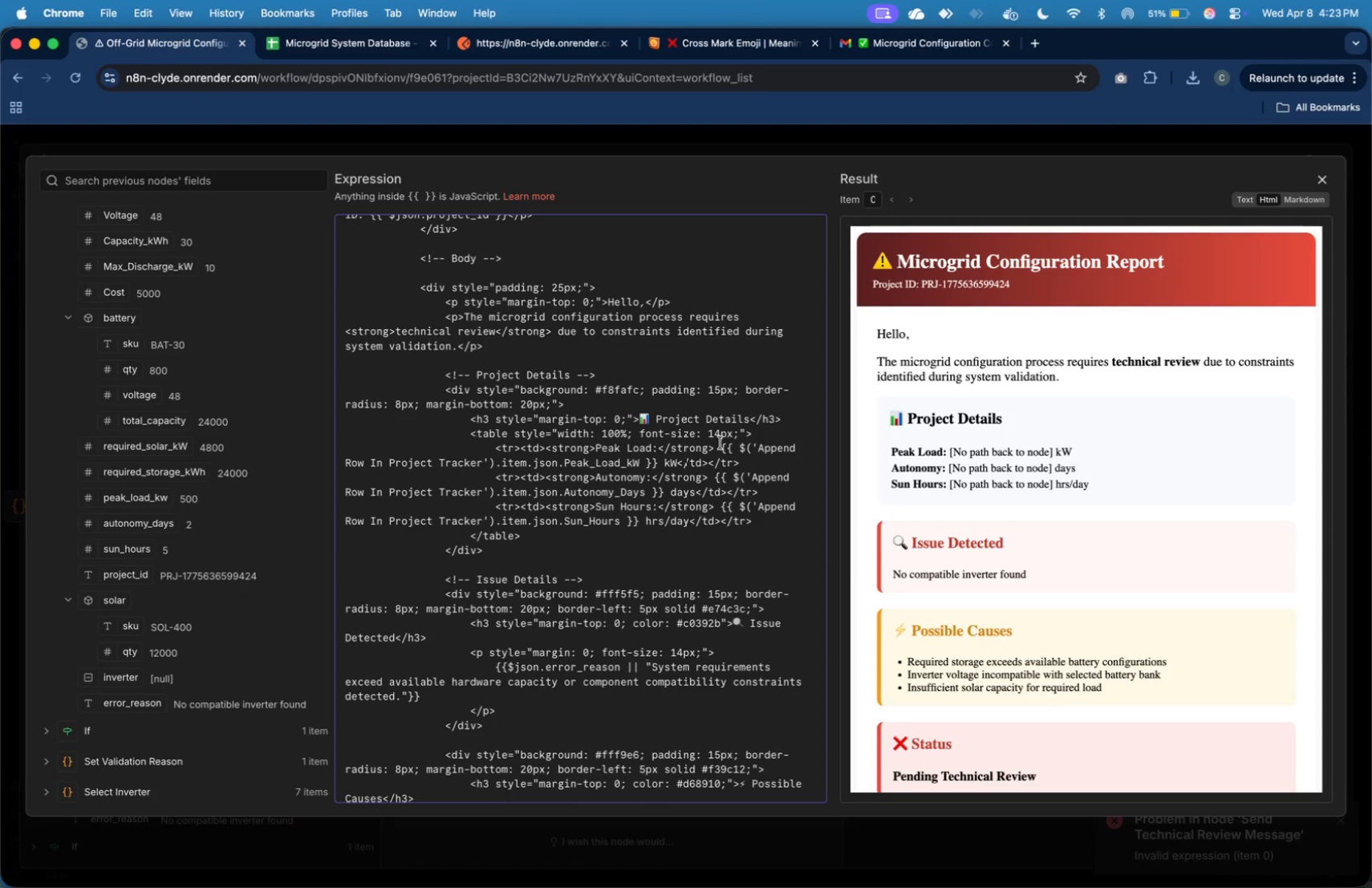 
left_click_drag(start_coordinate=[724, 448], to_coordinate=[660, 466])
 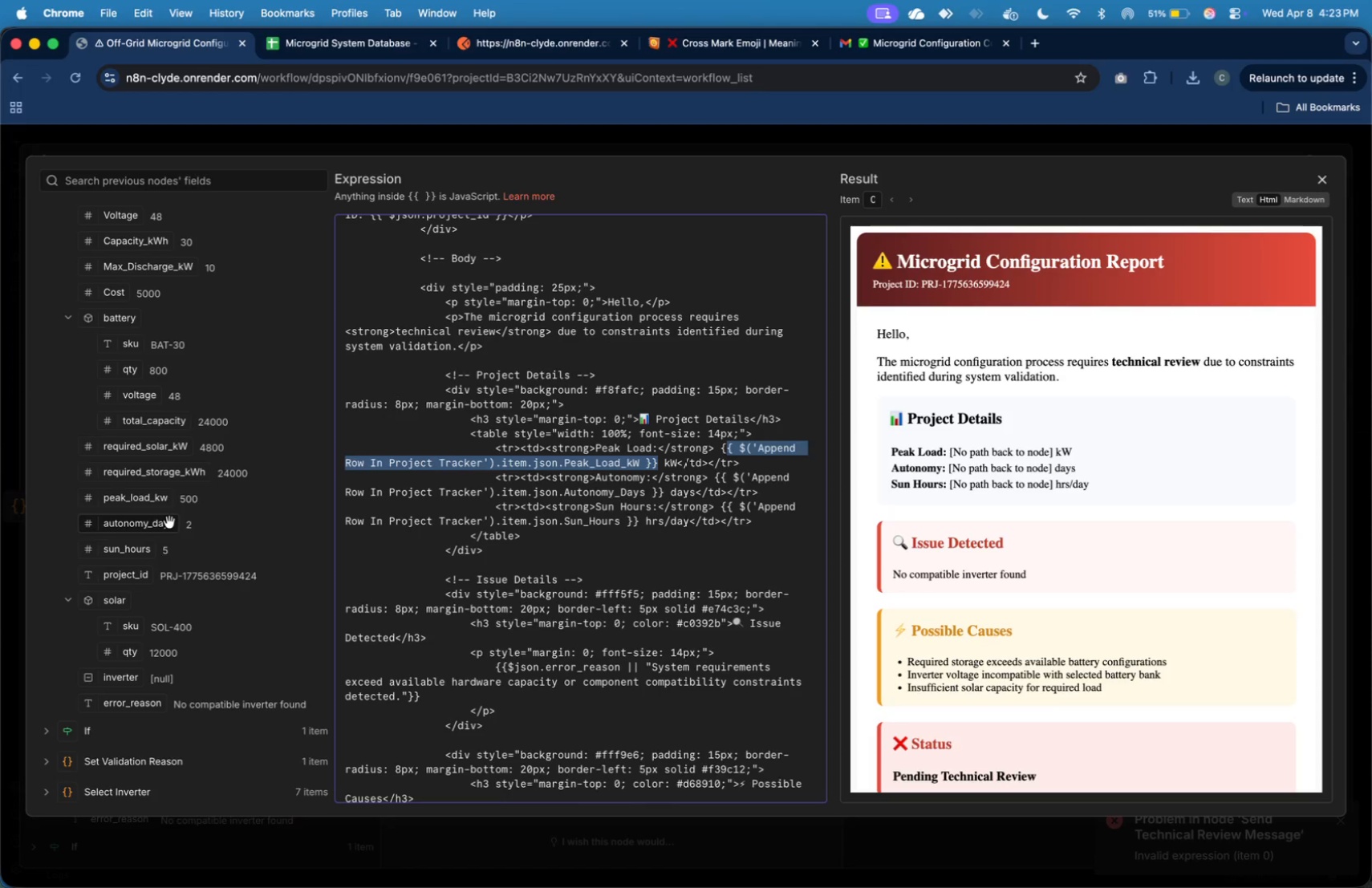 
scroll: coordinate [169, 522], scroll_direction: down, amount: 11.0
 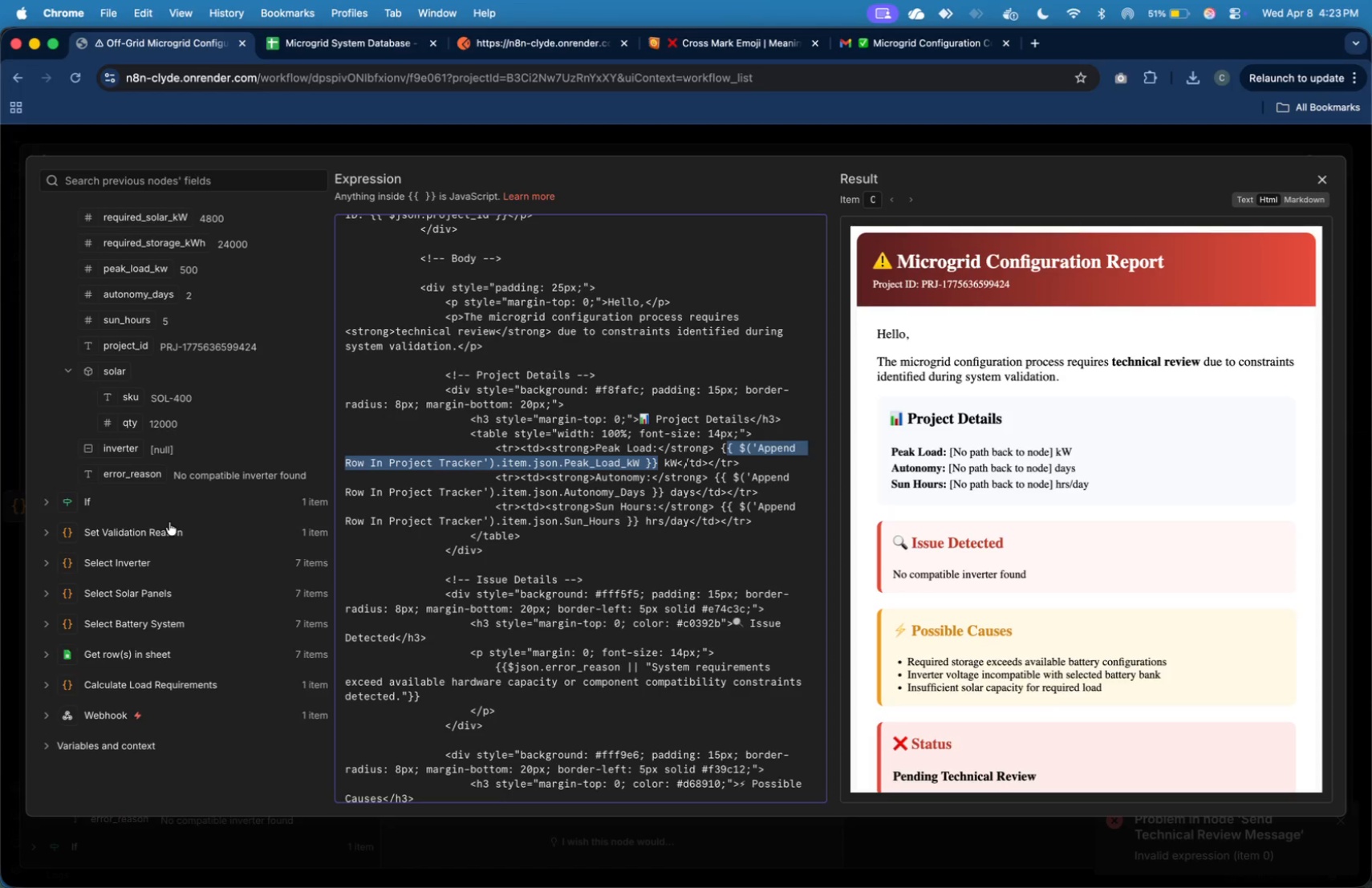 
scroll: coordinate [169, 522], scroll_direction: up, amount: 37.0
 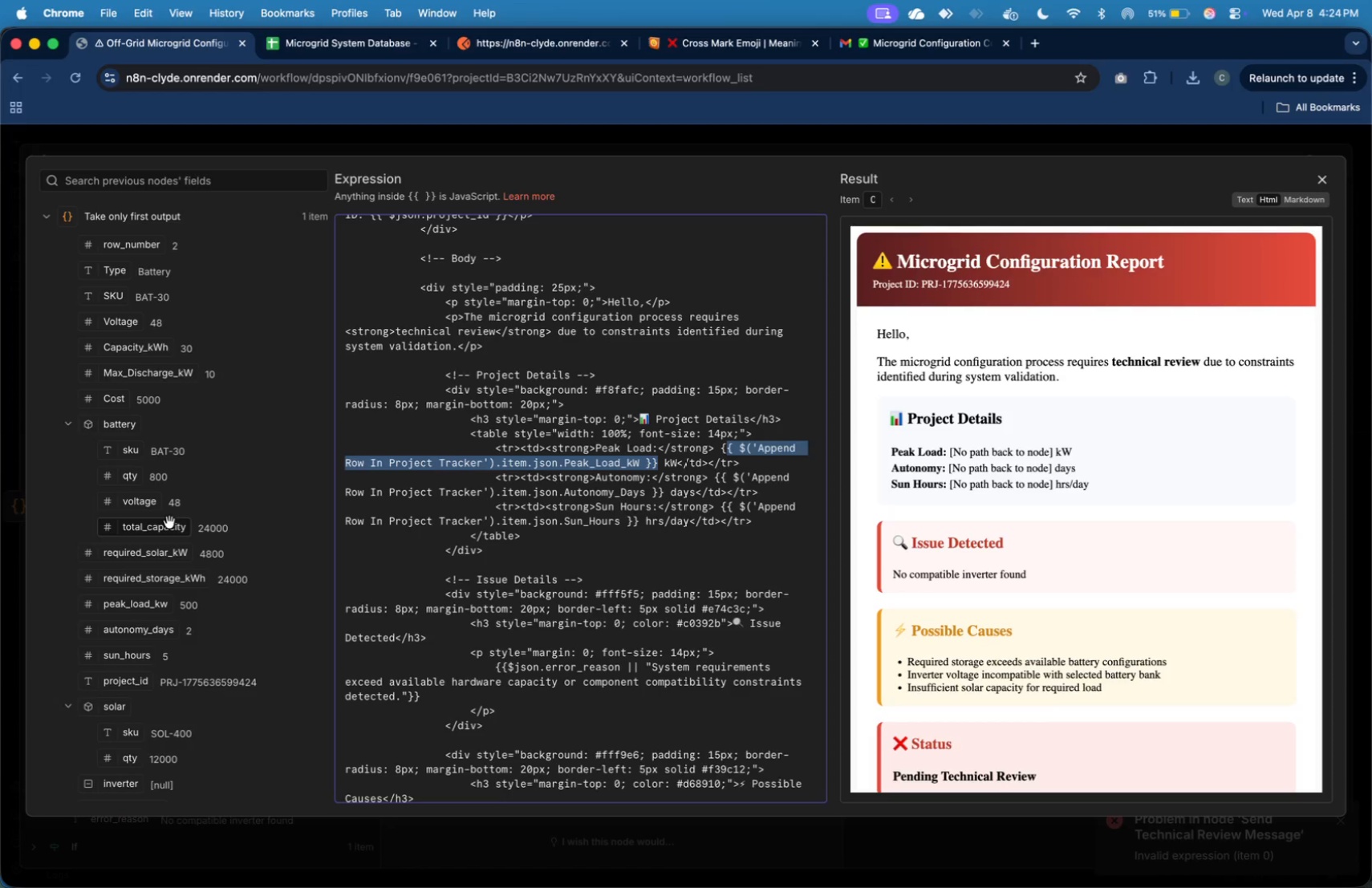 
scroll: coordinate [169, 522], scroll_direction: down, amount: 12.0
 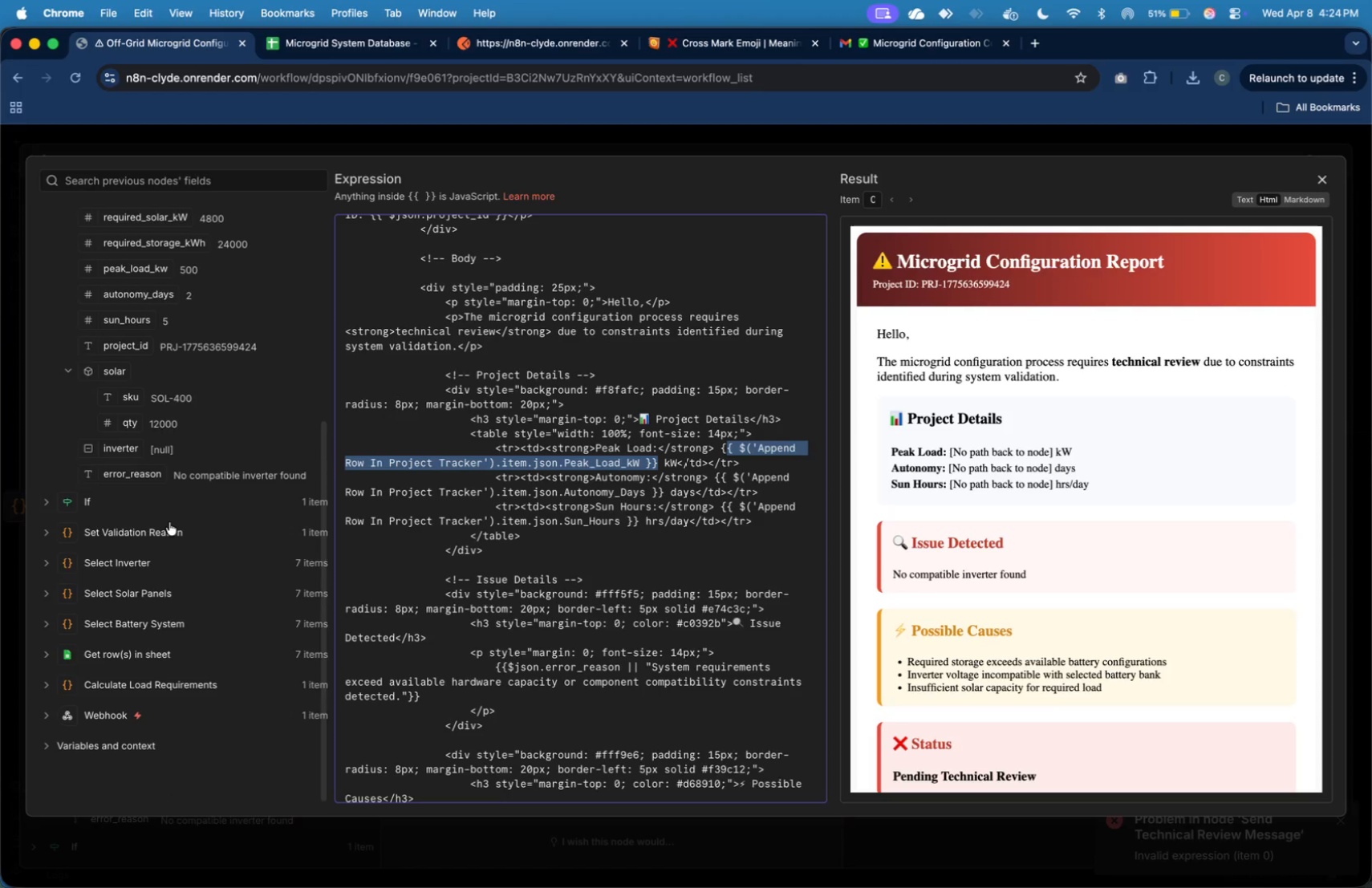 
key(Backspace)
 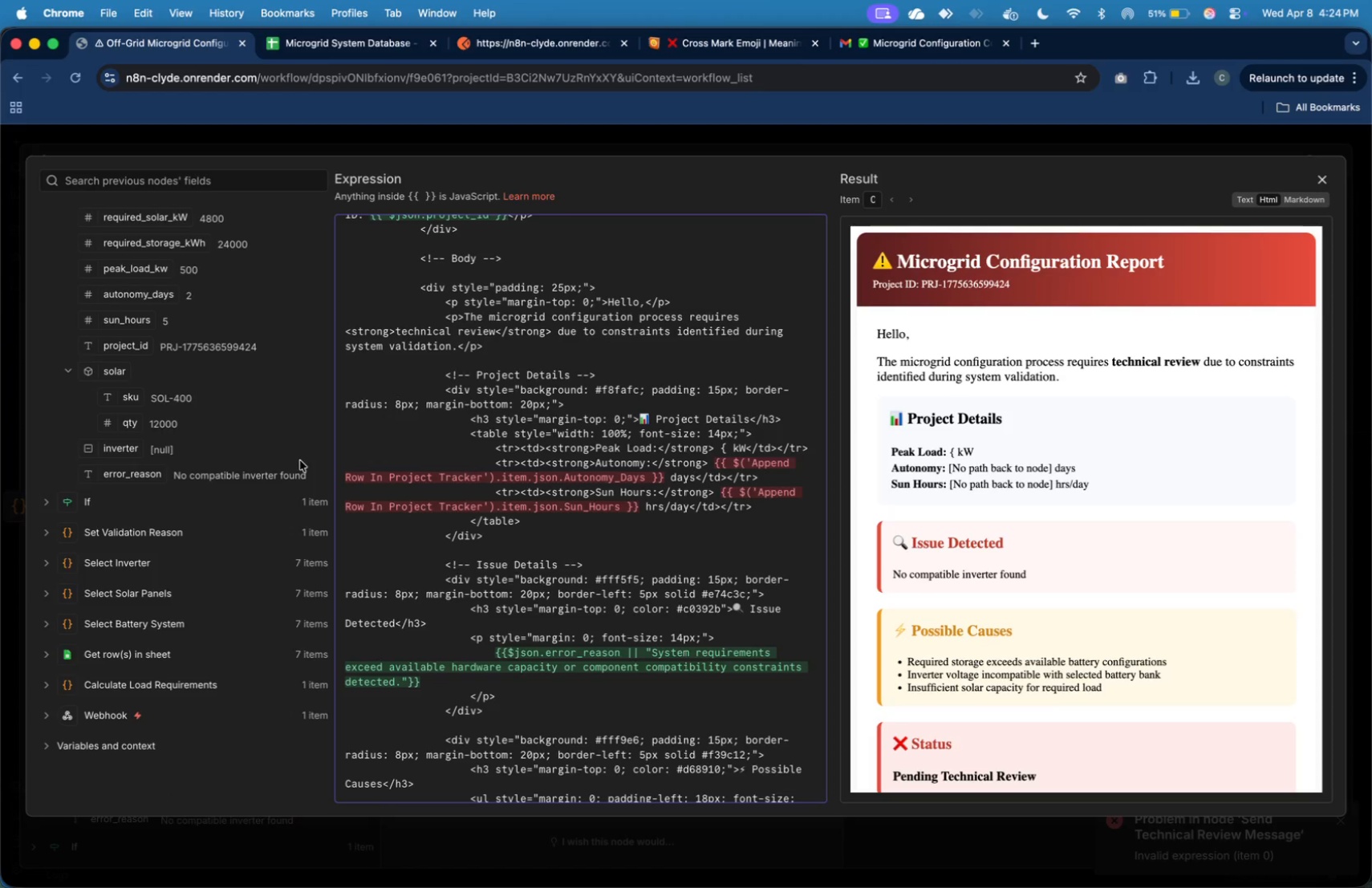 
key(Backspace)
 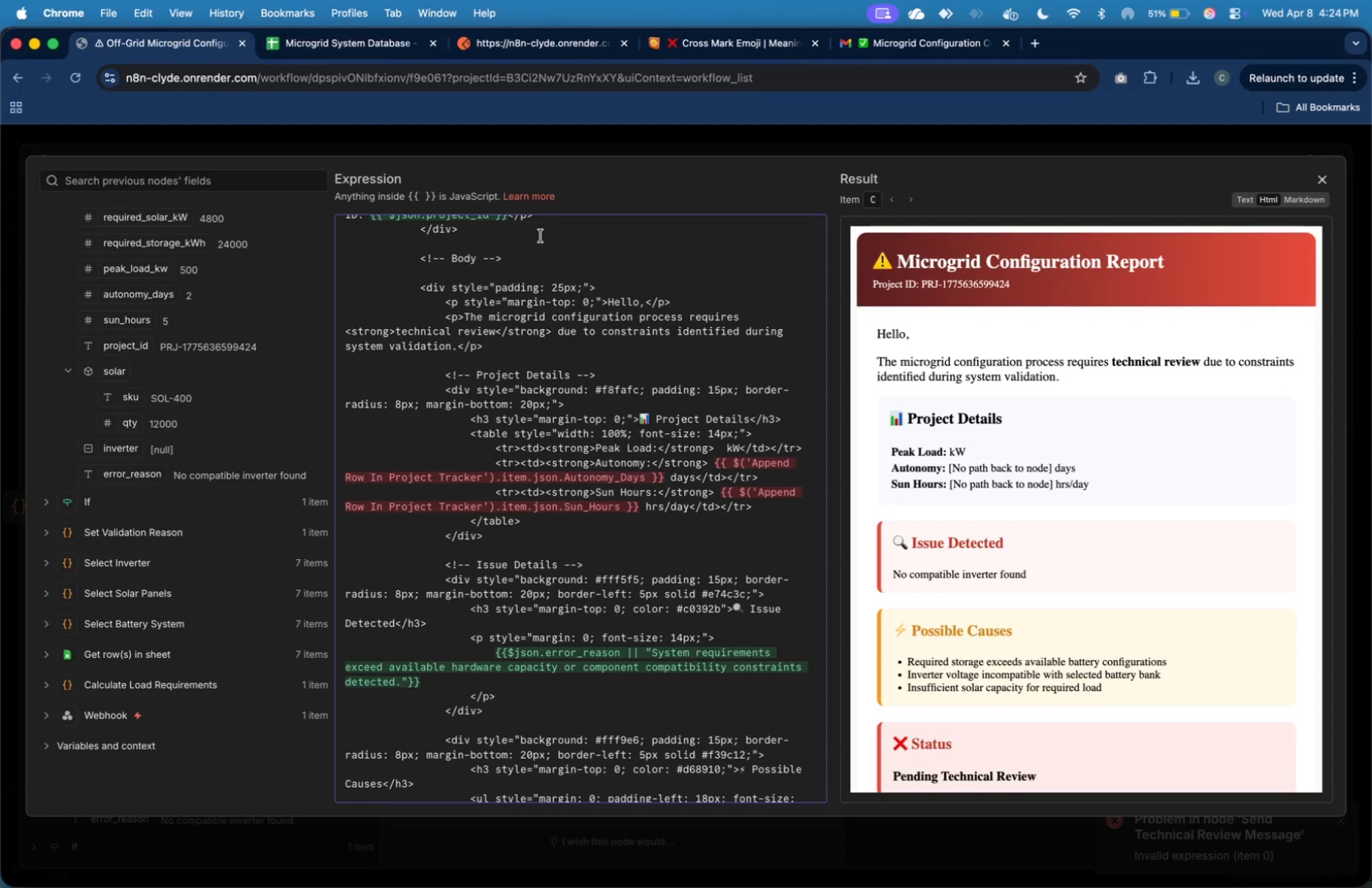 
scroll: coordinate [95, 440], scroll_direction: up, amount: 24.0
 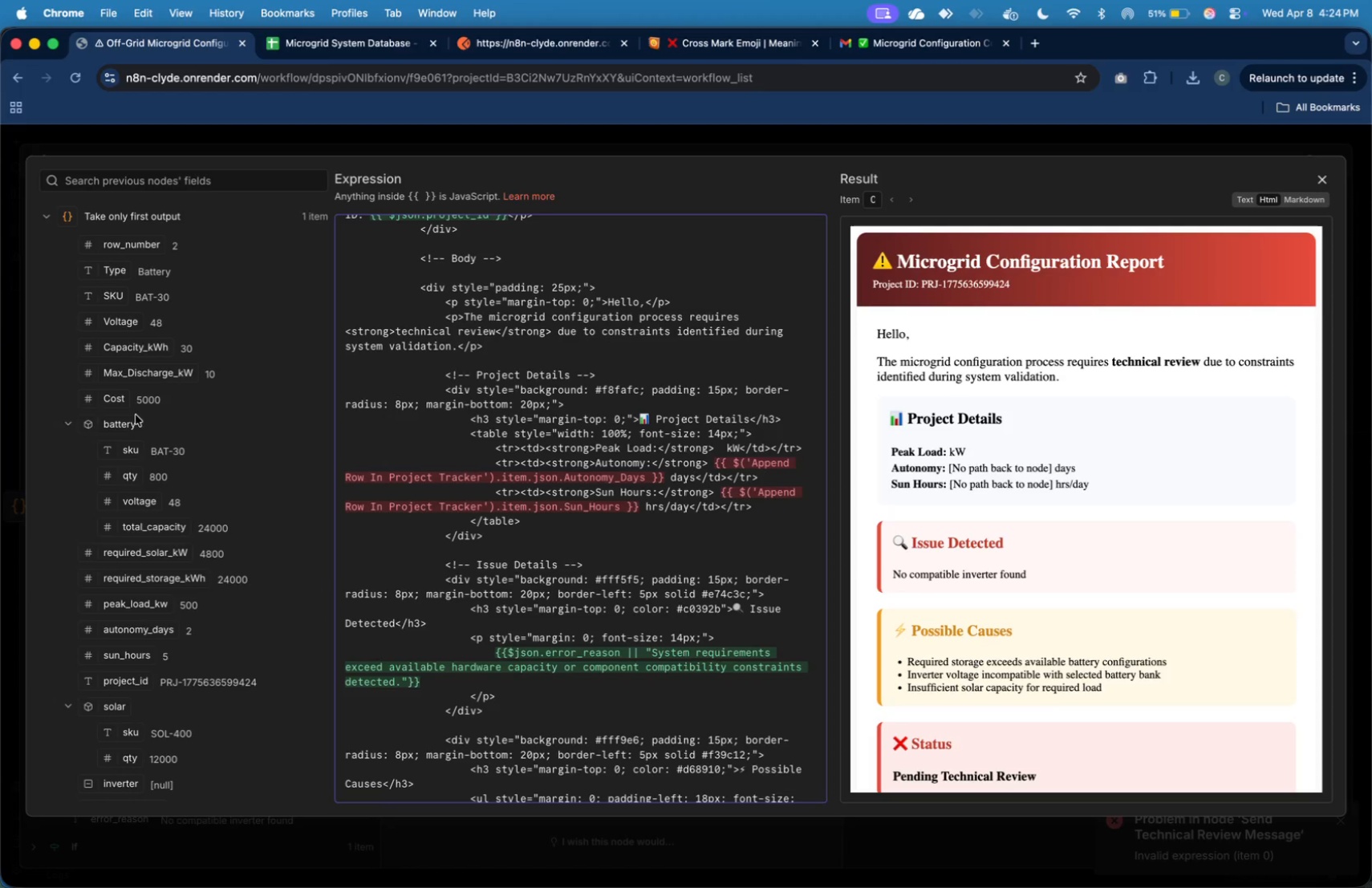 
scroll: coordinate [154, 452], scroll_direction: down, amount: 10.0
 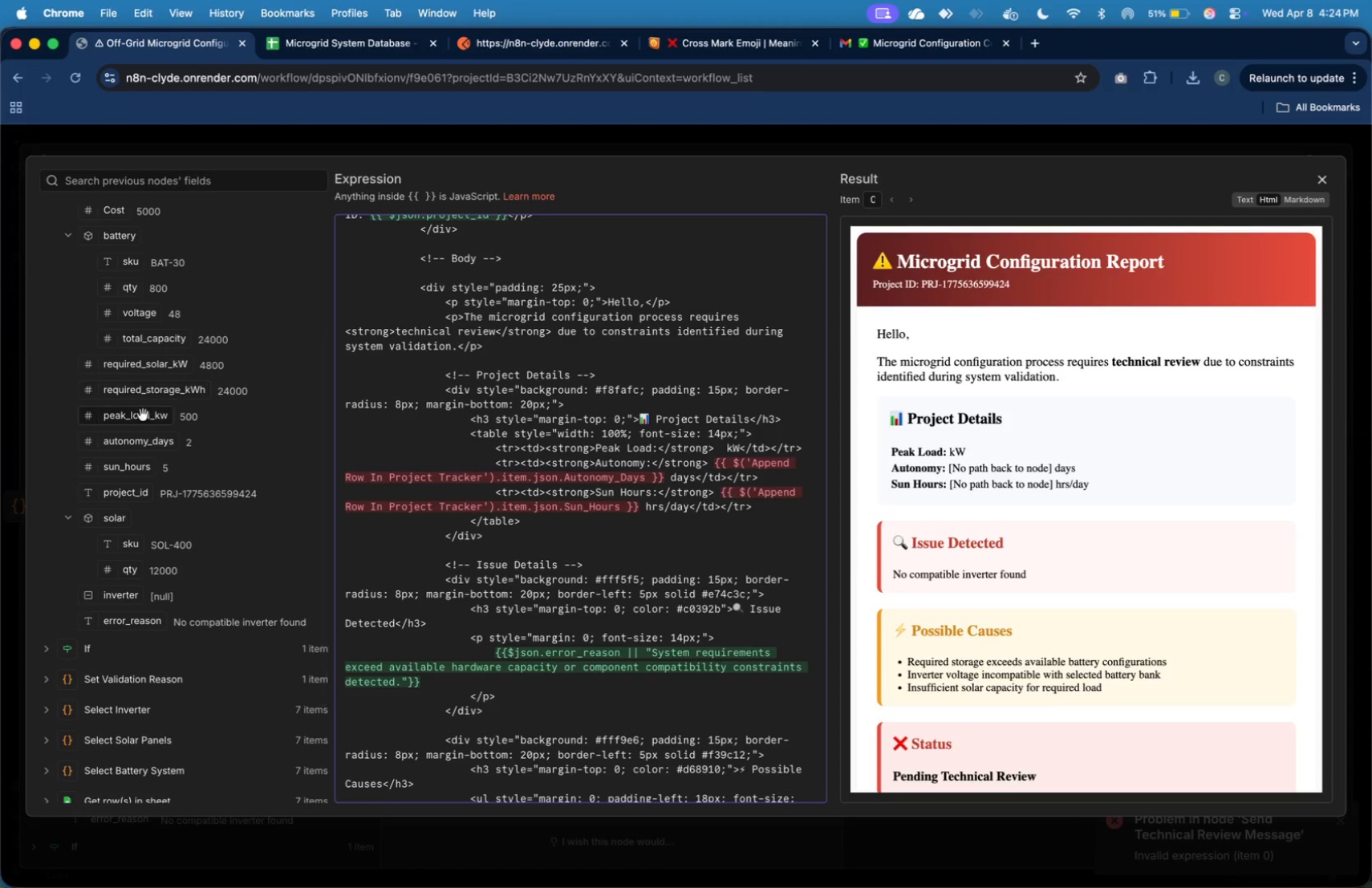 
left_click_drag(start_coordinate=[143, 420], to_coordinate=[722, 454])
 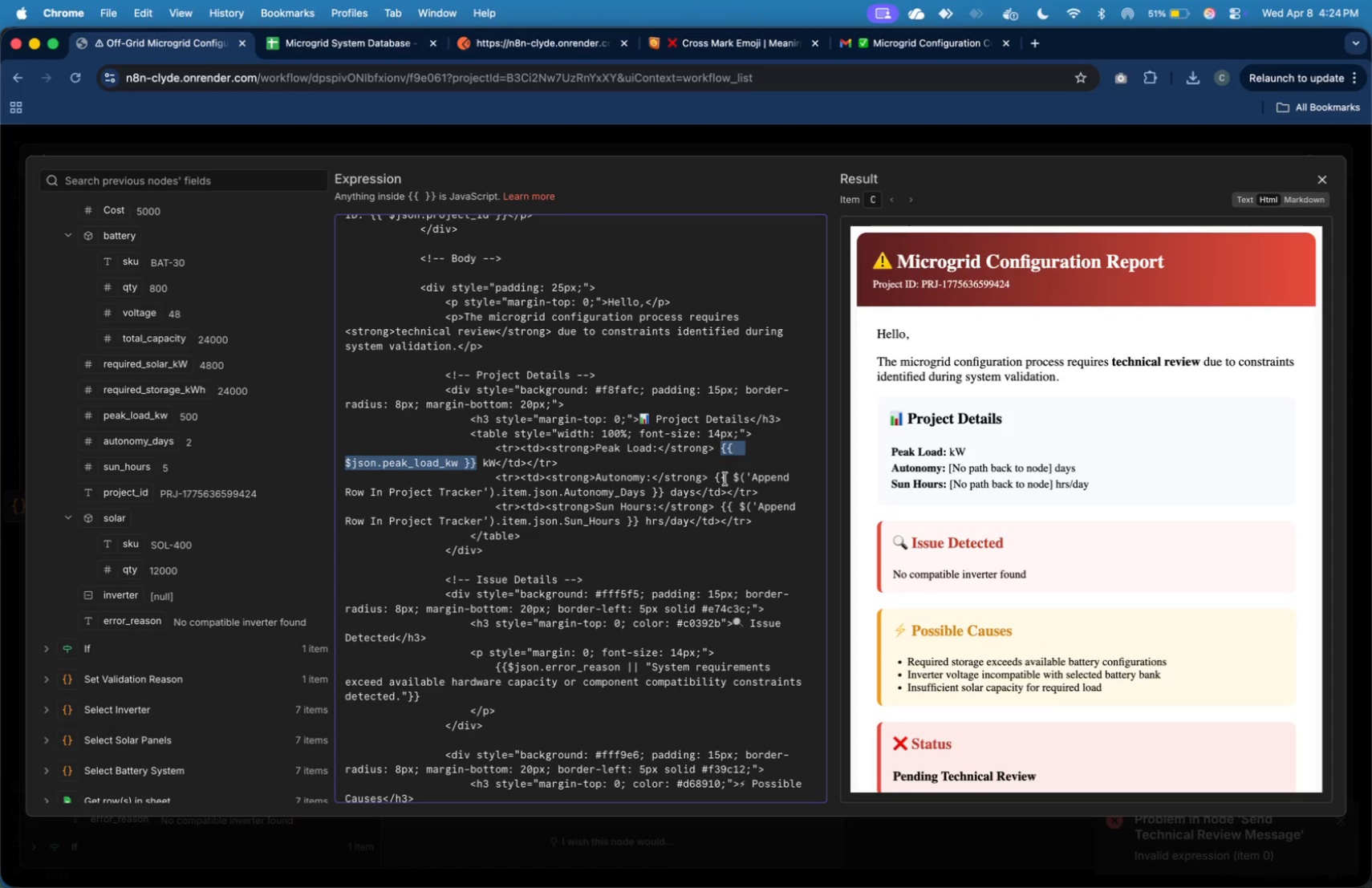 
left_click([725, 479])
 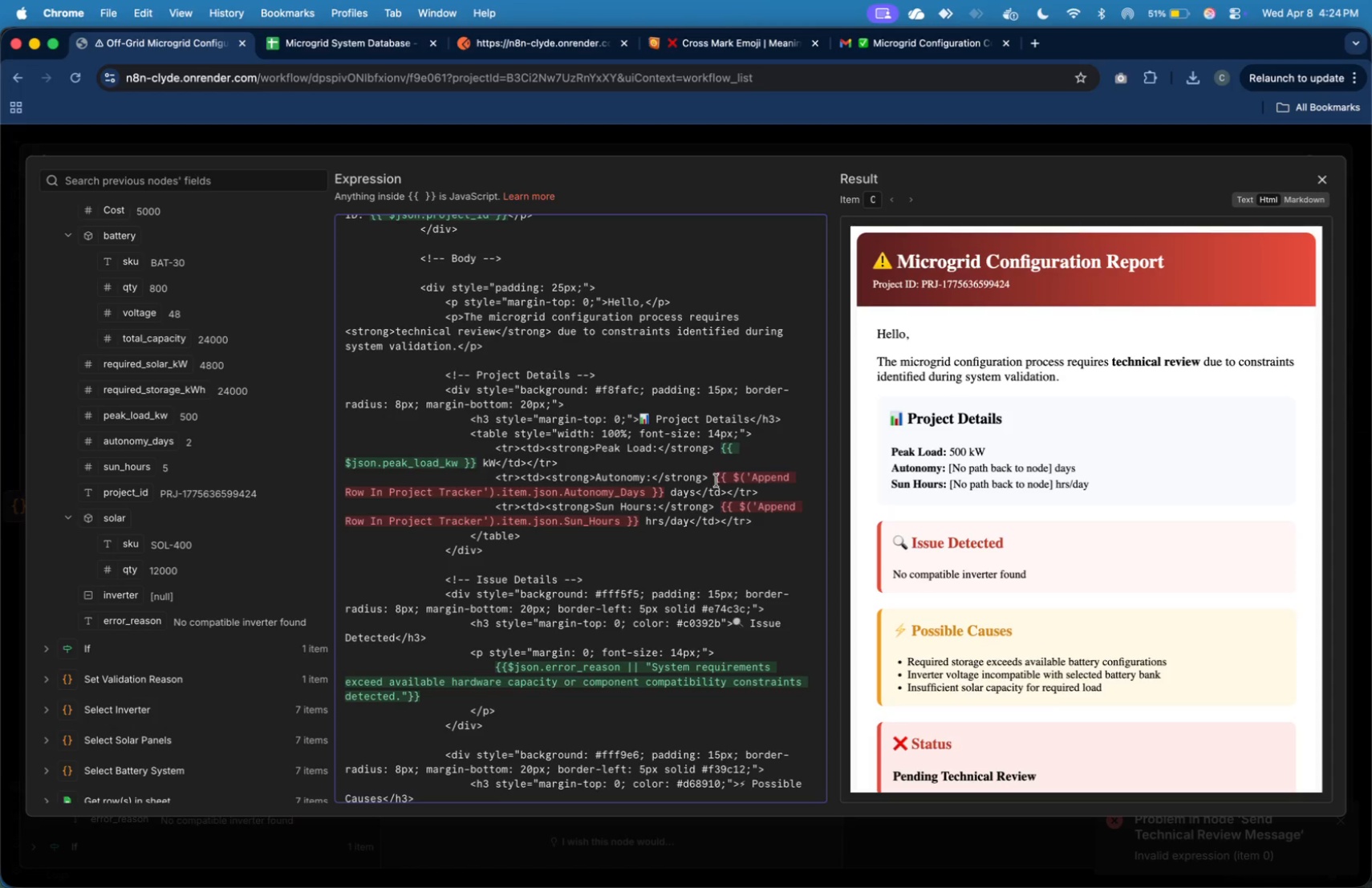 
left_click_drag(start_coordinate=[716, 480], to_coordinate=[664, 493])
 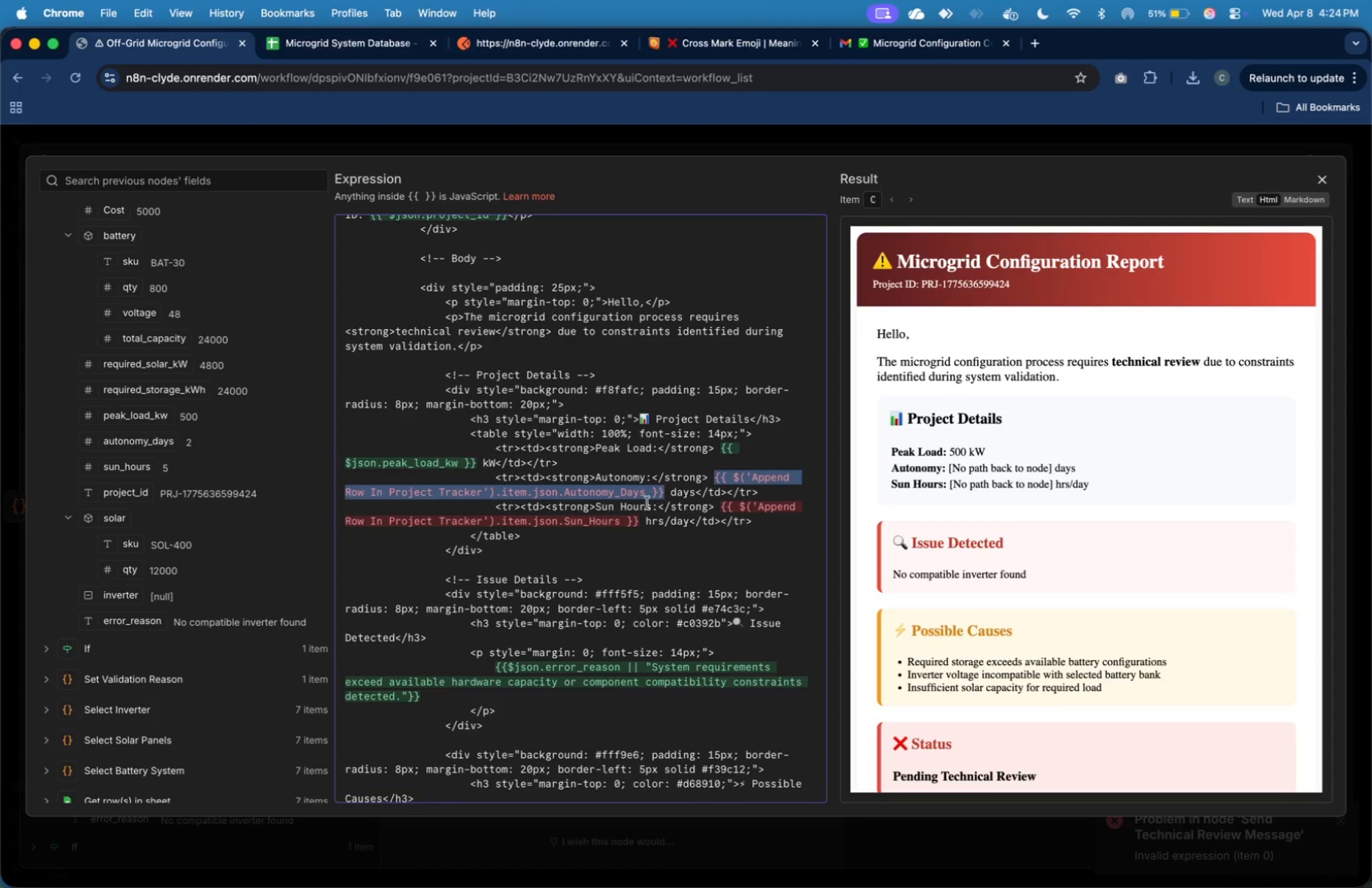 
key(Backspace)
 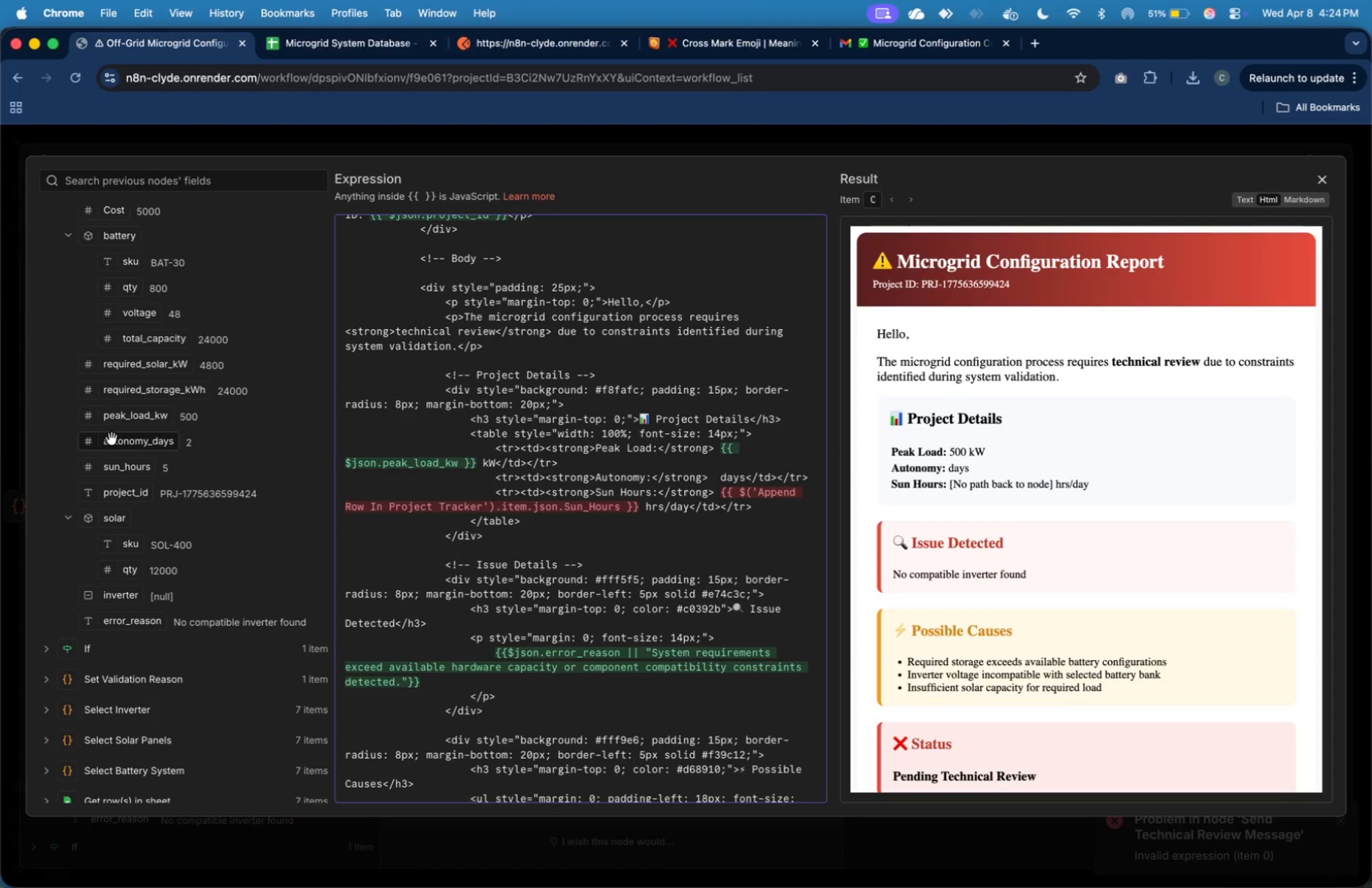 
left_click_drag(start_coordinate=[116, 441], to_coordinate=[714, 481])
 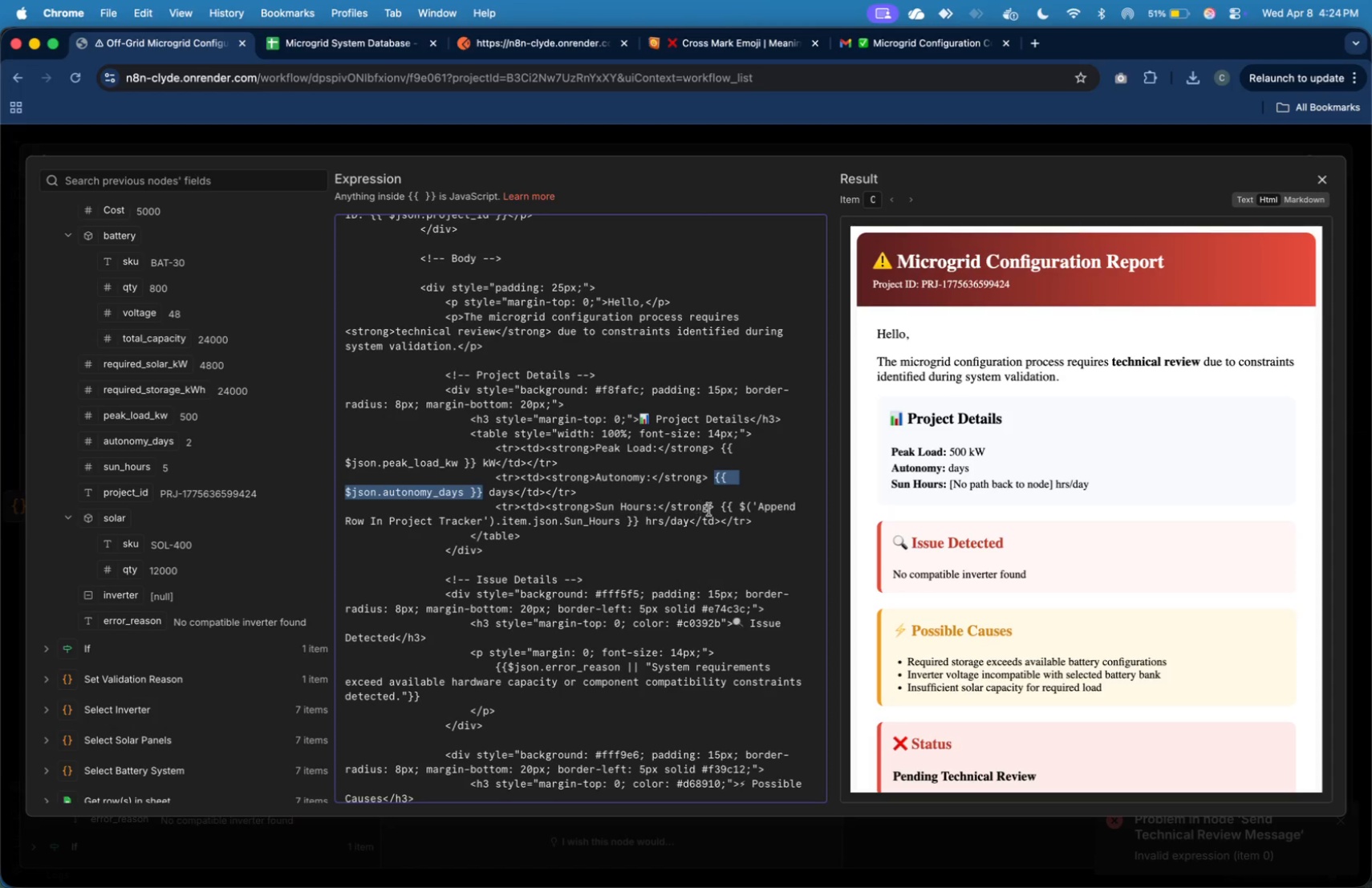 
left_click([713, 510])
 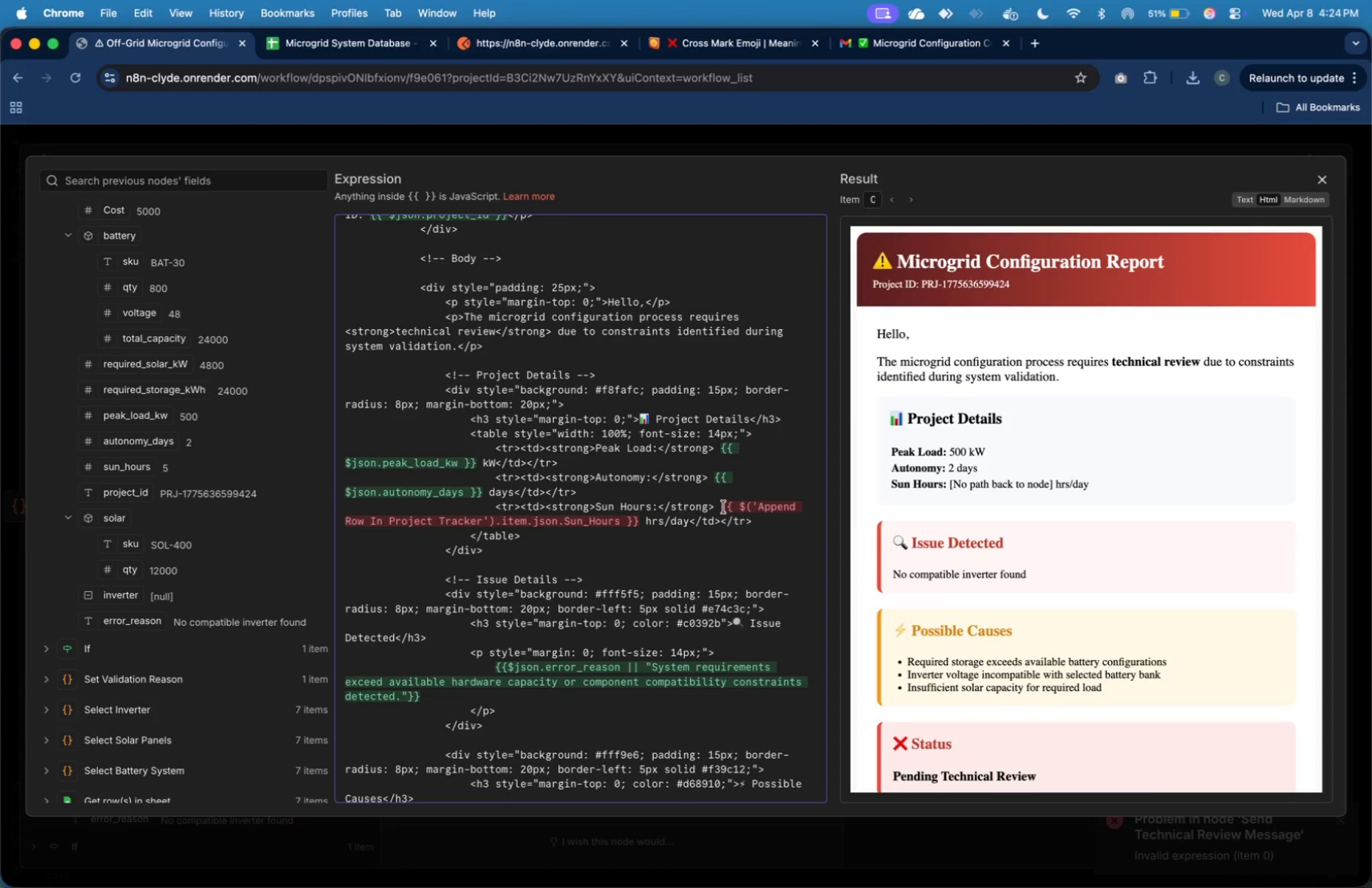 
left_click_drag(start_coordinate=[722, 507], to_coordinate=[639, 525])
 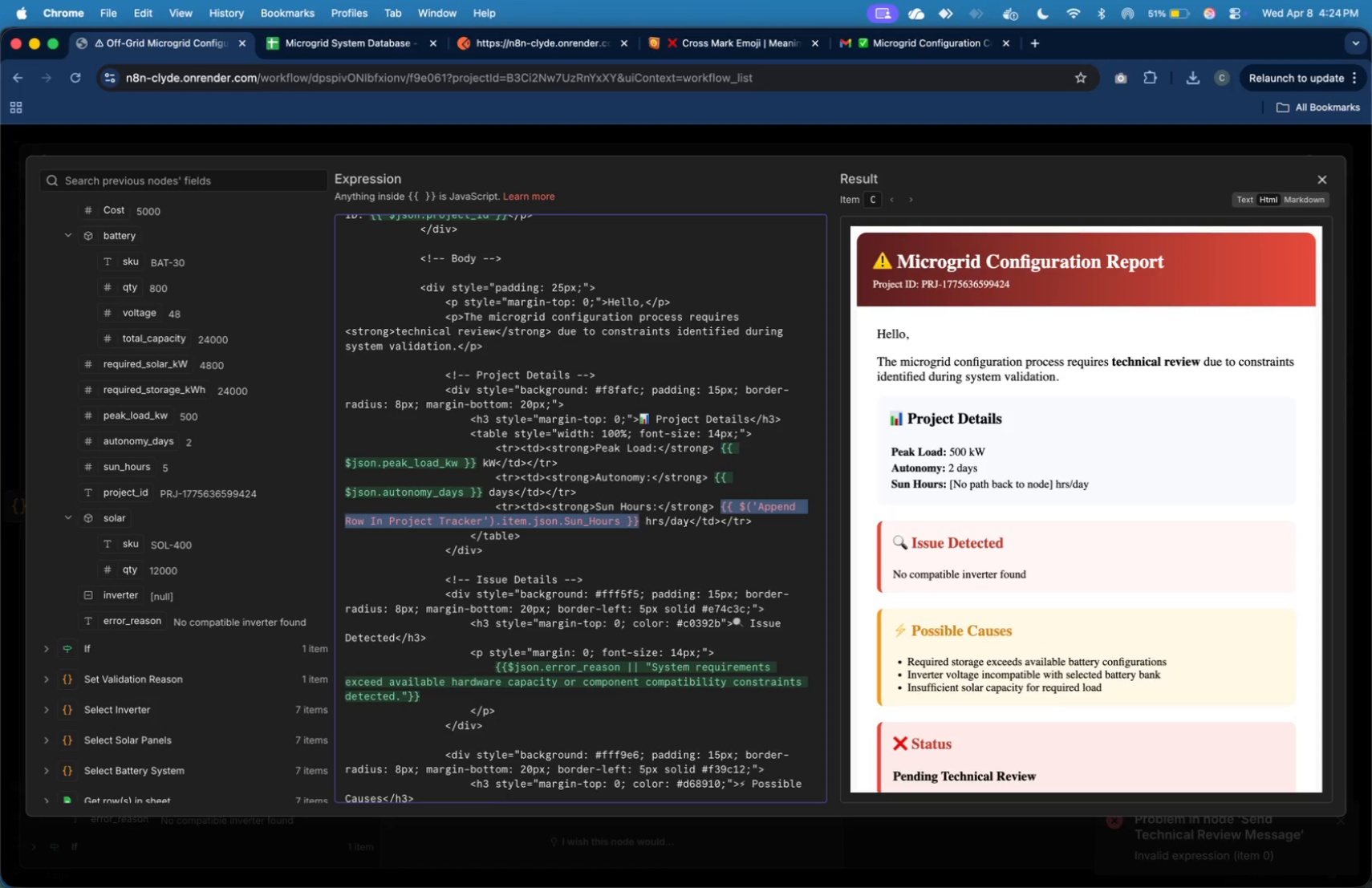 
key(Backspace)
 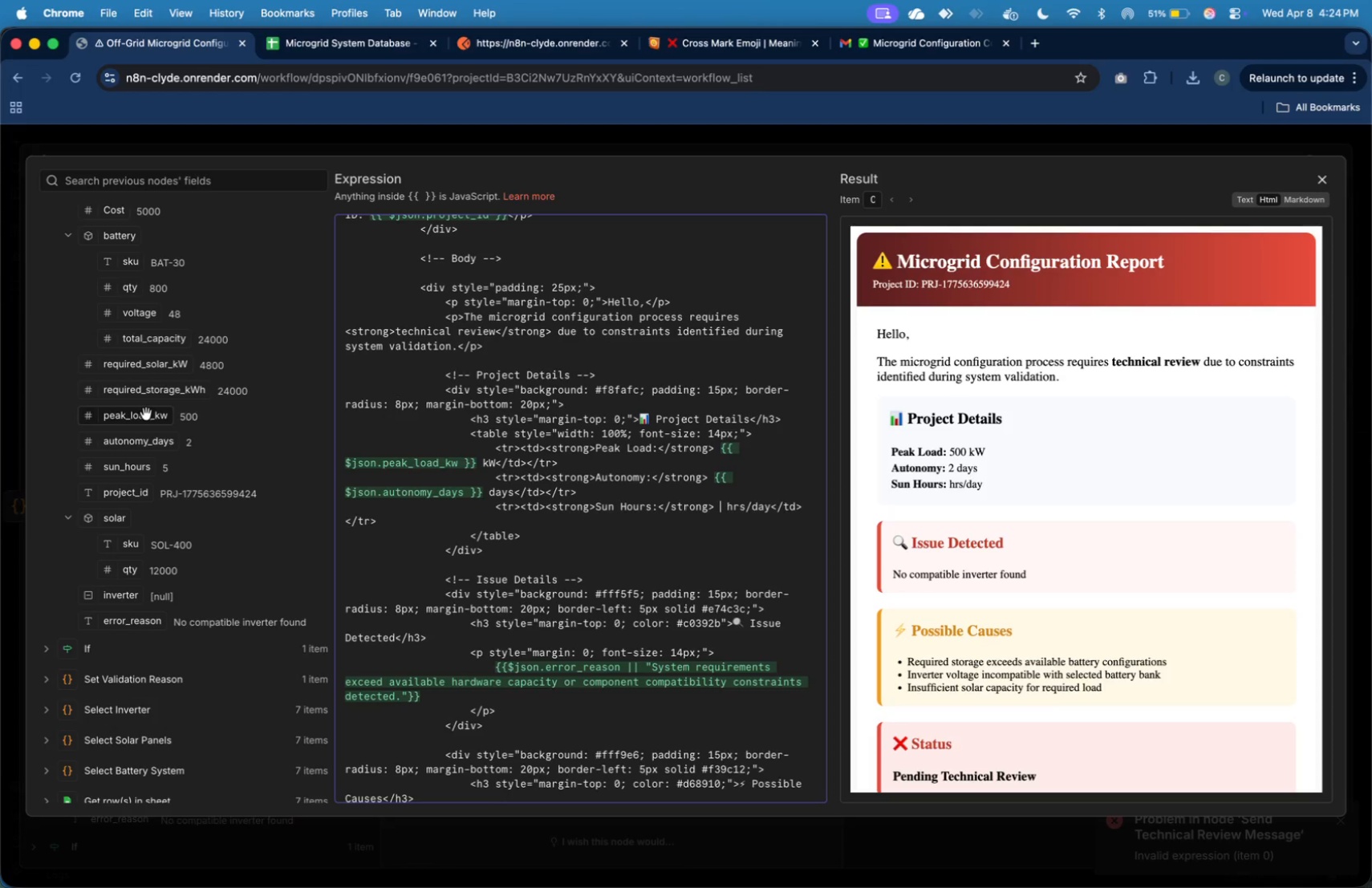 
left_click_drag(start_coordinate=[144, 468], to_coordinate=[719, 511])
 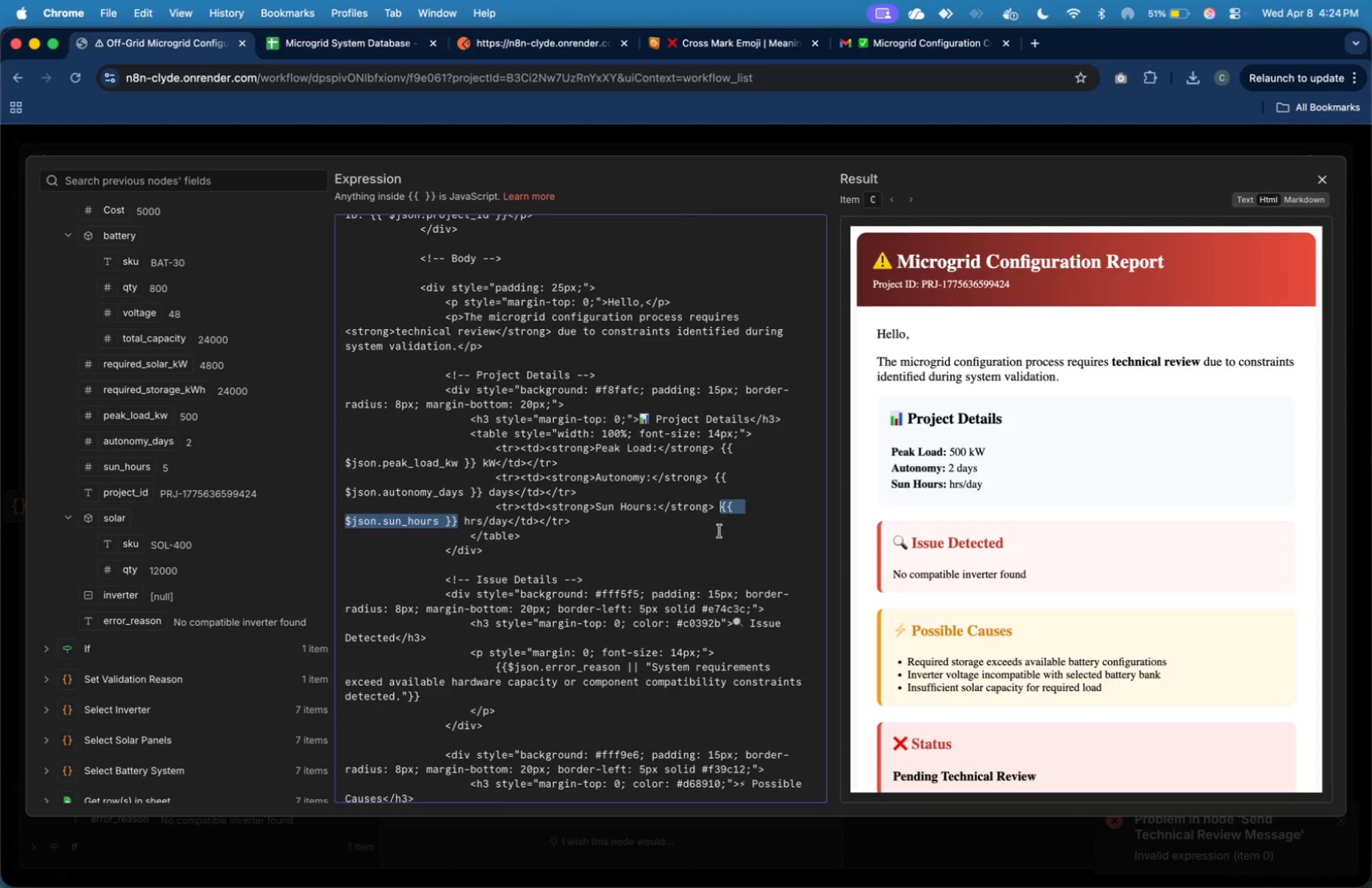 
left_click([720, 541])
 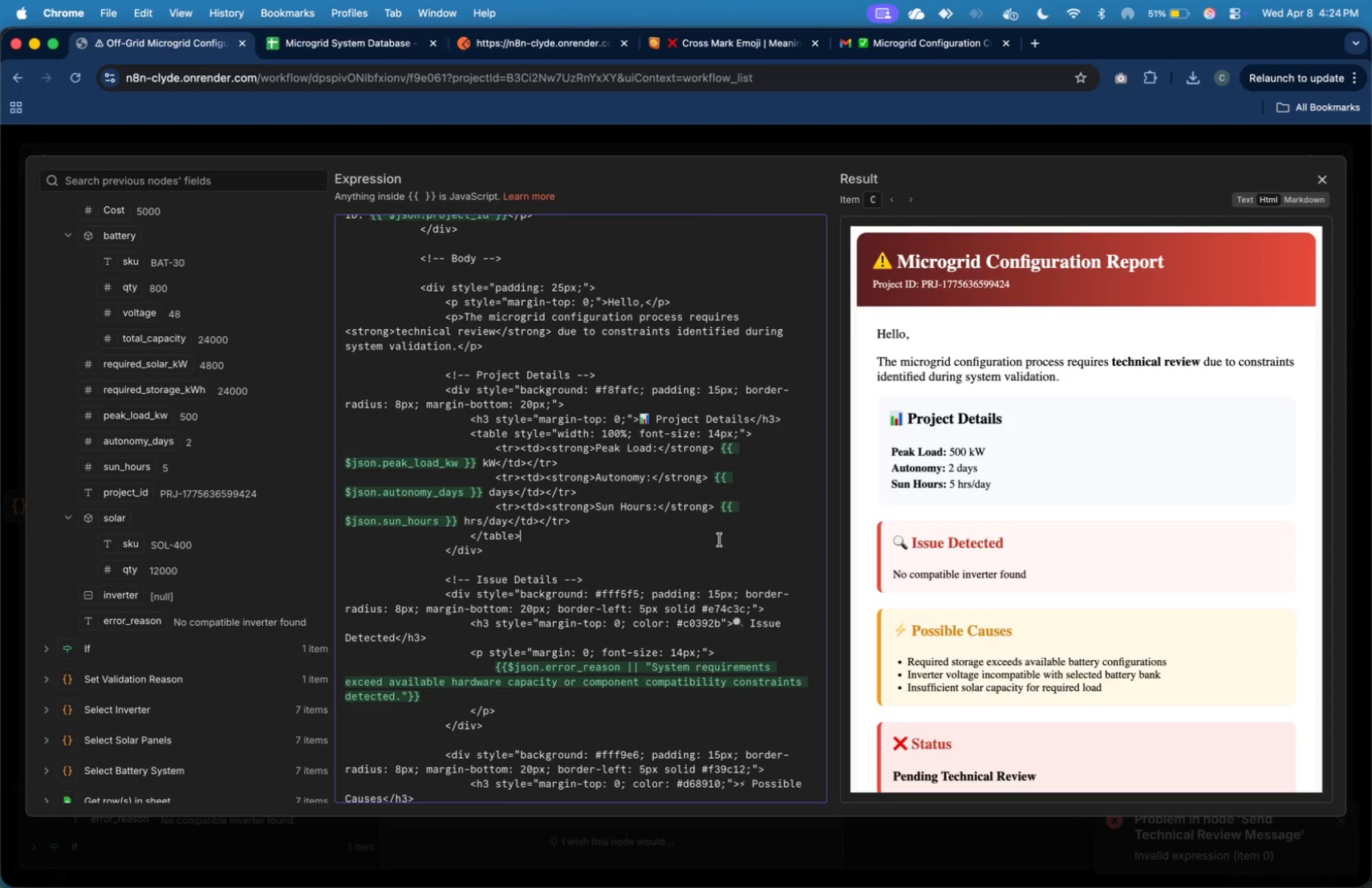 
scroll: coordinate [1011, 562], scroll_direction: down, amount: 19.0
 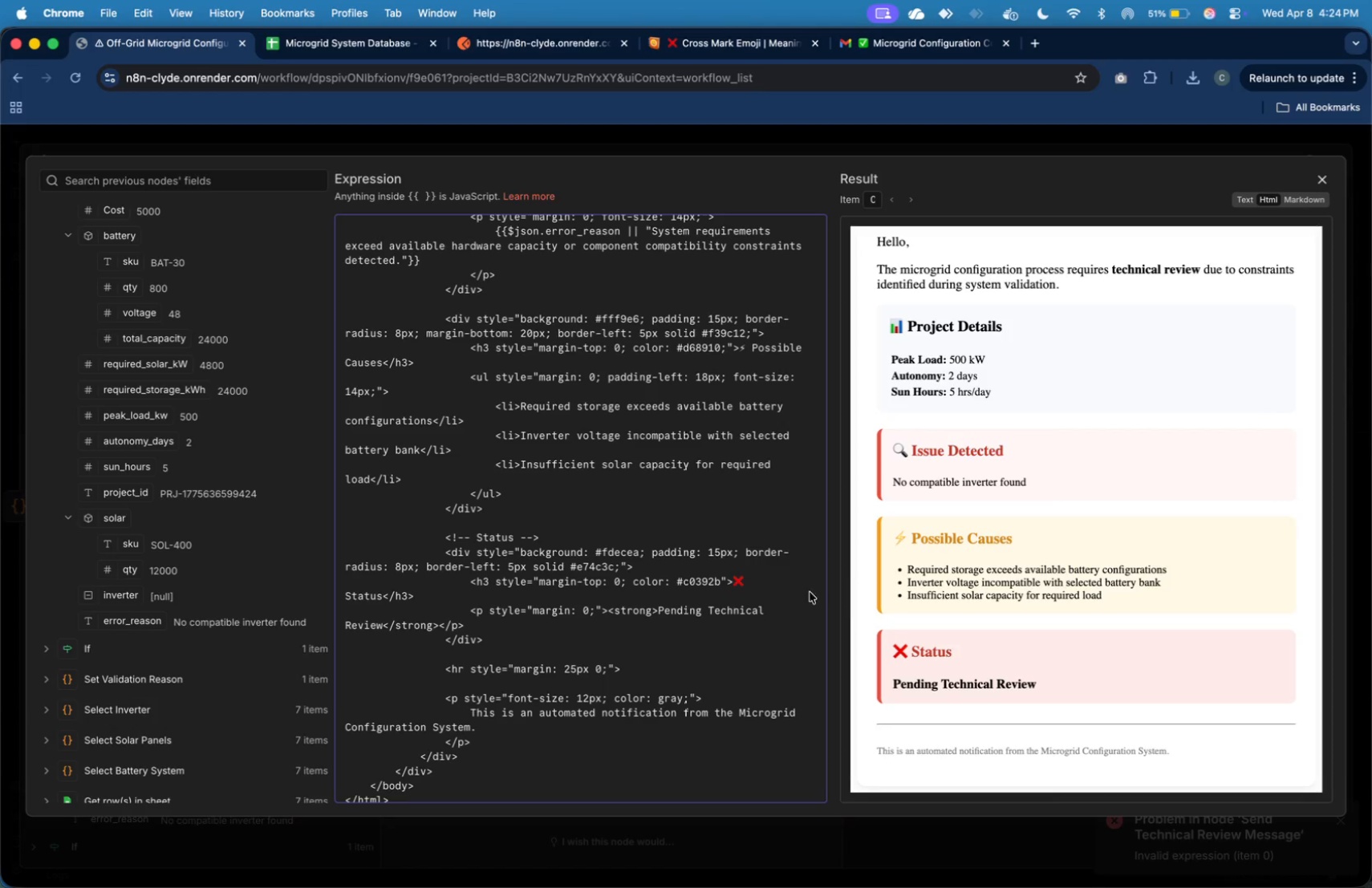 
left_click([635, 505])
 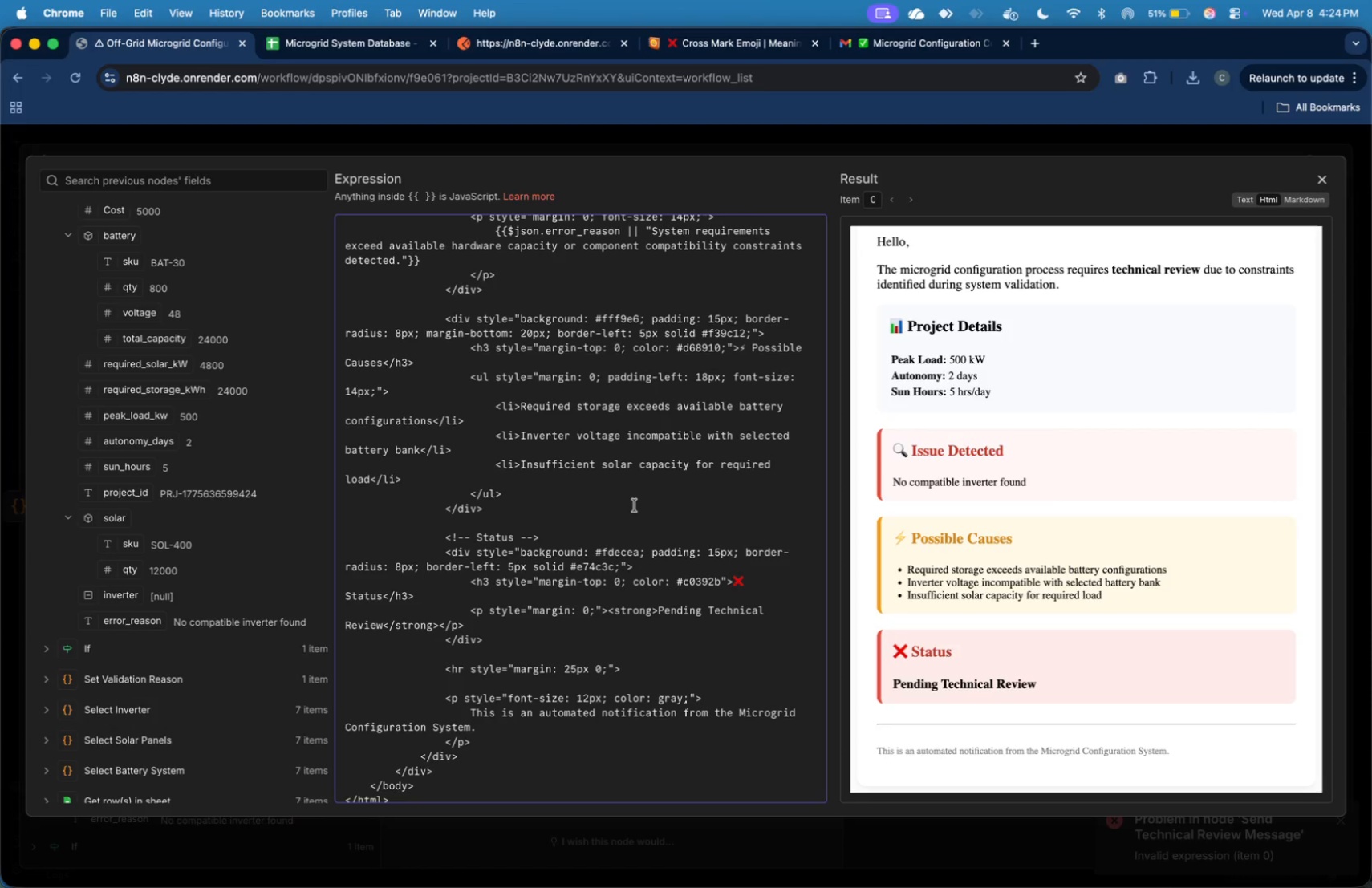 
scroll: coordinate [635, 505], scroll_direction: up, amount: 10.0
 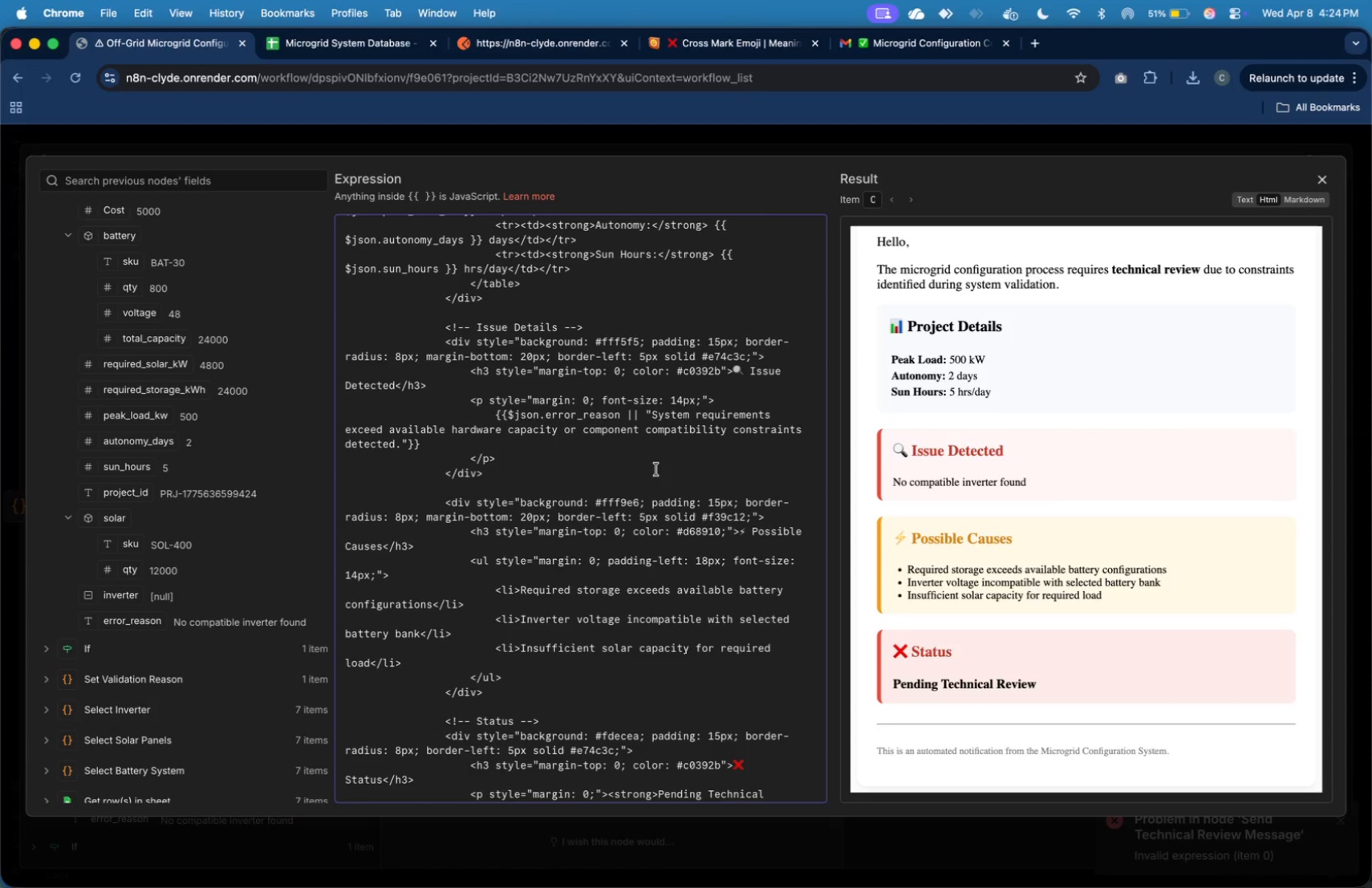 
left_click([690, 435])
 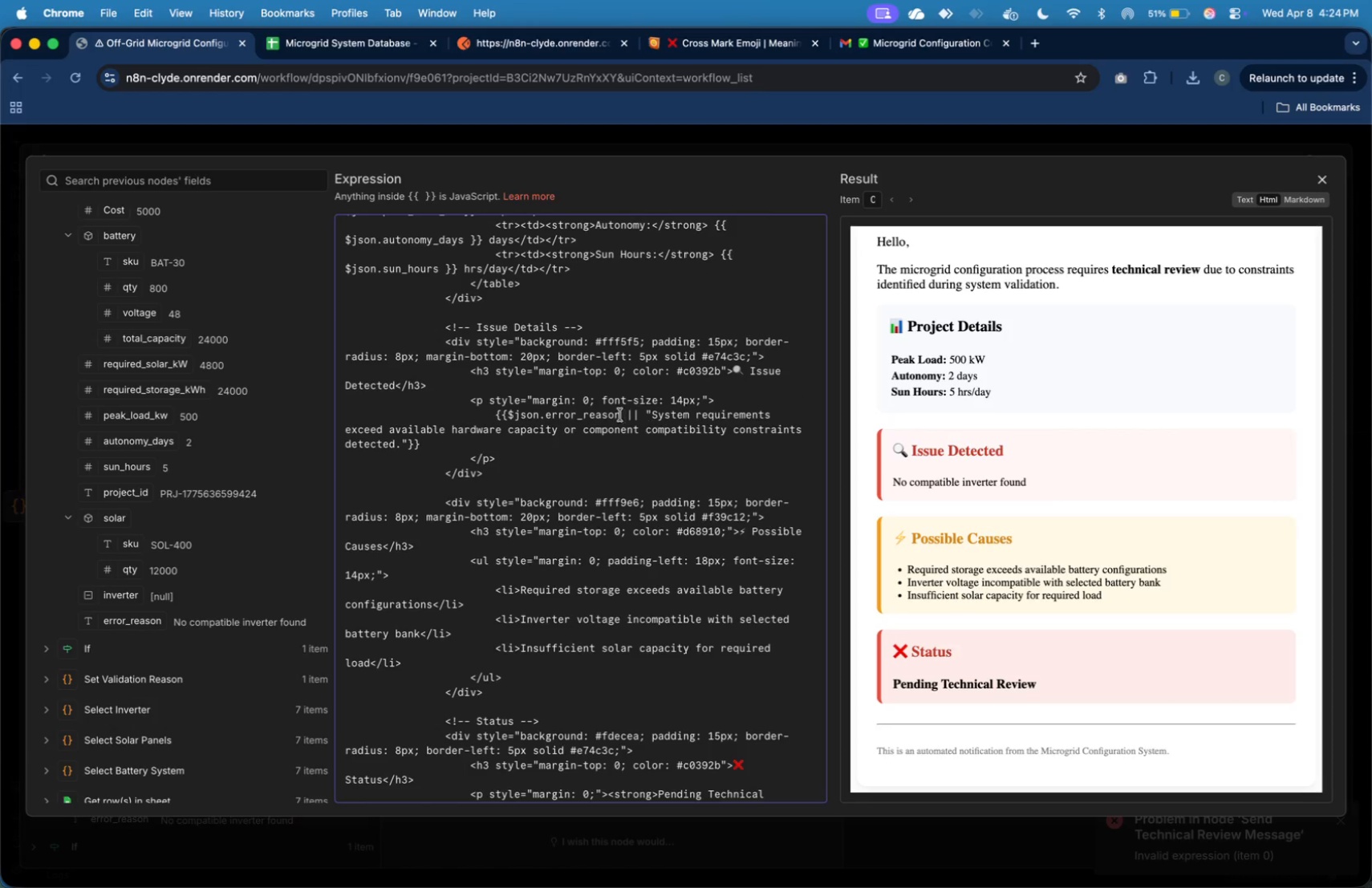 
left_click([600, 420])
 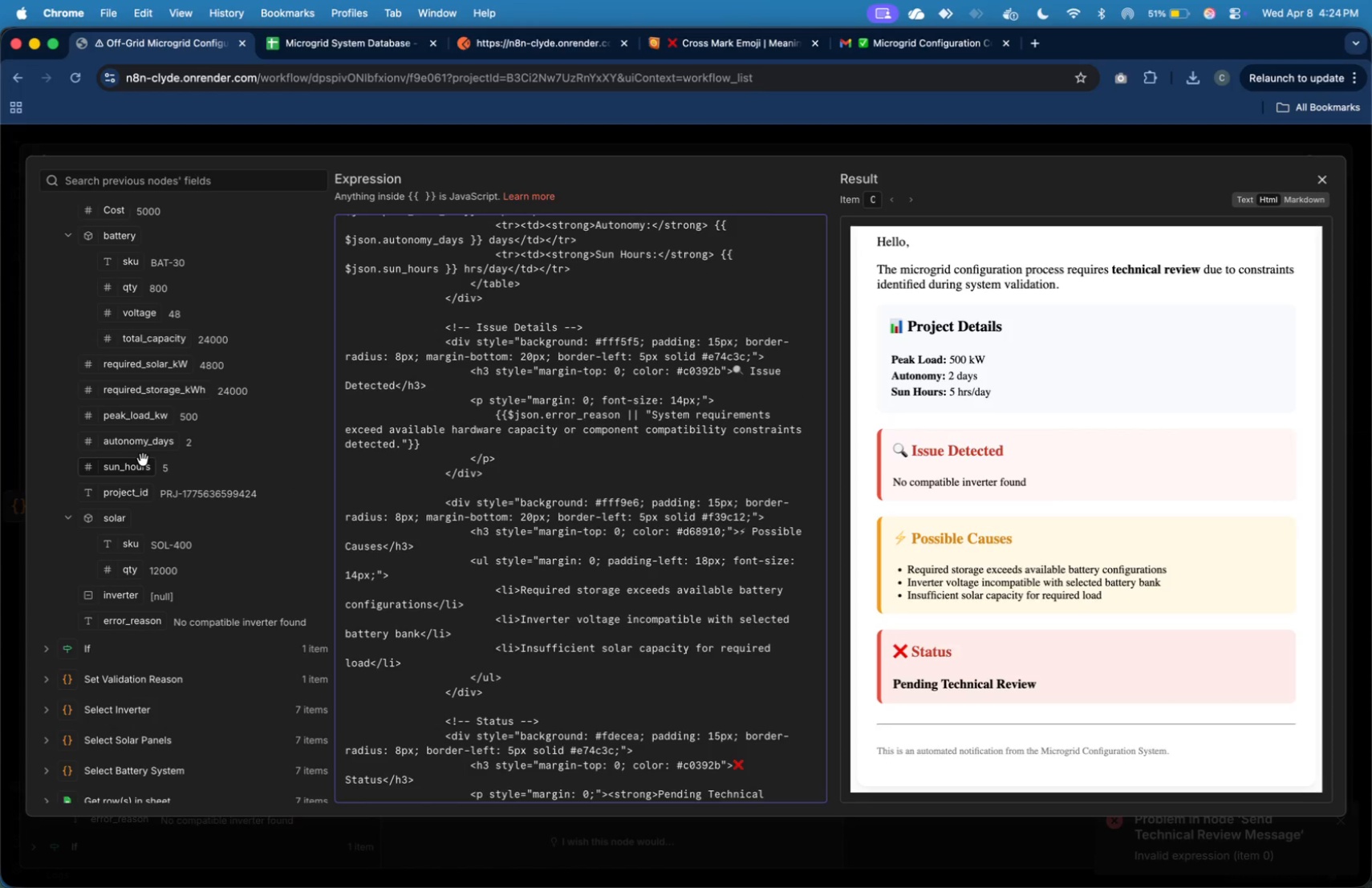 
scroll: coordinate [143, 460], scroll_direction: up, amount: 2.0
 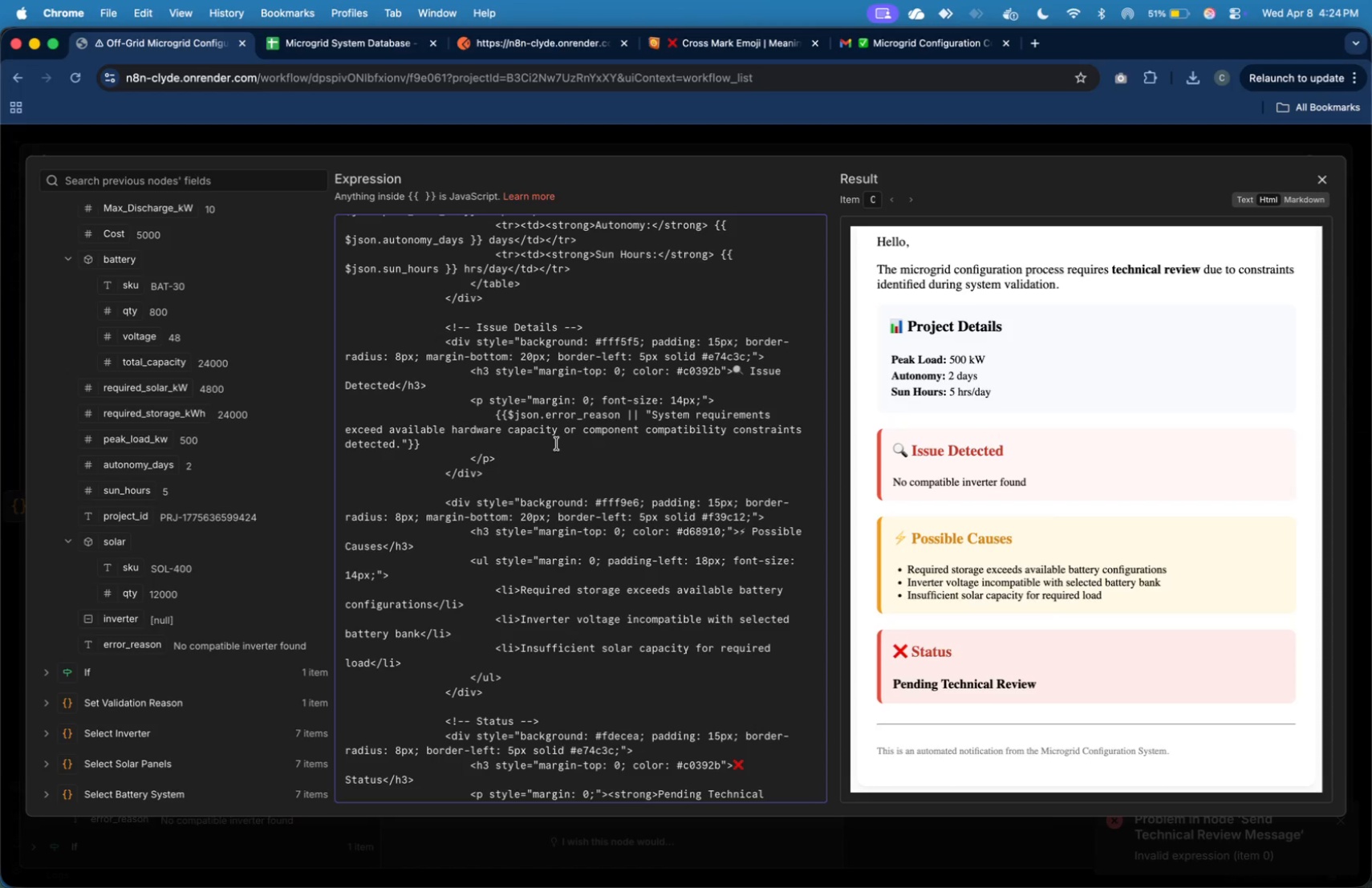 
left_click_drag(start_coordinate=[146, 650], to_coordinate=[215, 574])
 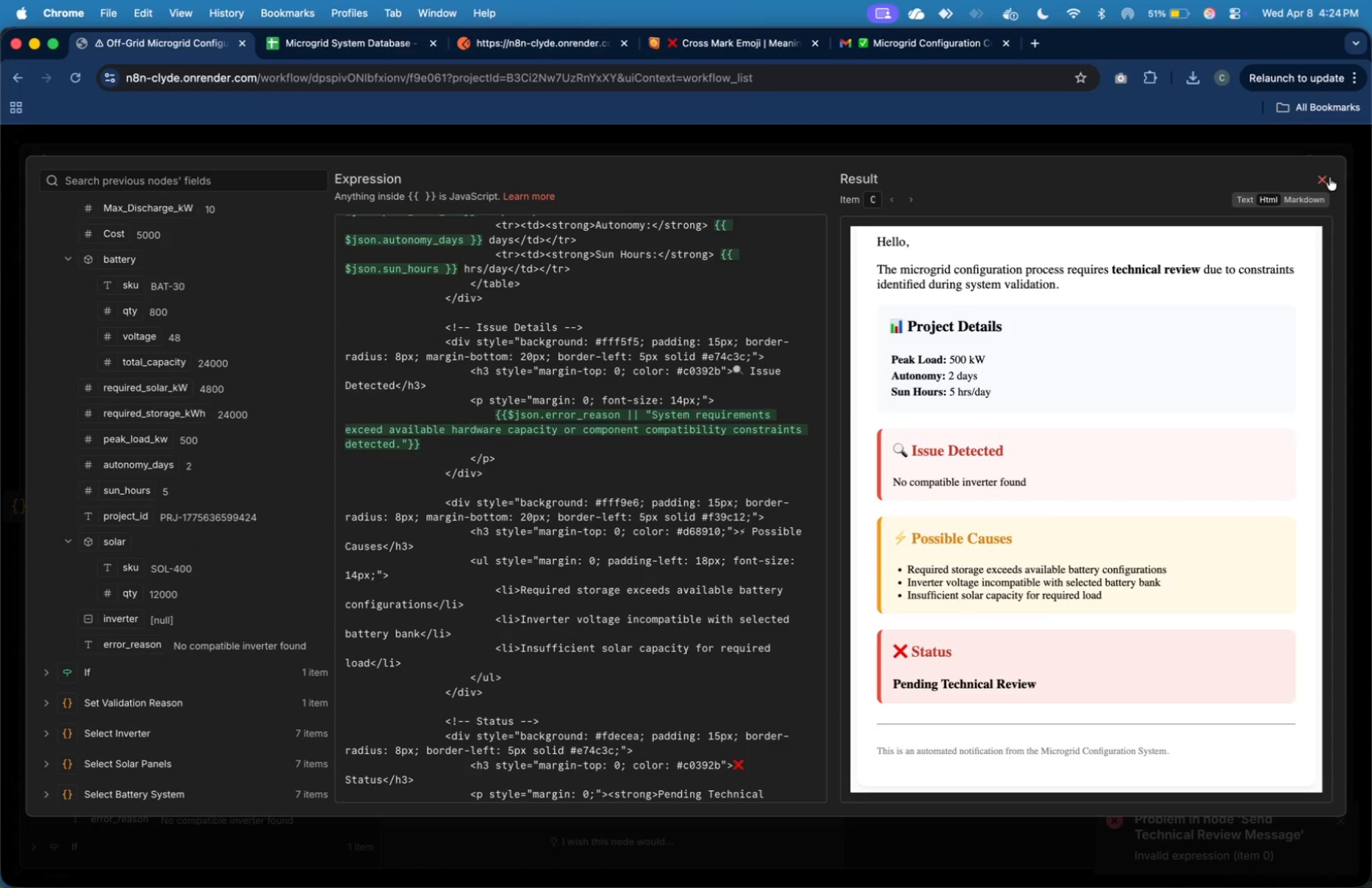 
scroll: coordinate [1210, 330], scroll_direction: up, amount: 16.0
 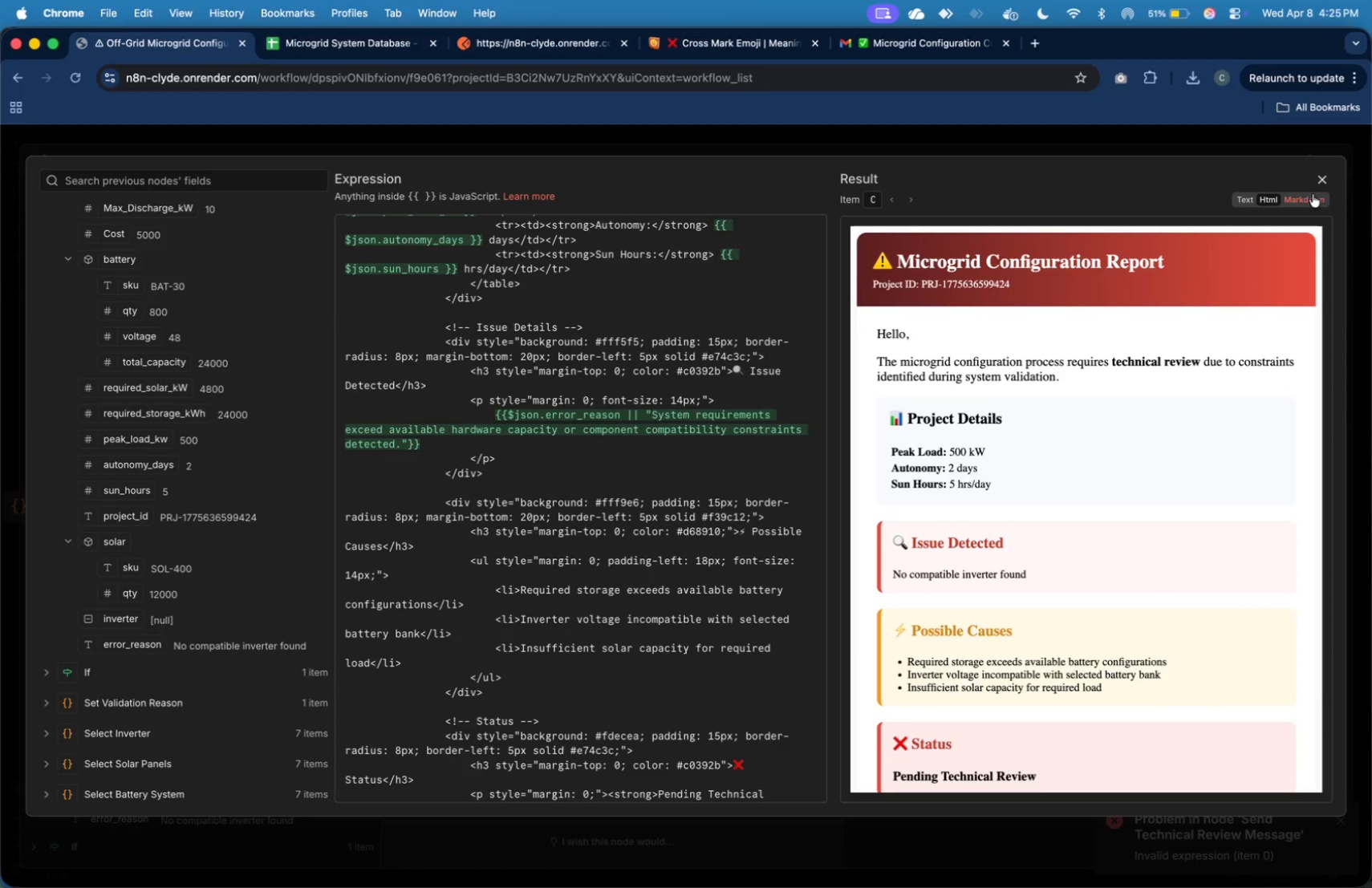 
left_click([1319, 182])
 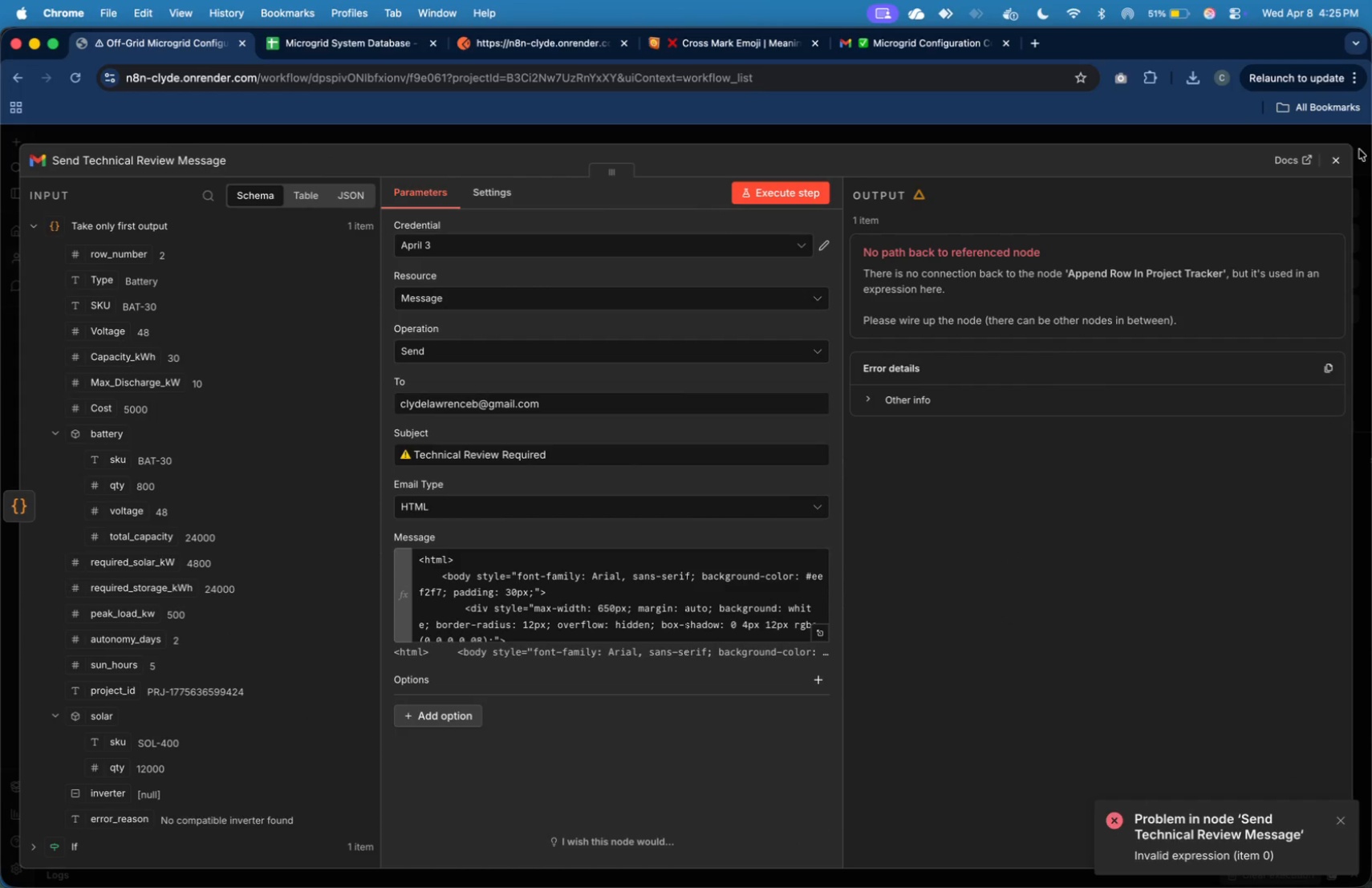 
left_click([1345, 160])
 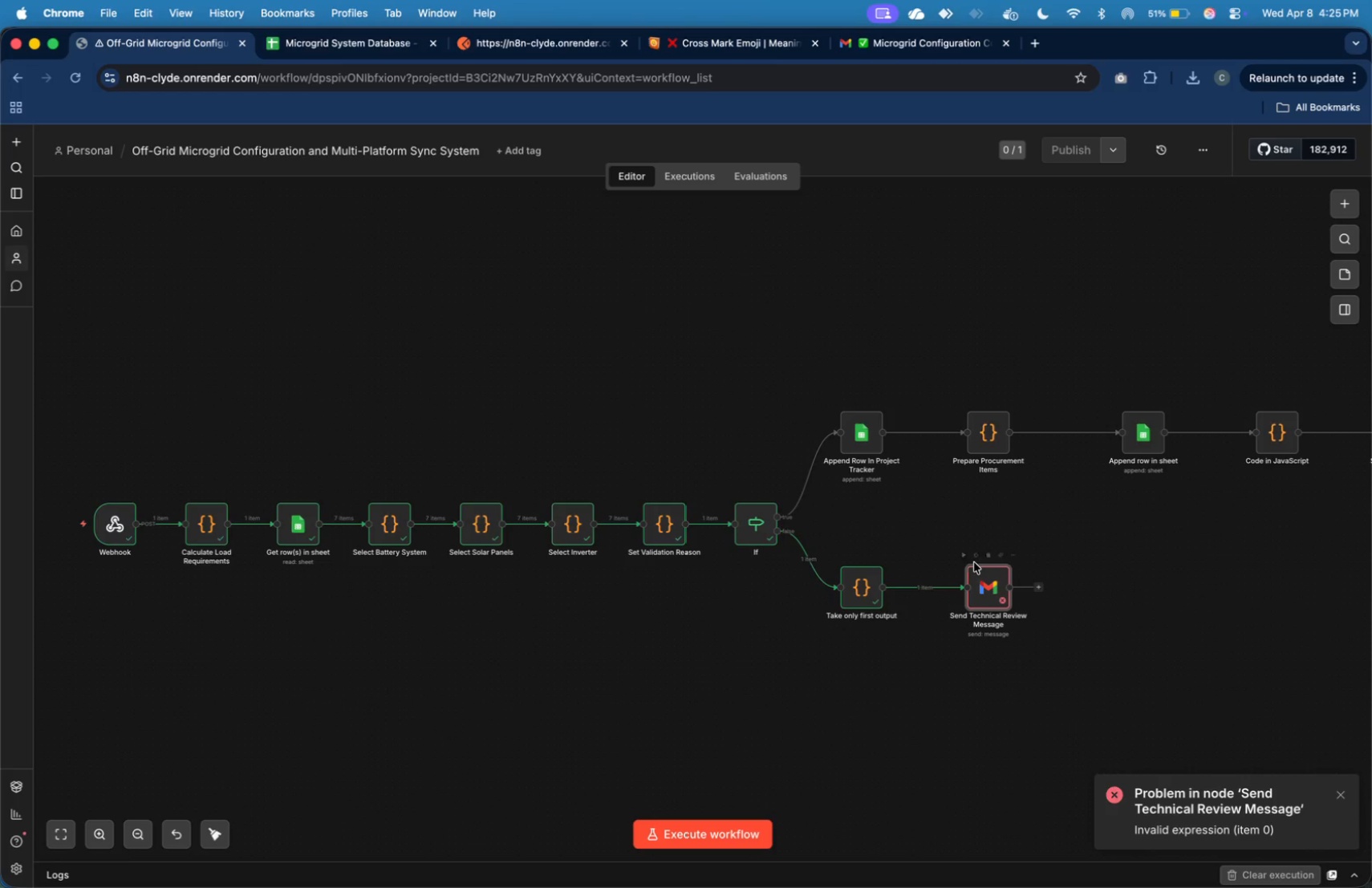 
left_click([964, 559])
 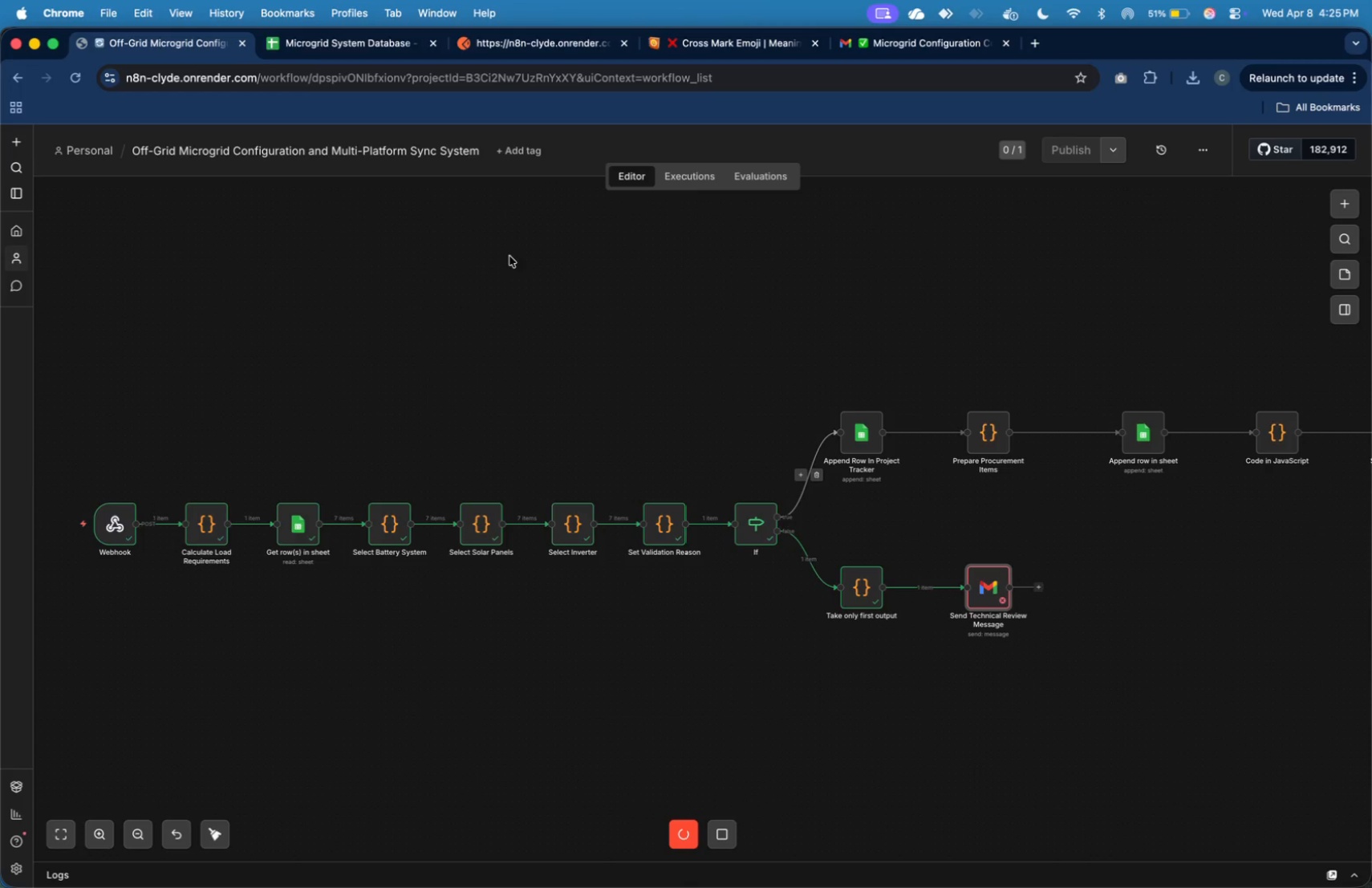 
left_click([329, 43])
 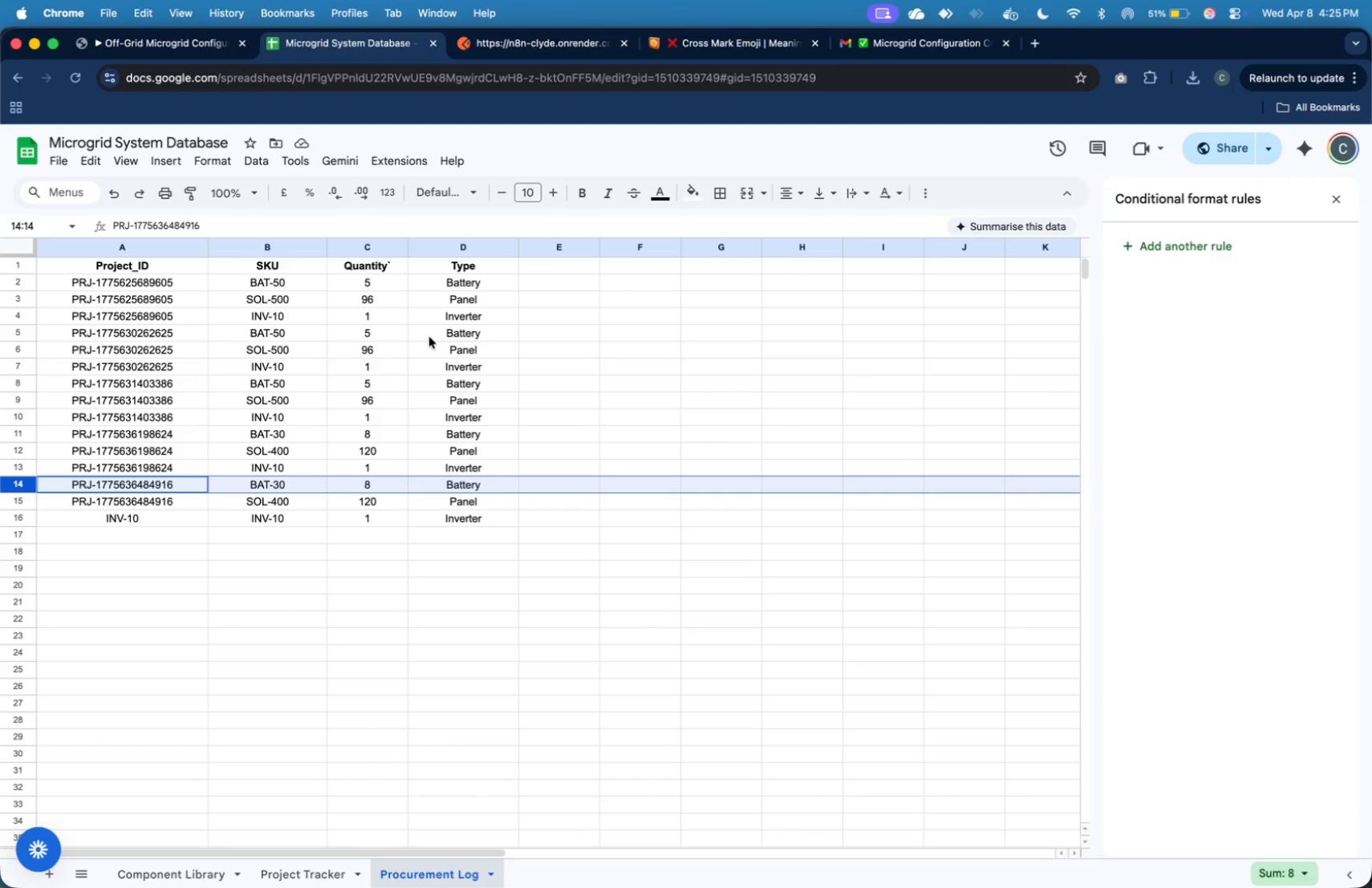 
wait(26.72)
 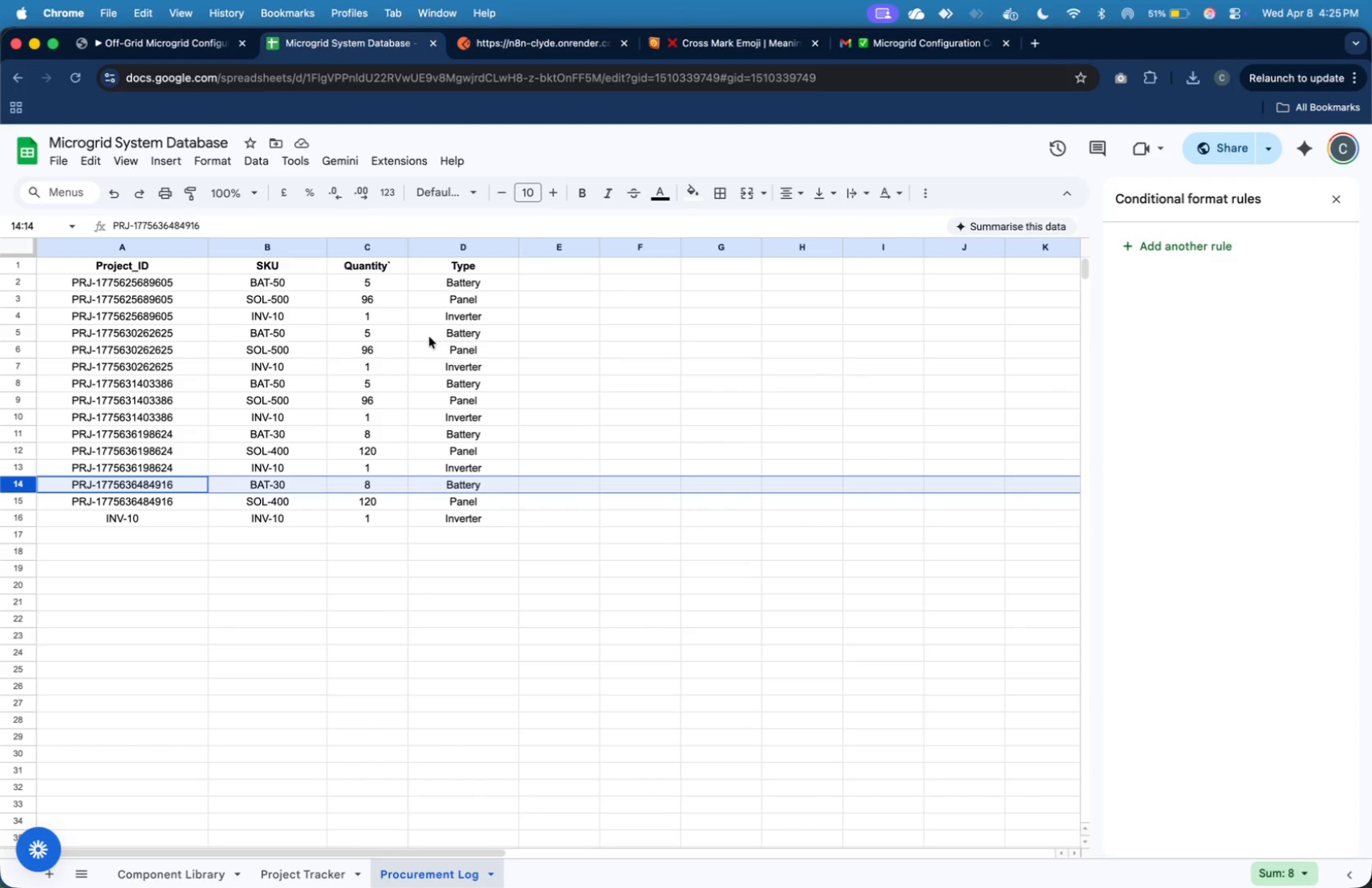 
left_click([855, 41])
 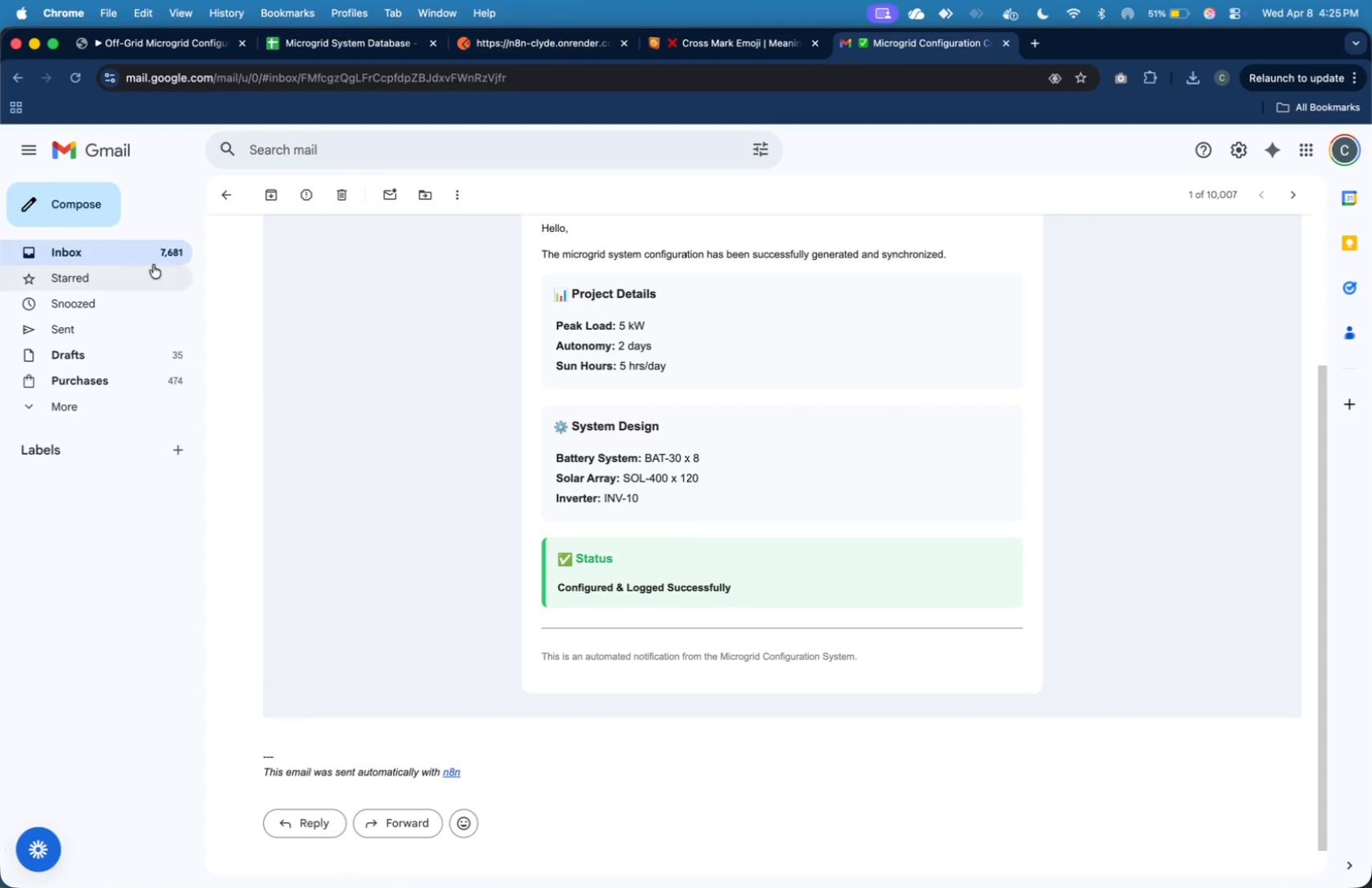 
left_click([148, 247])
 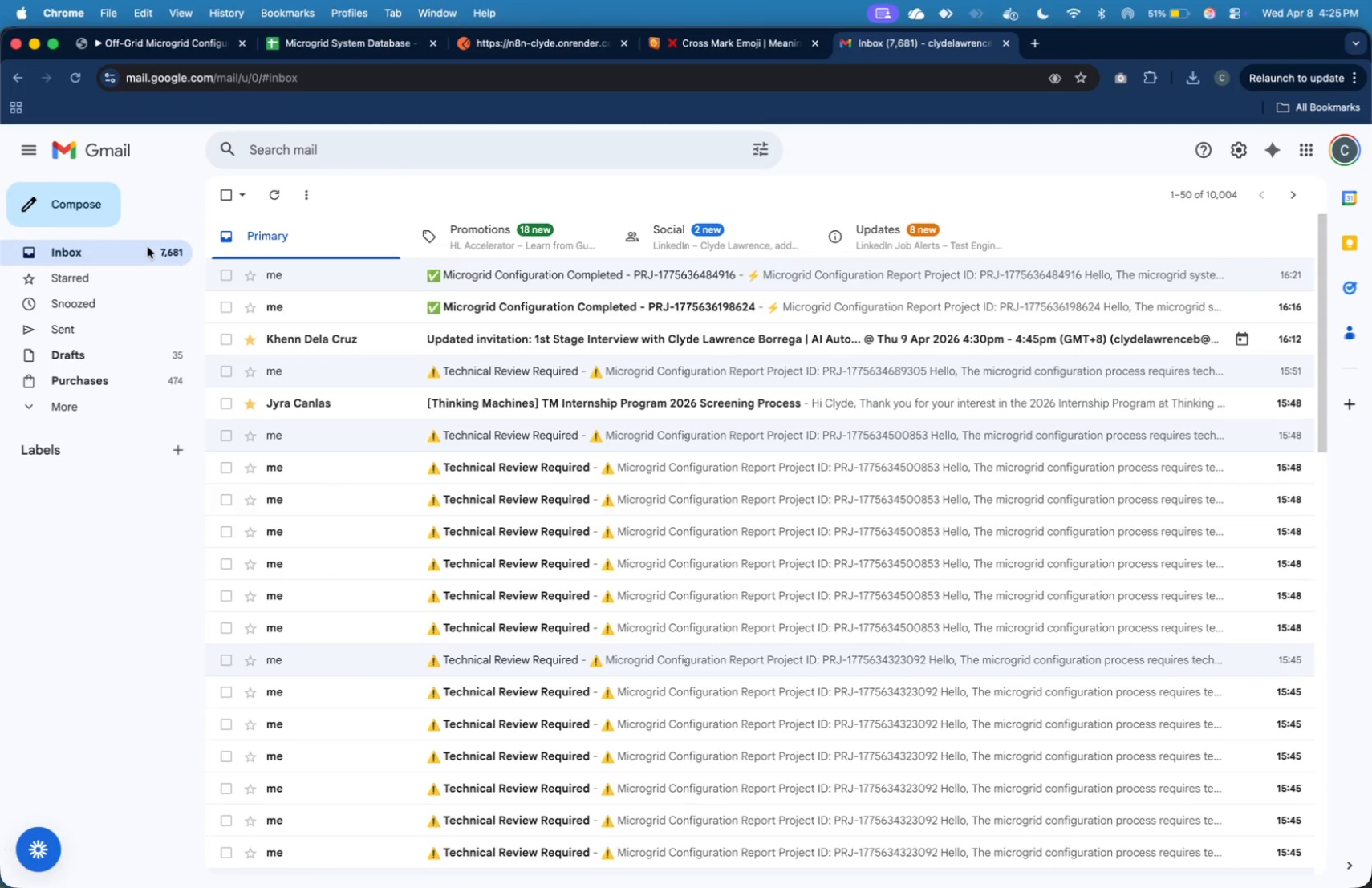 
left_click([148, 247])
 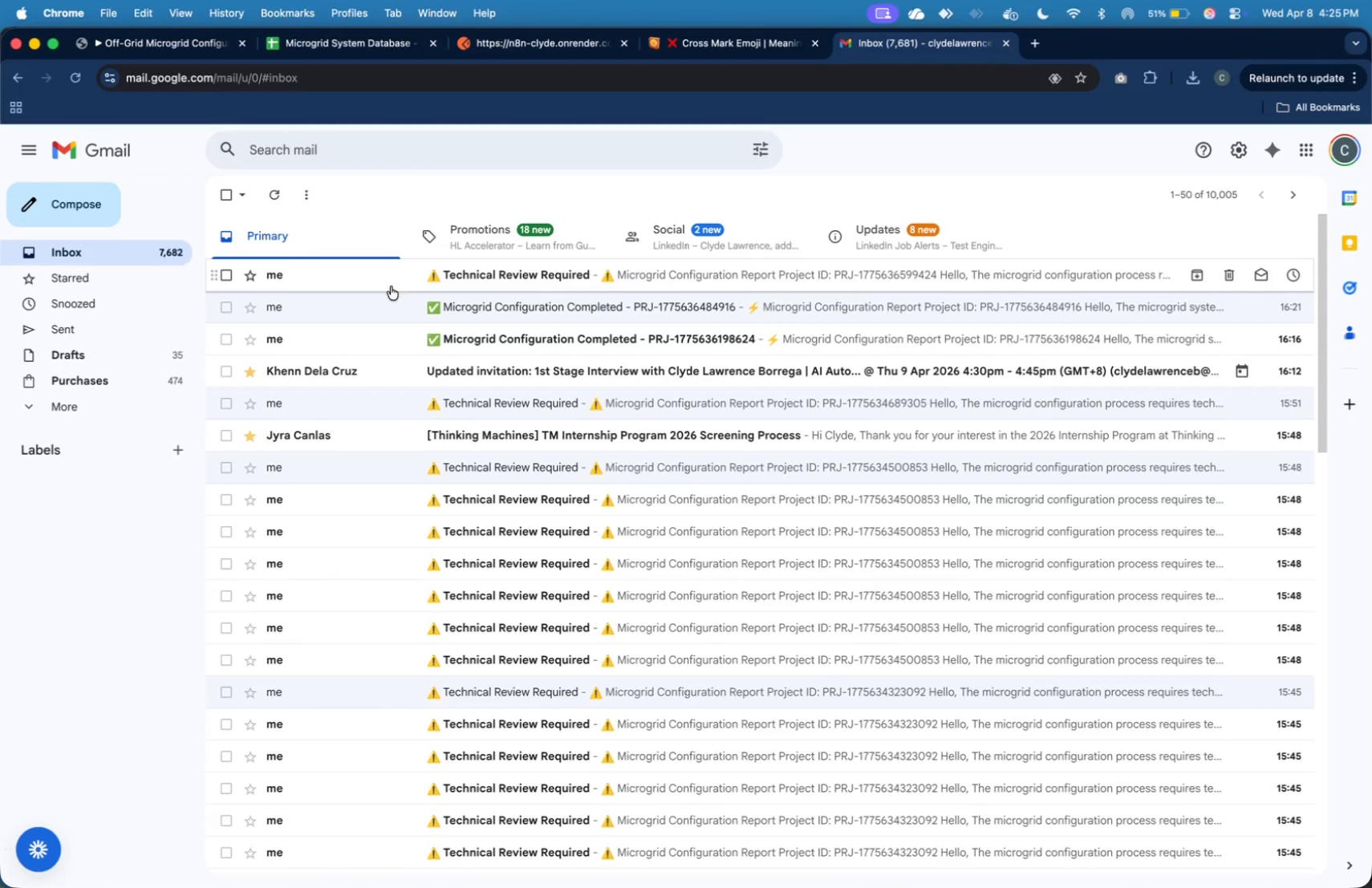 
left_click([408, 283])
 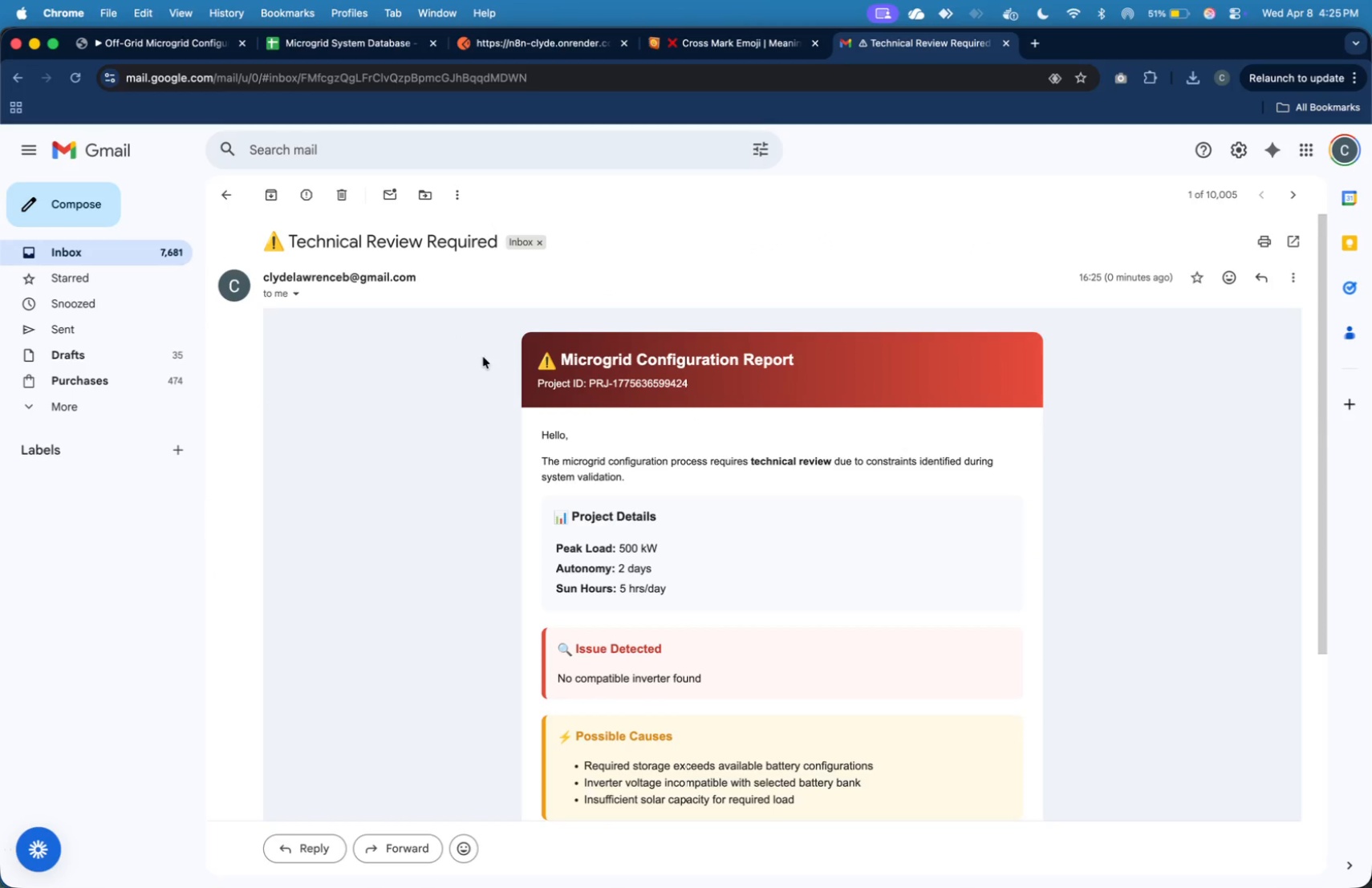 
scroll: coordinate [484, 357], scroll_direction: down, amount: 1.0
 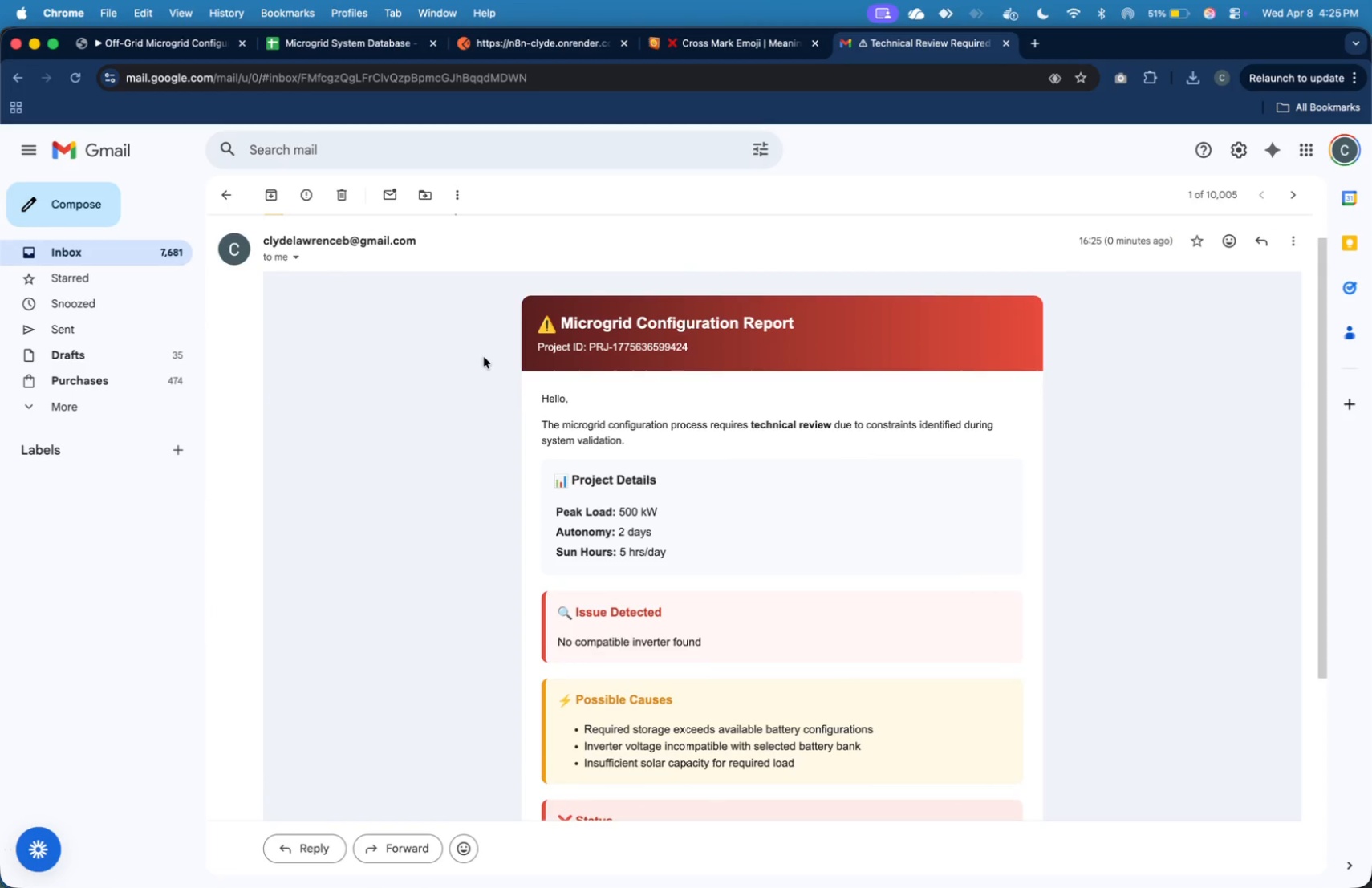 
wait(8.19)
 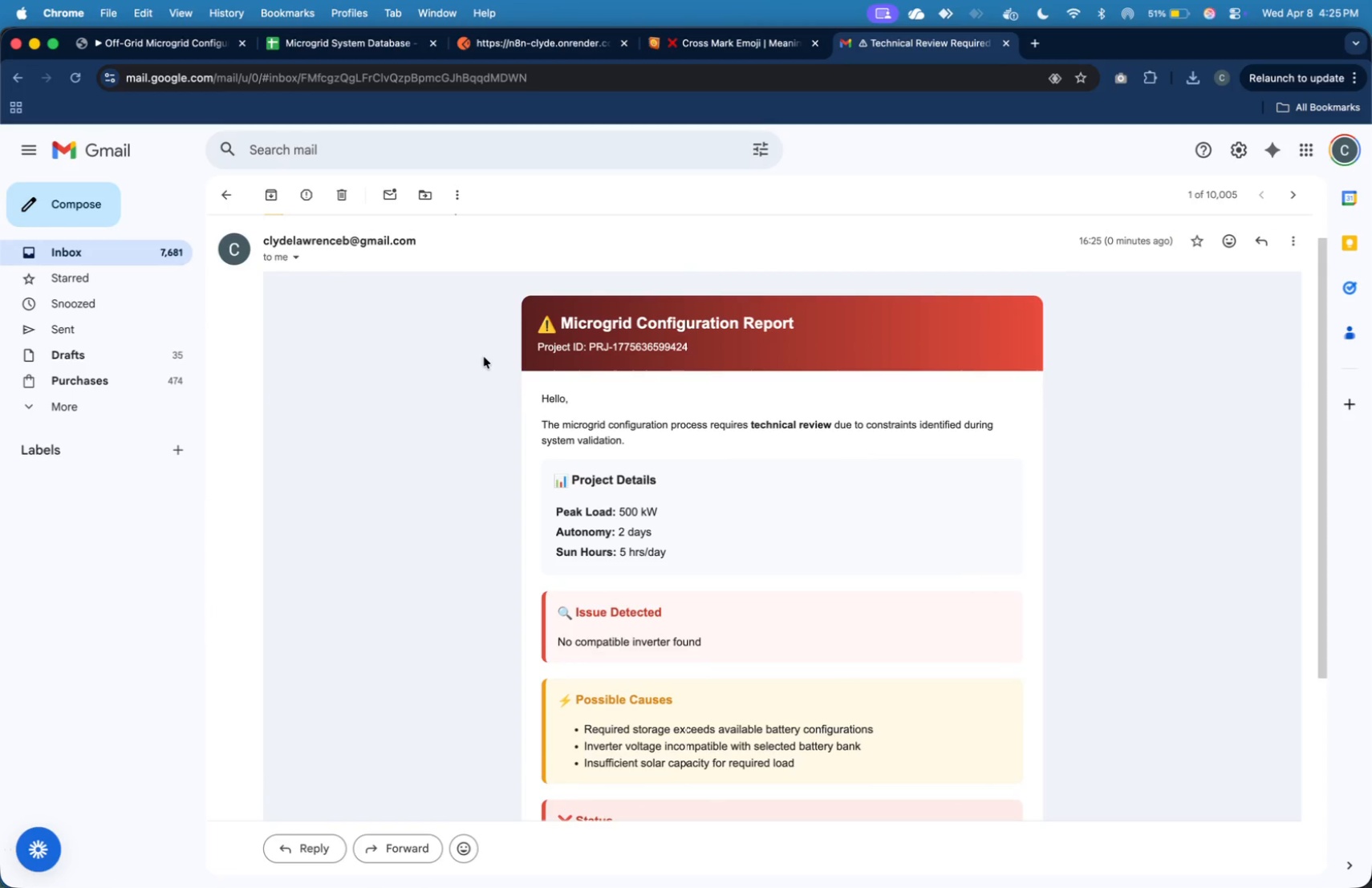 
left_click([368, 52])
 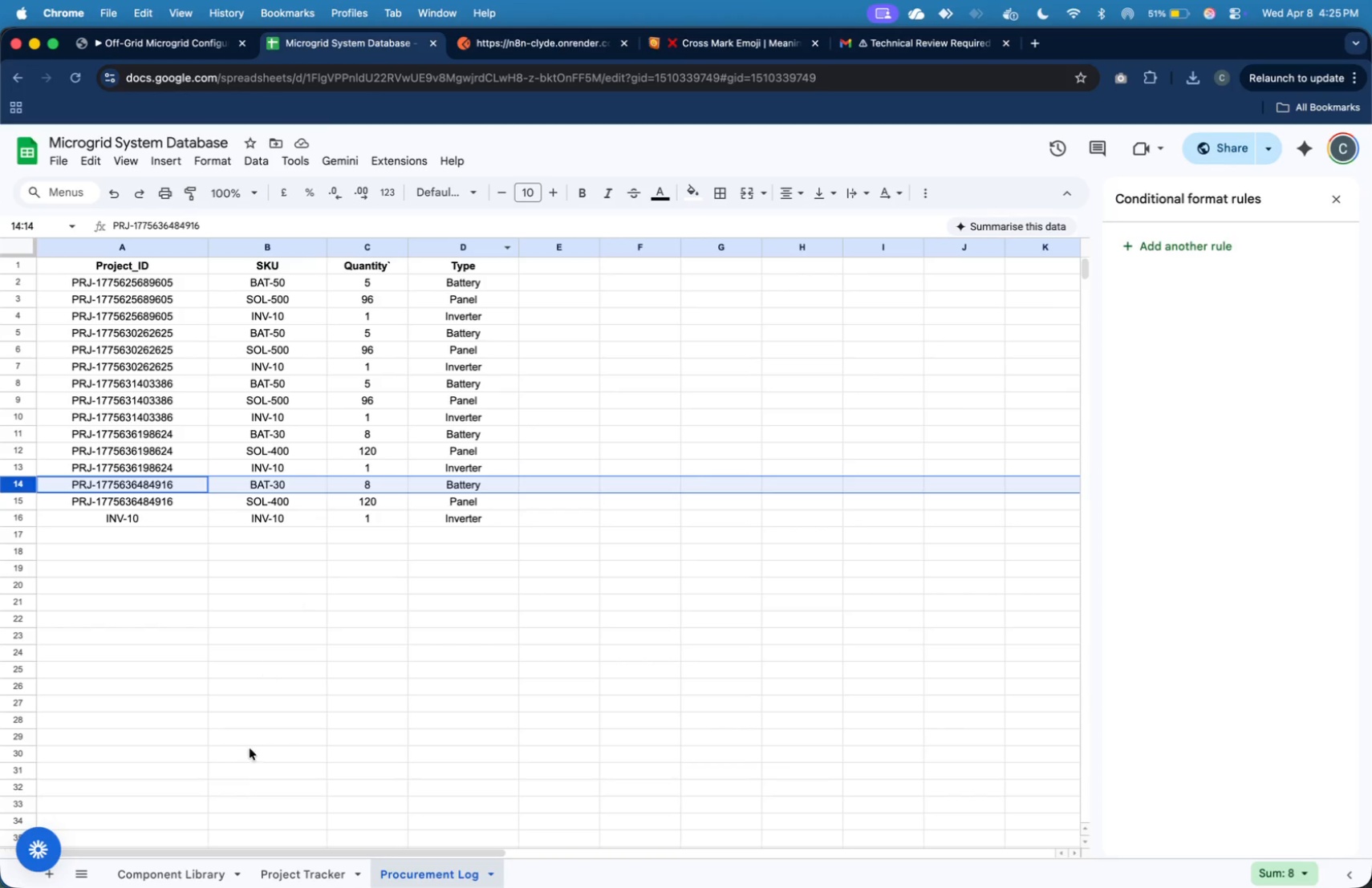 
left_click([200, 880])
 